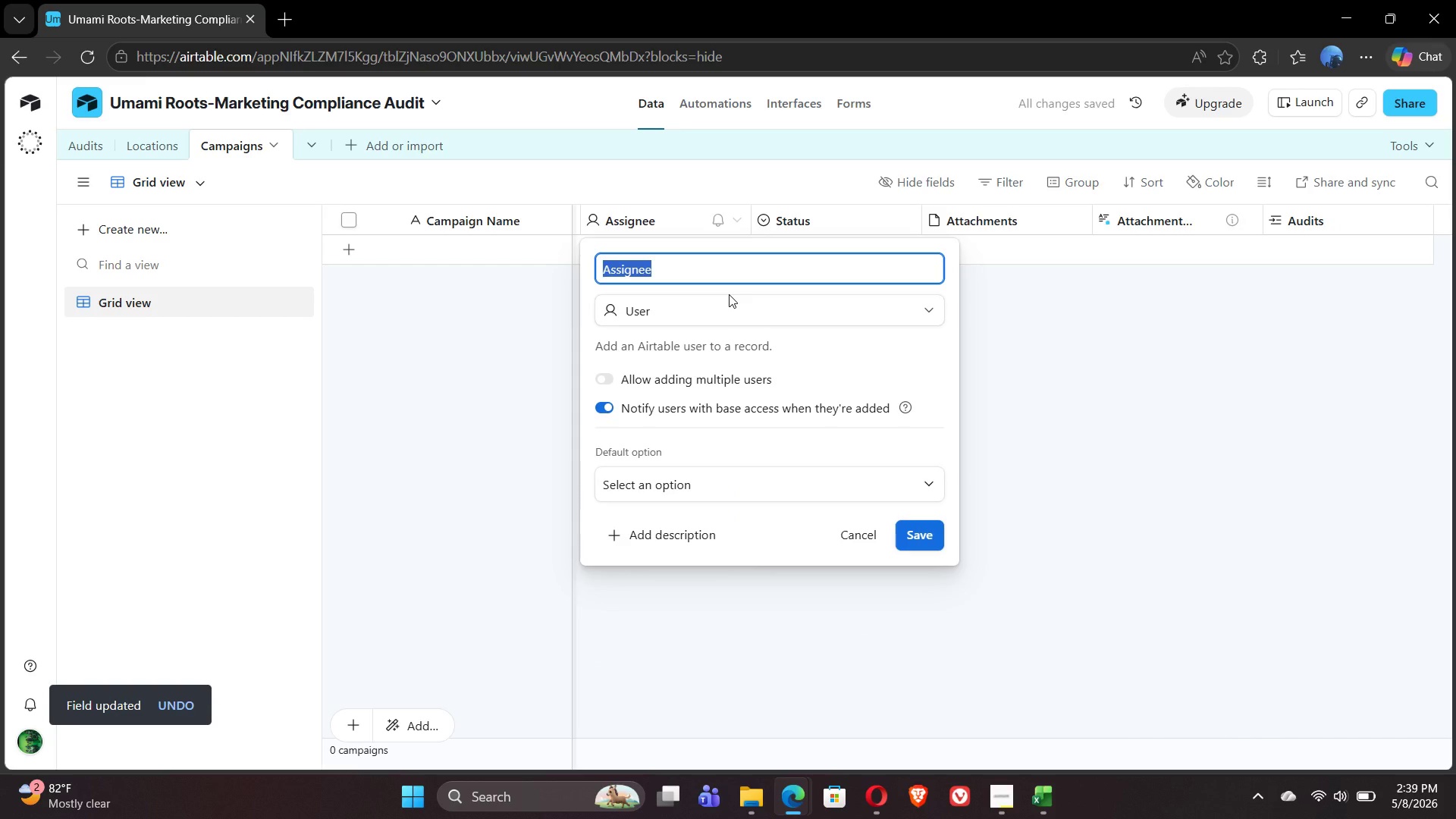 
type(Start Date)
 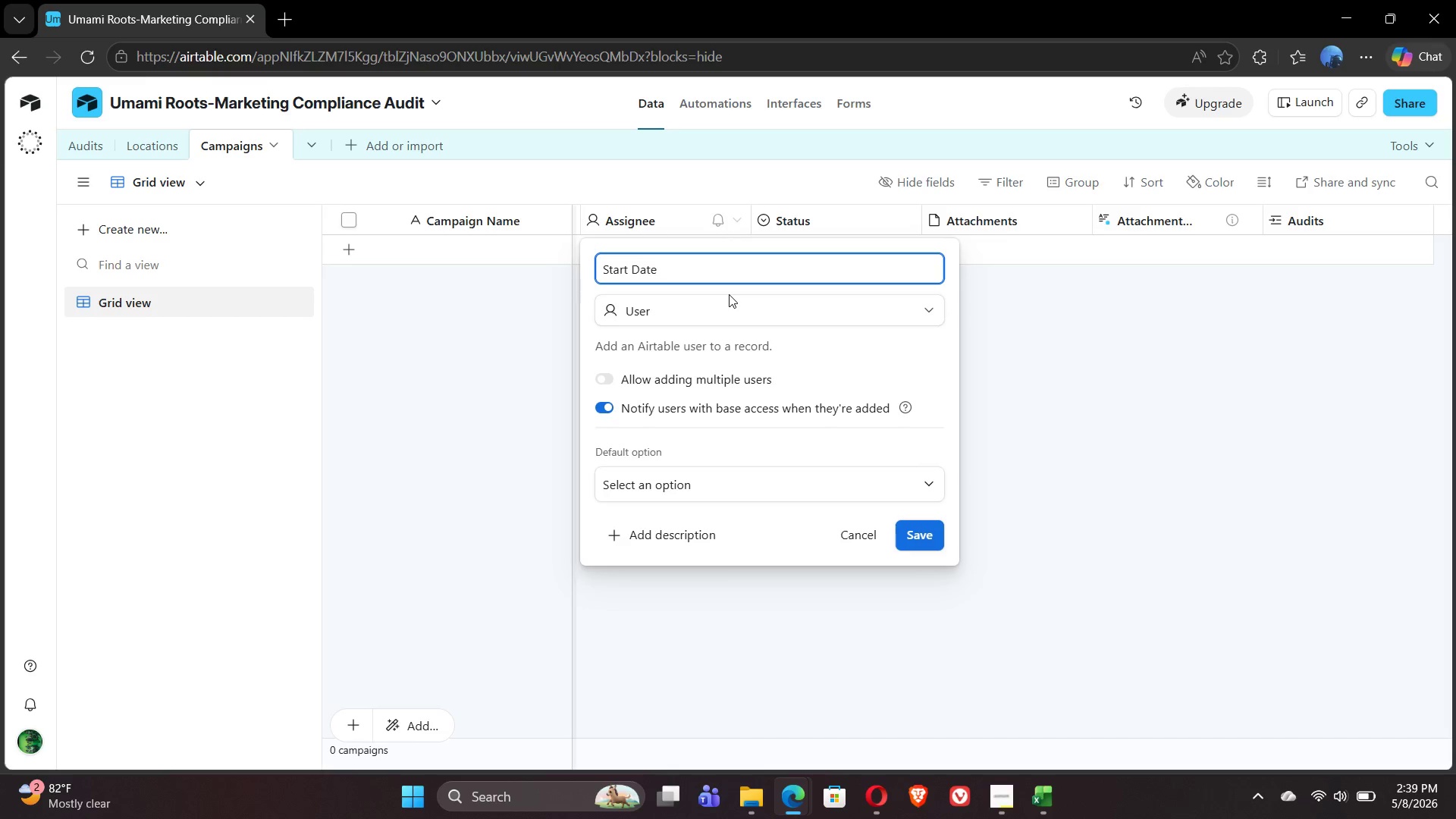 
left_click([768, 319])
 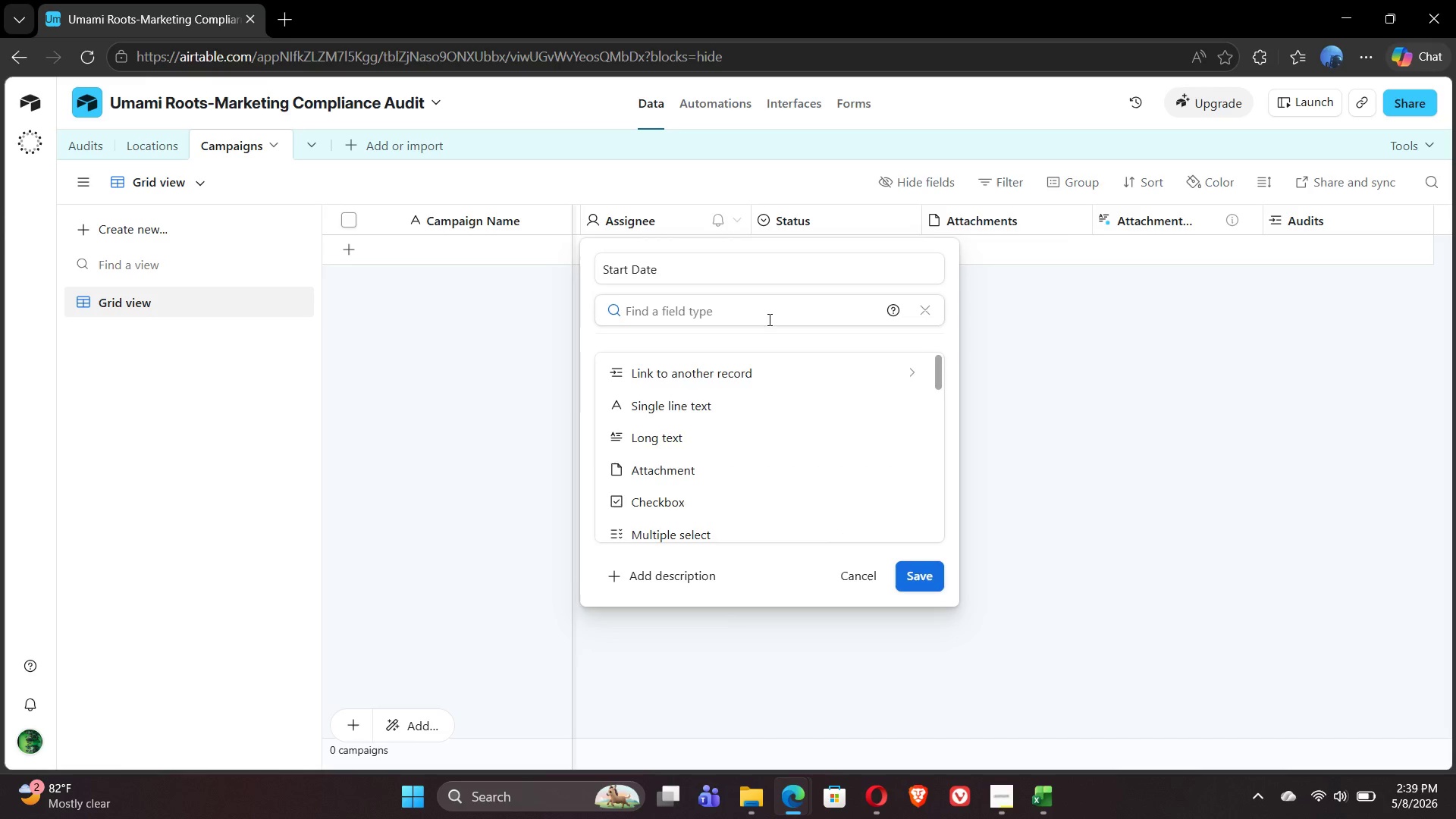 
type(da)
 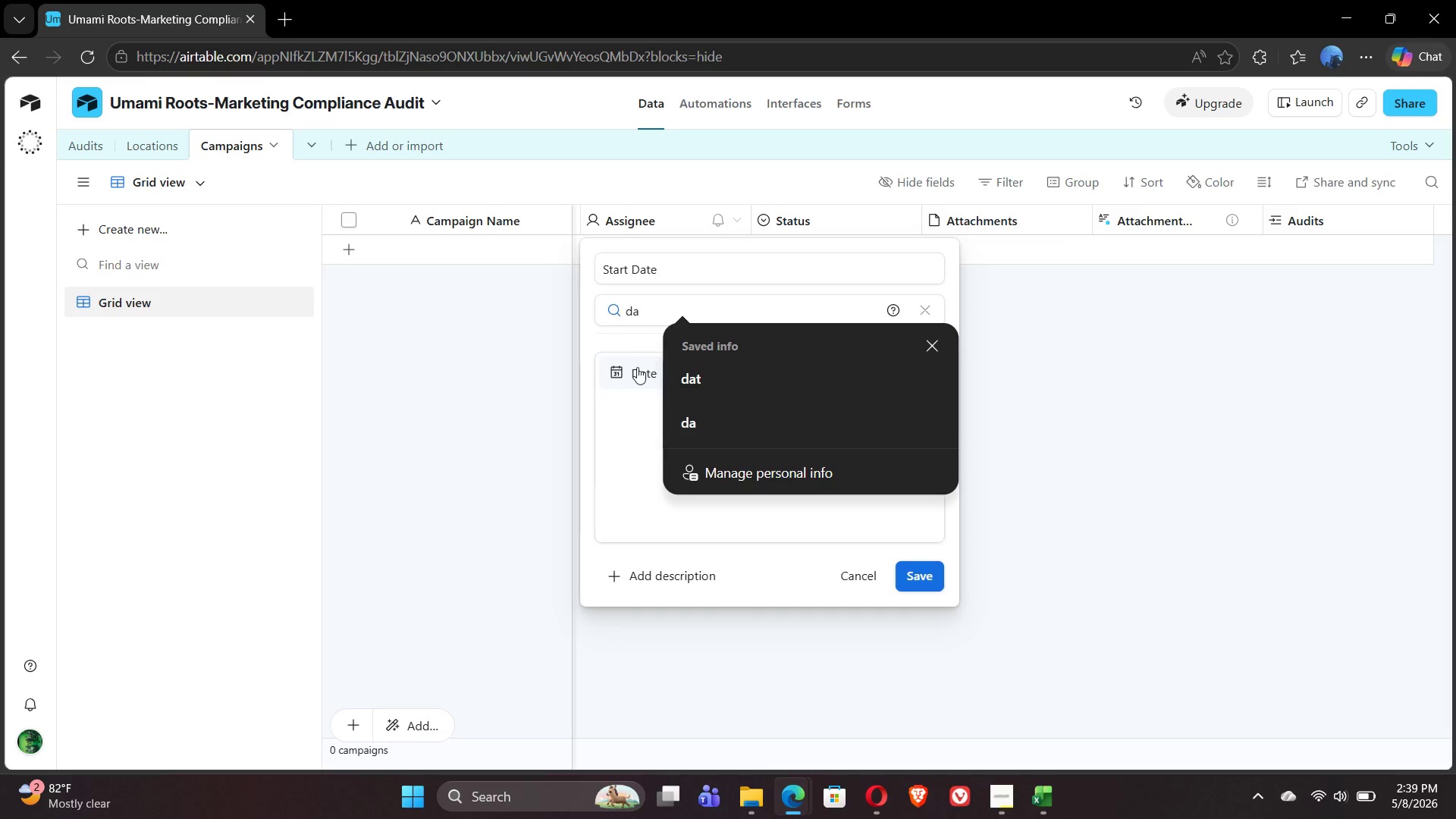 
left_click([632, 375])
 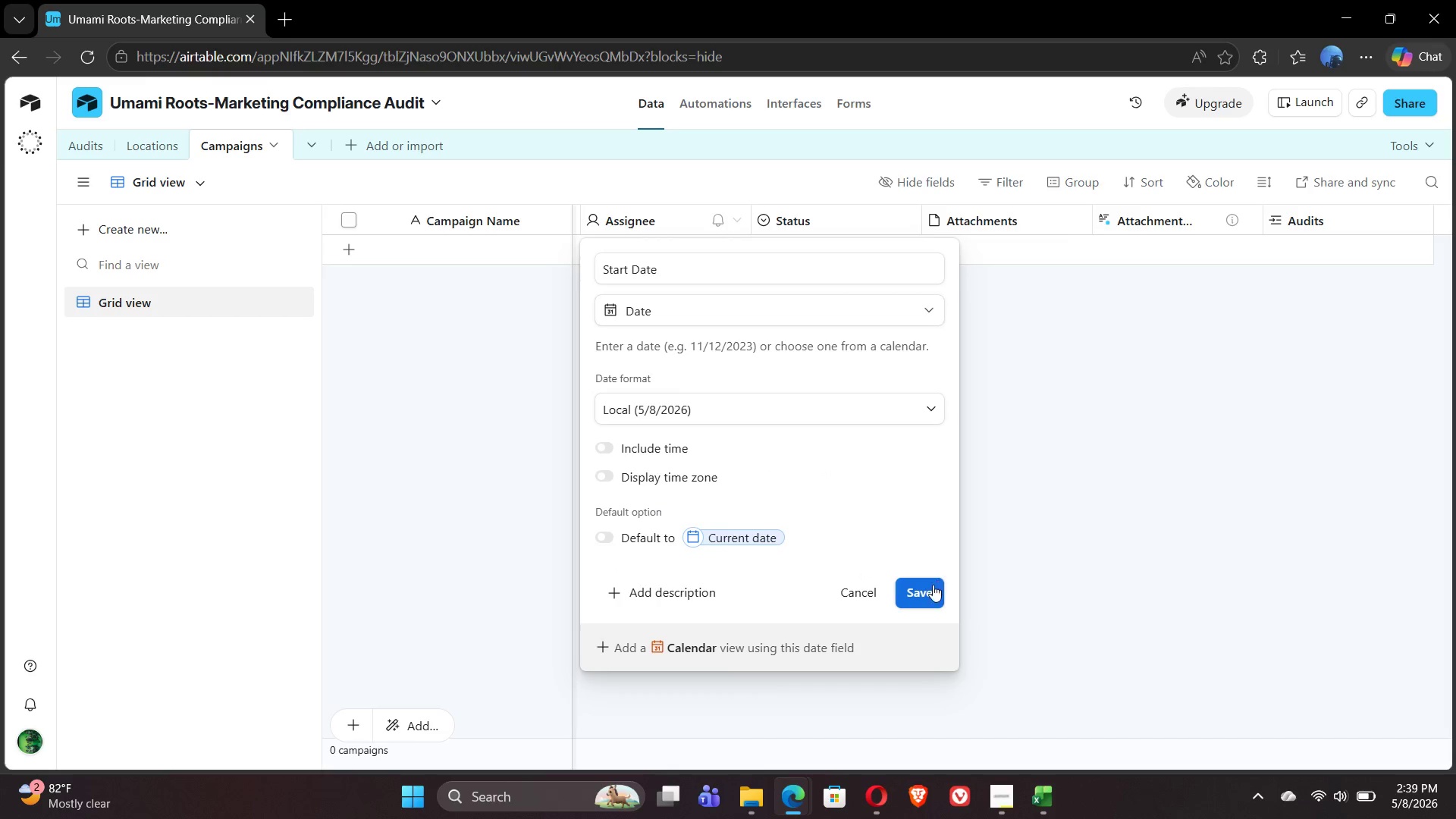 
left_click([920, 593])
 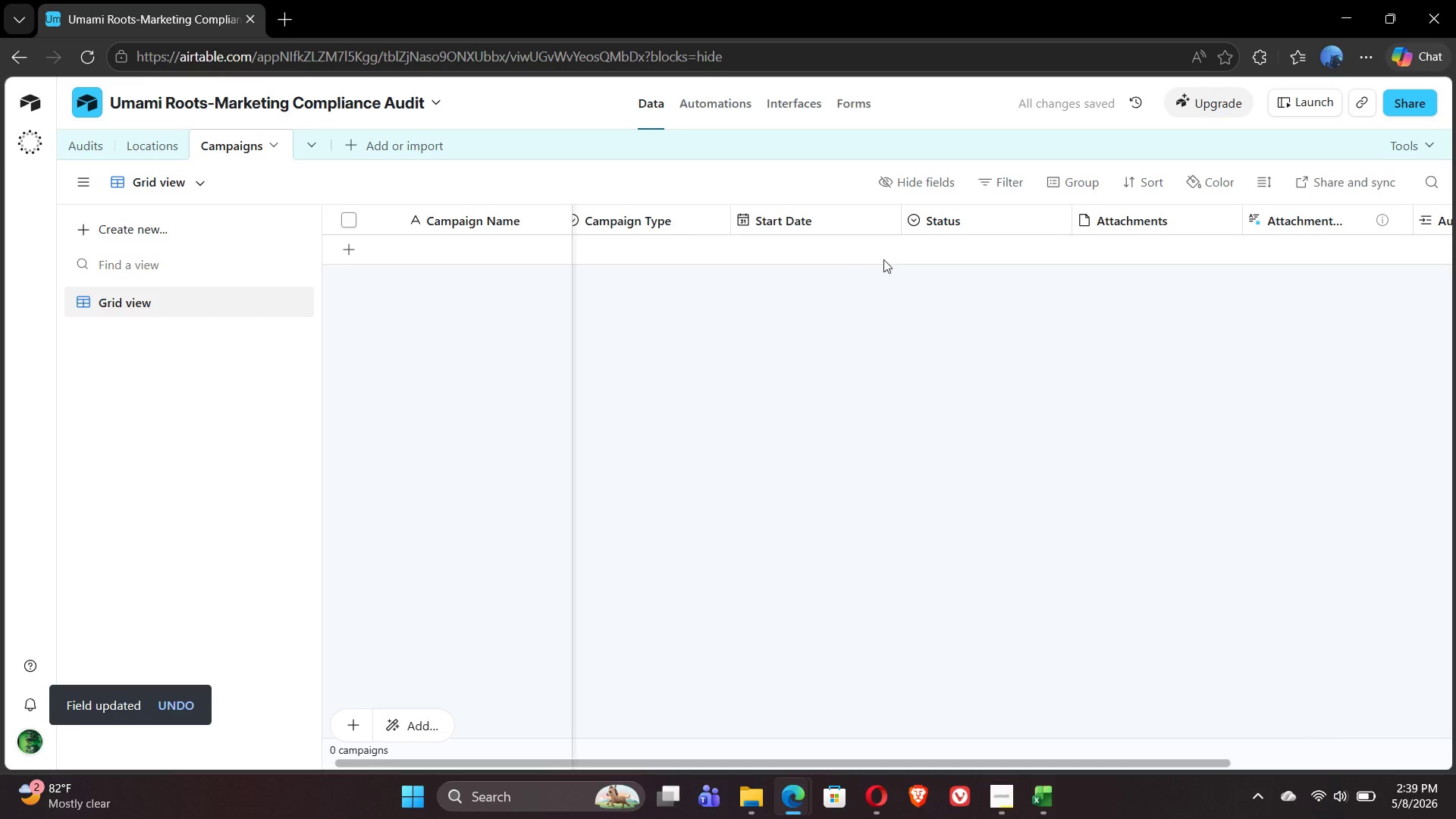 
double_click([949, 218])
 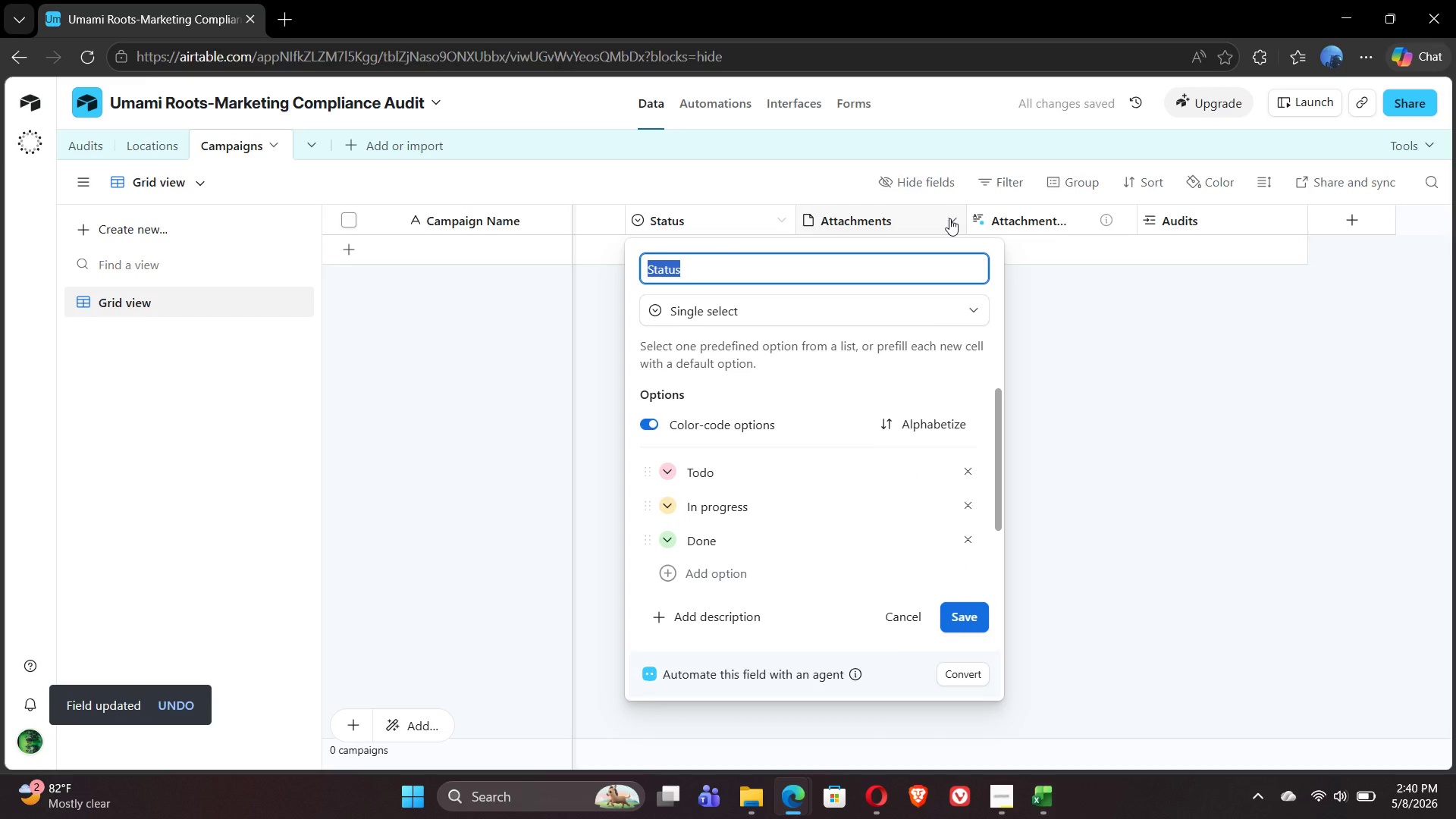 
type(End Date)
 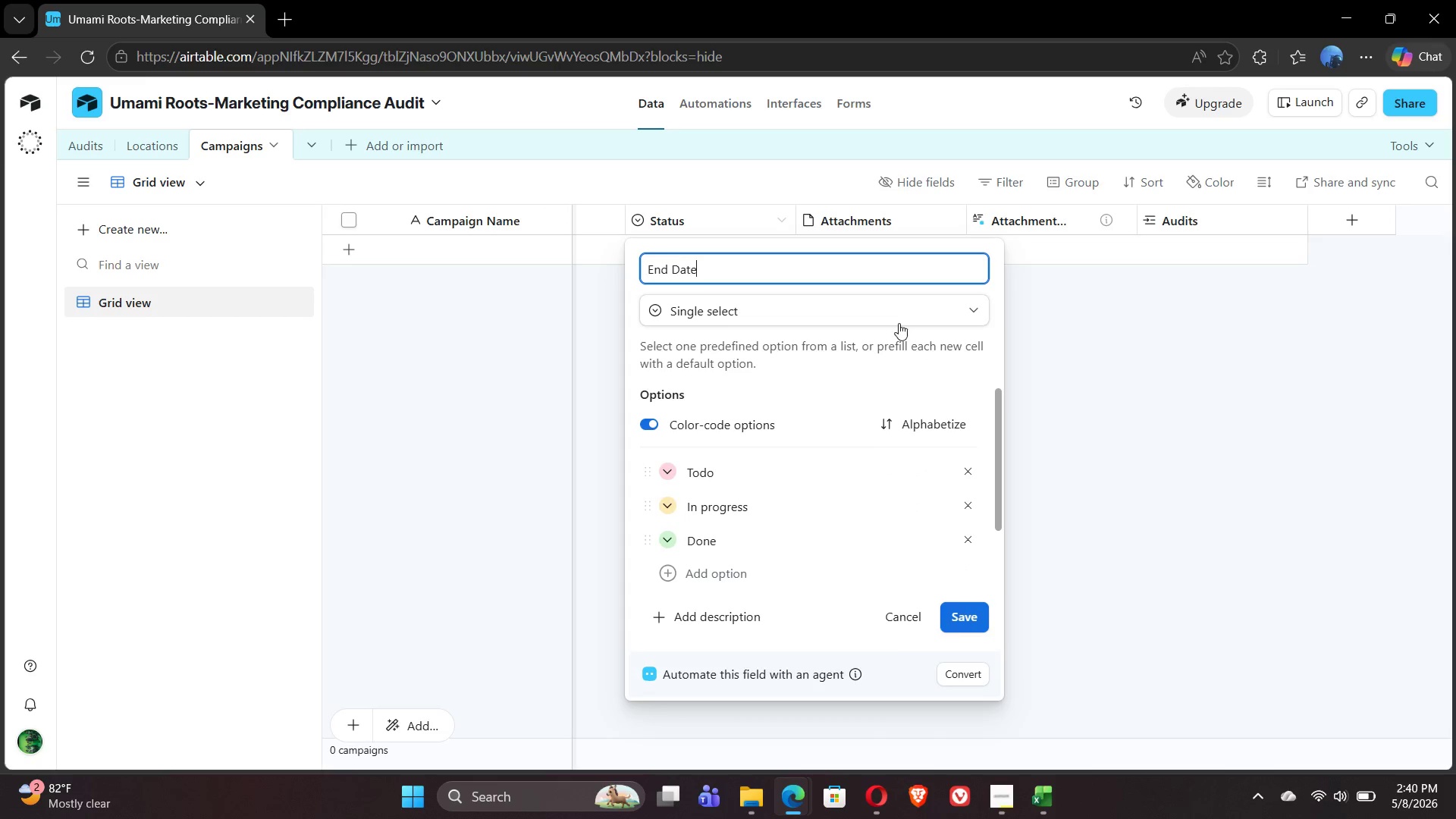 
left_click([897, 302])
 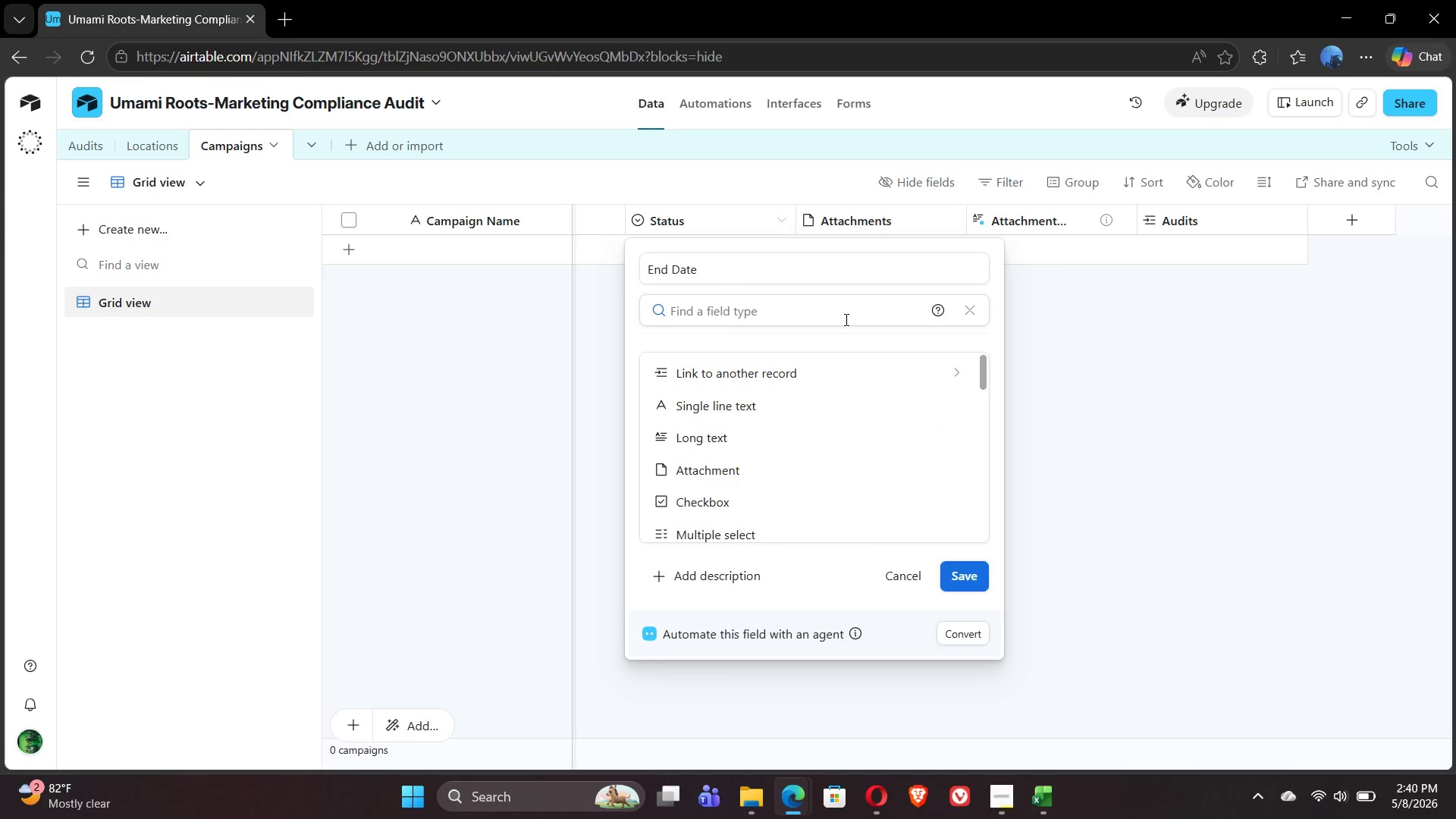 
type(dat)
 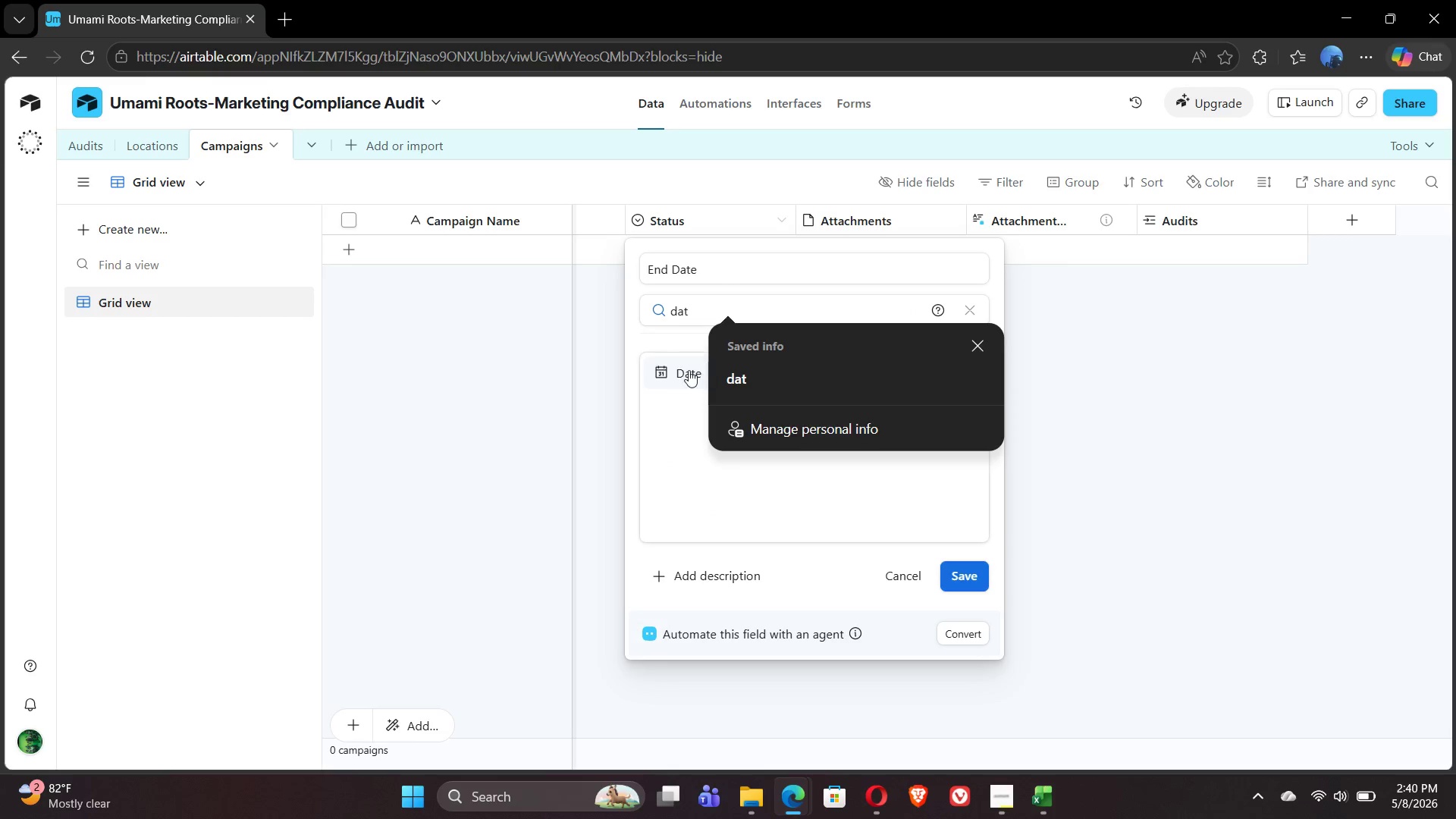 
left_click([678, 375])
 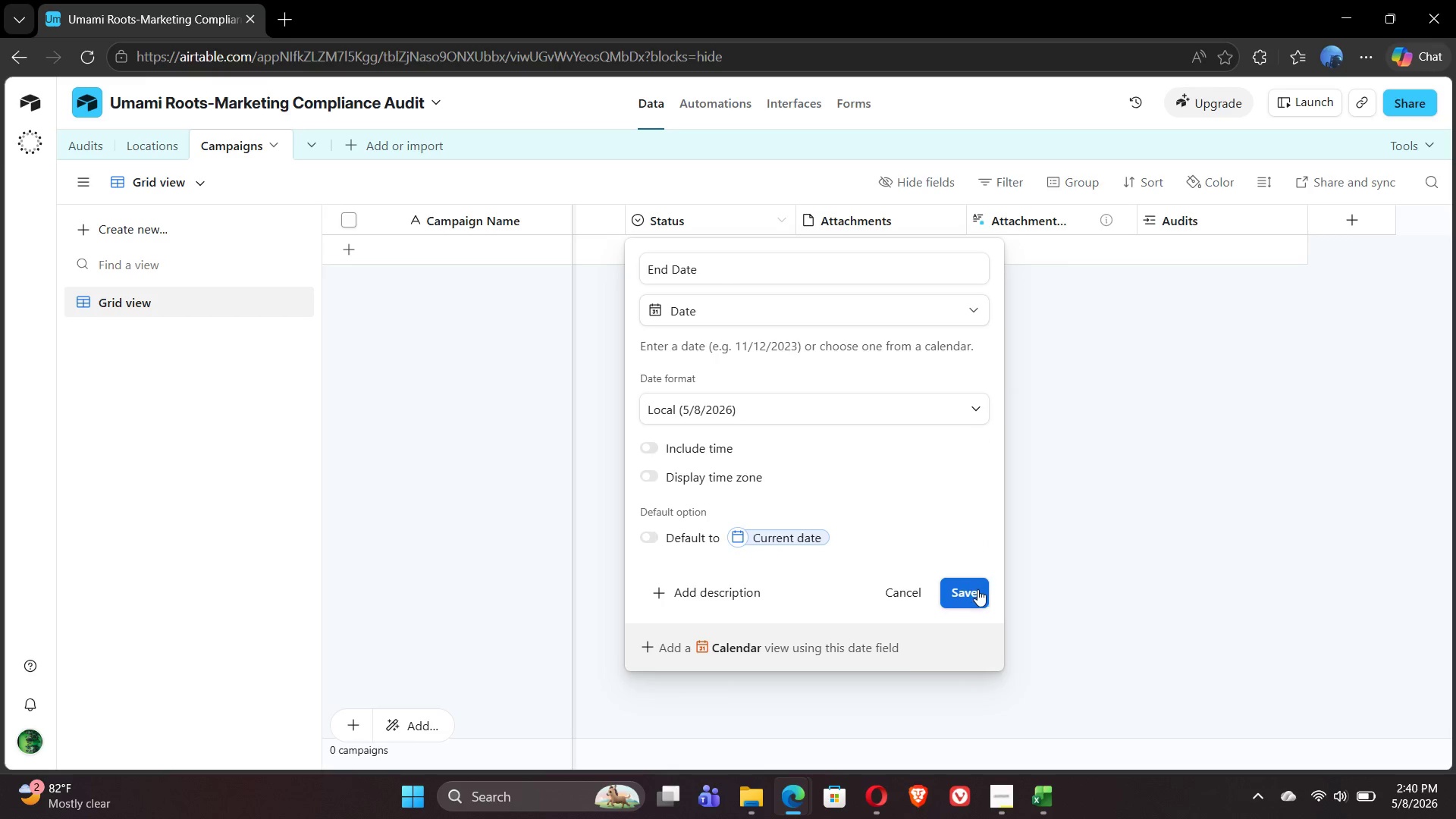 
left_click([977, 595])
 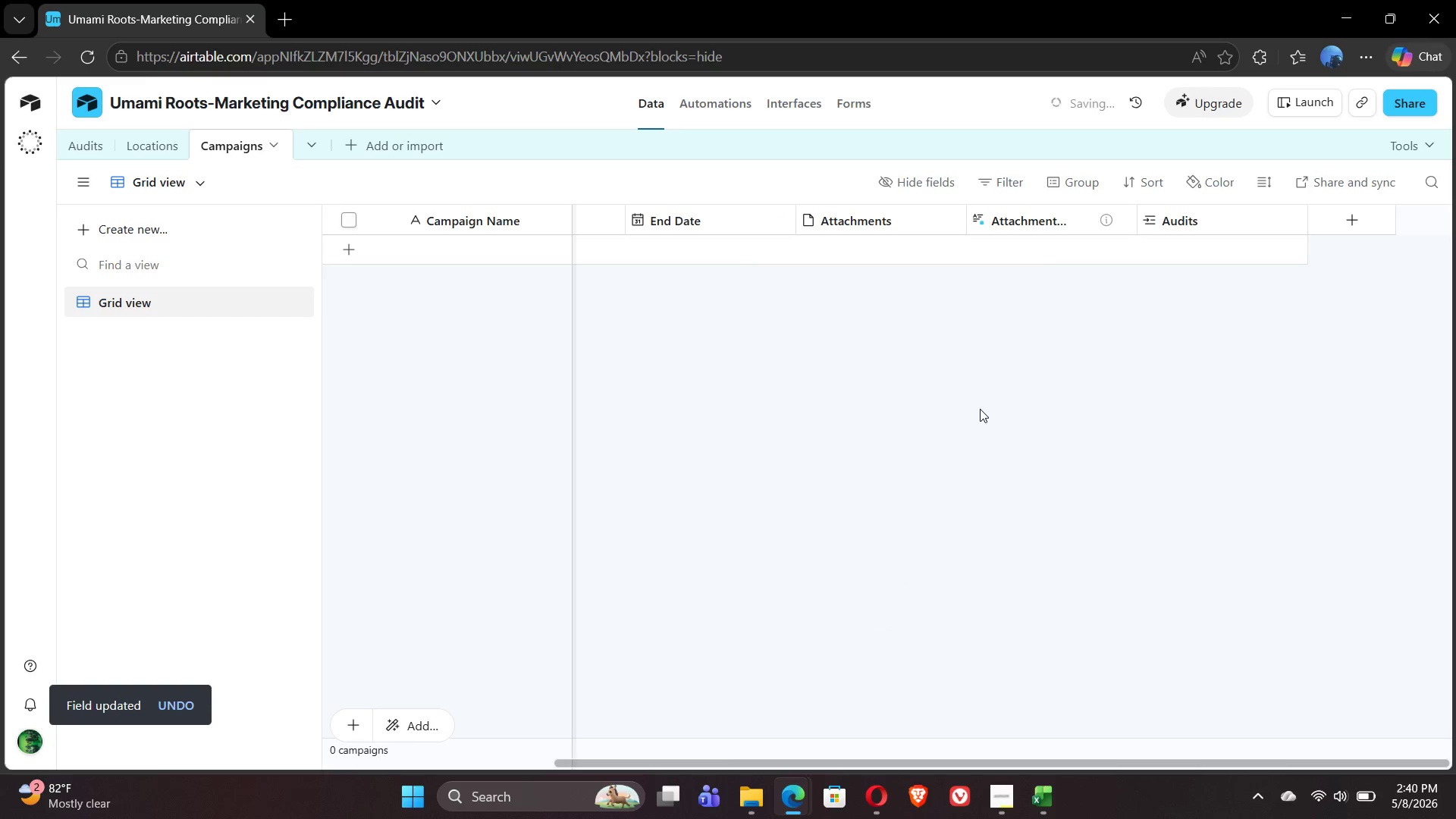 
left_click([894, 228])
 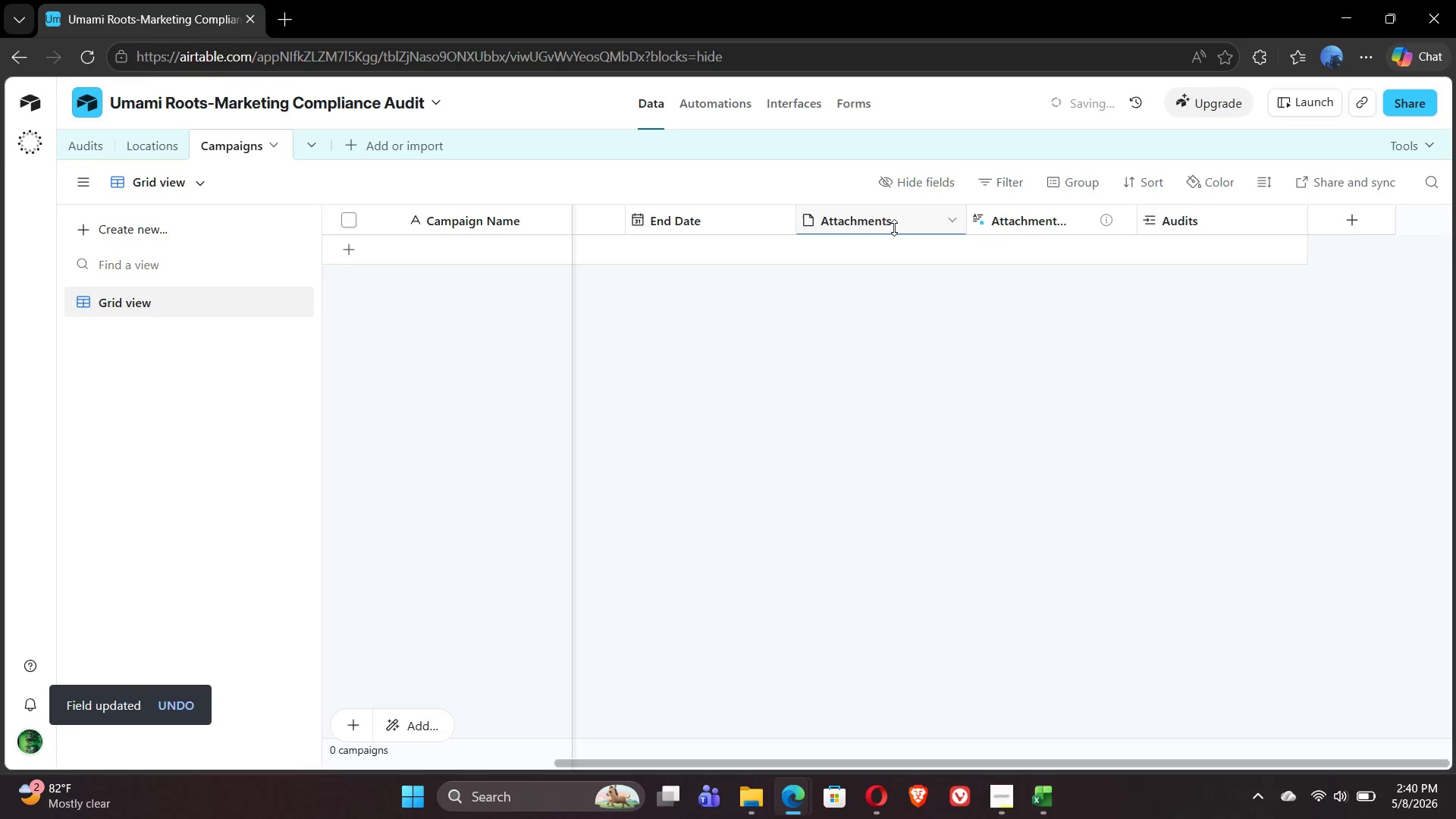 
right_click([894, 228])
 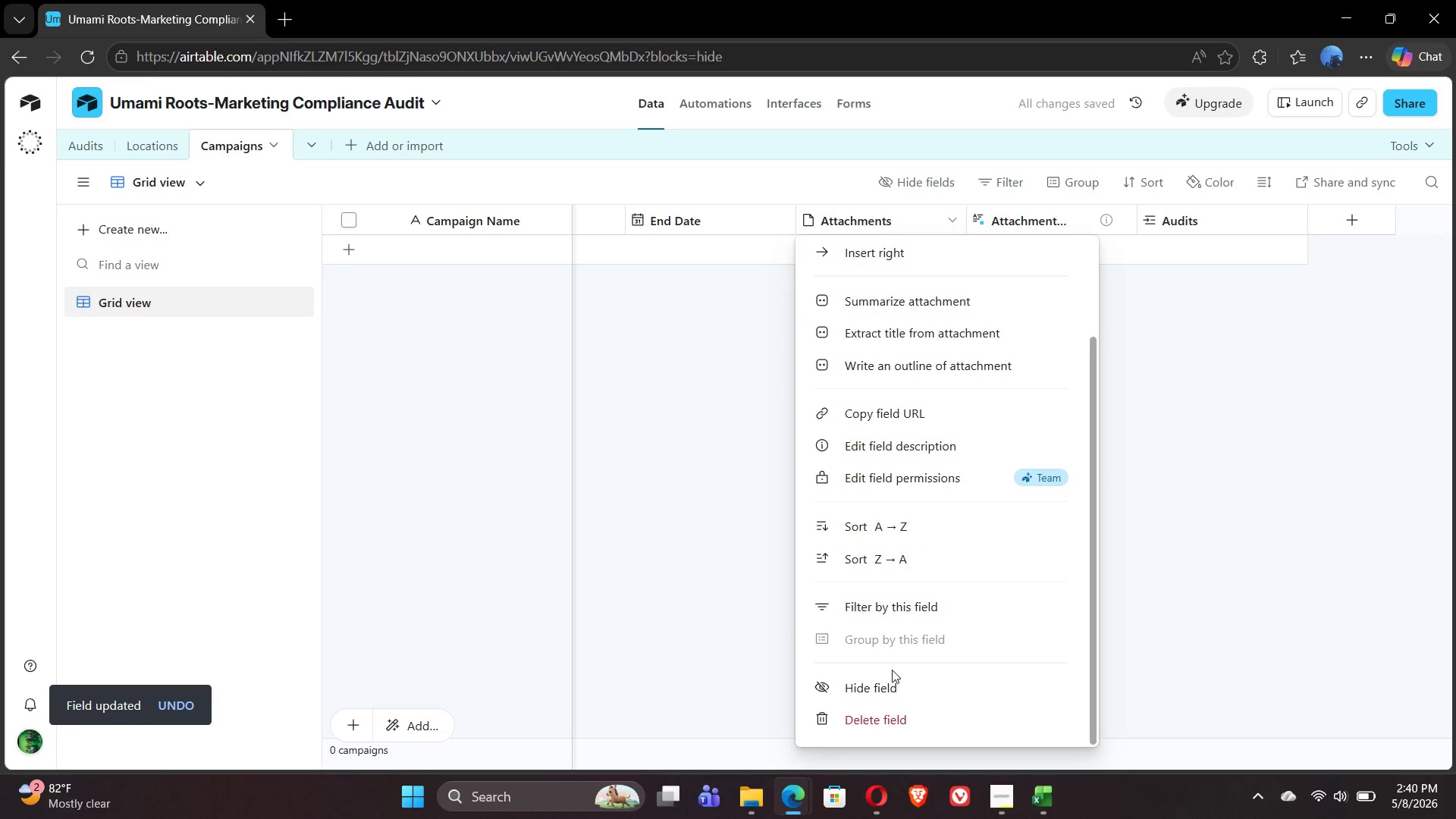 
left_click([908, 719])
 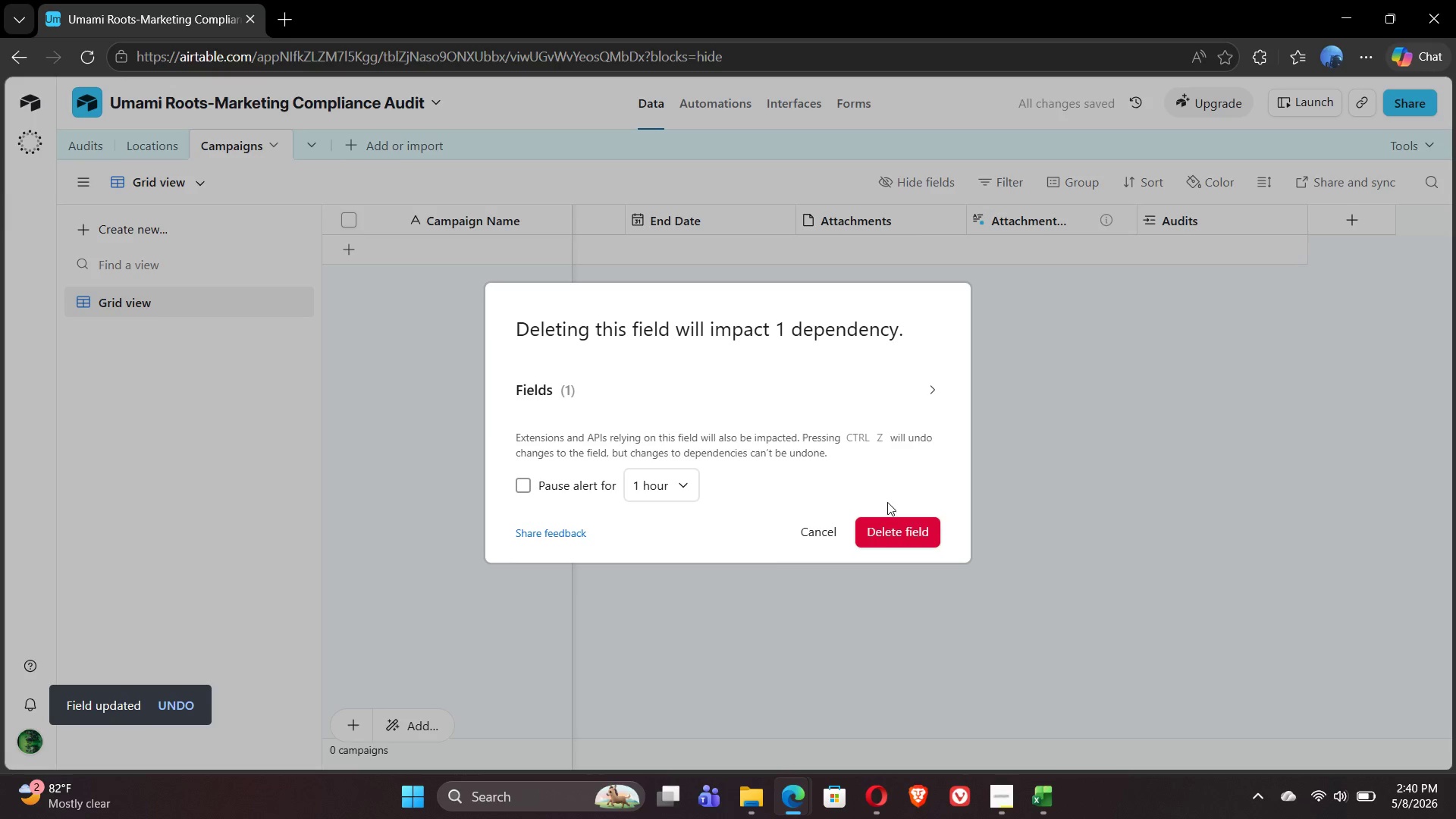 
left_click([899, 529])
 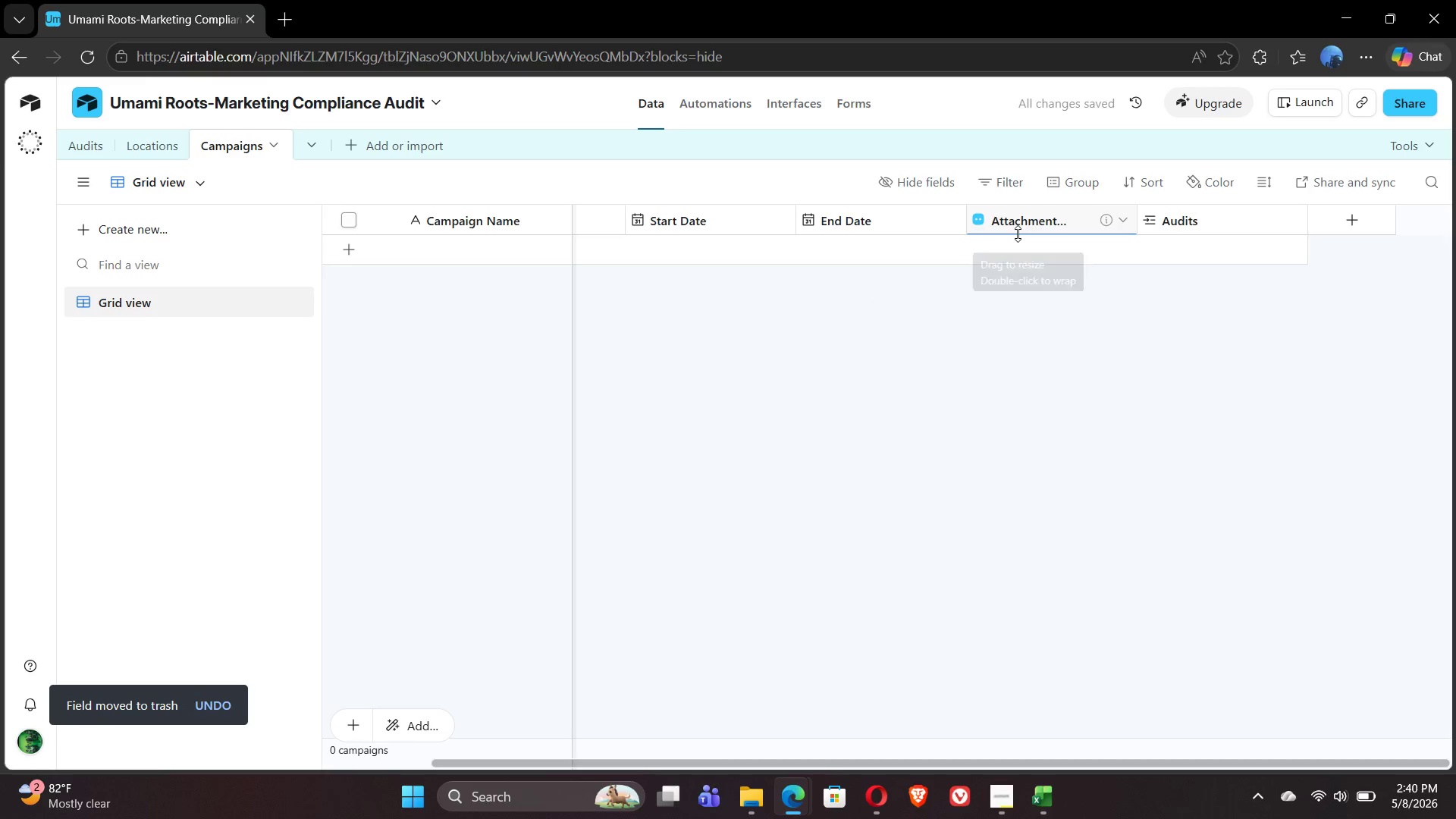 
left_click([1031, 228])
 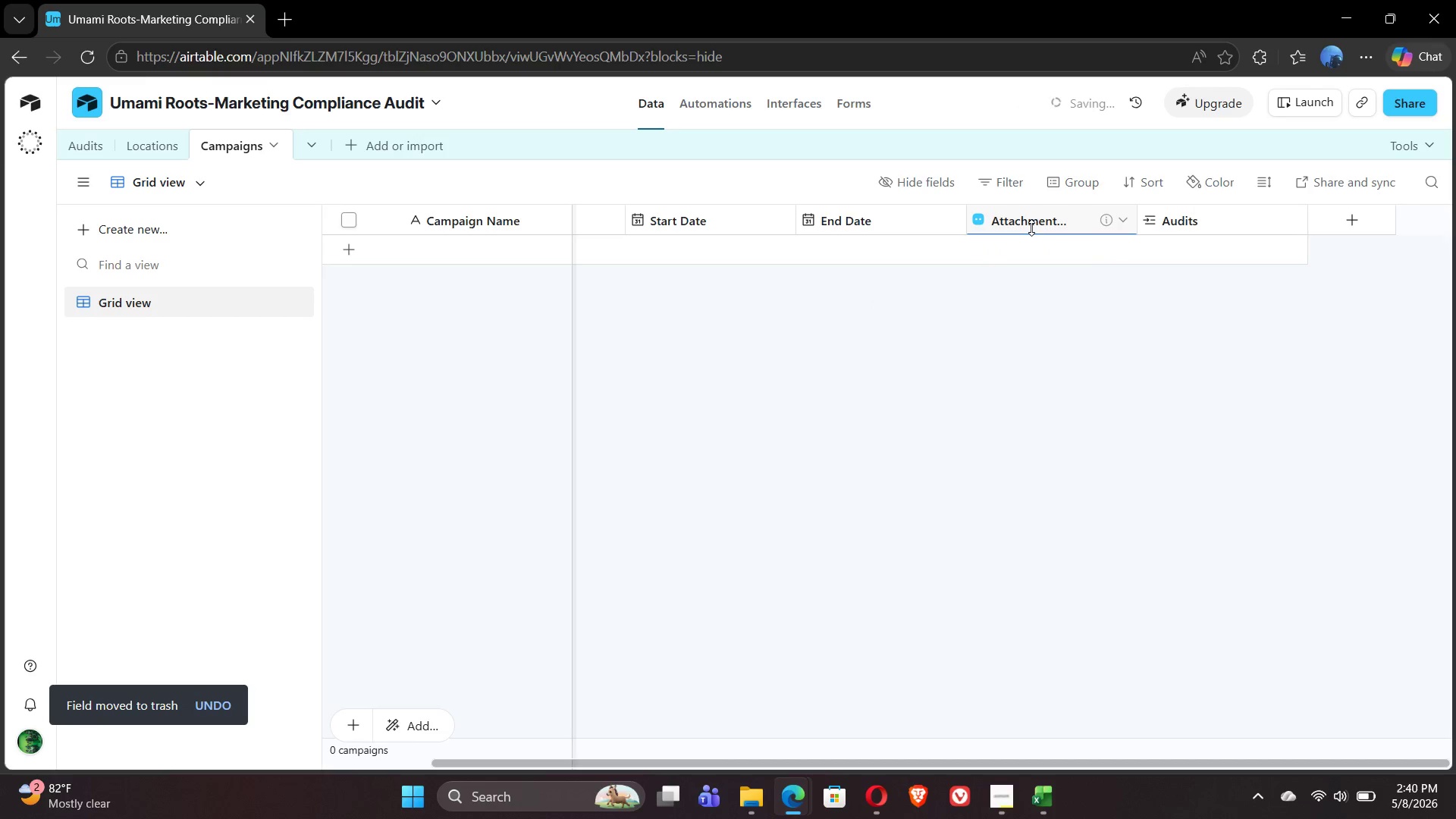 
right_click([1031, 228])
 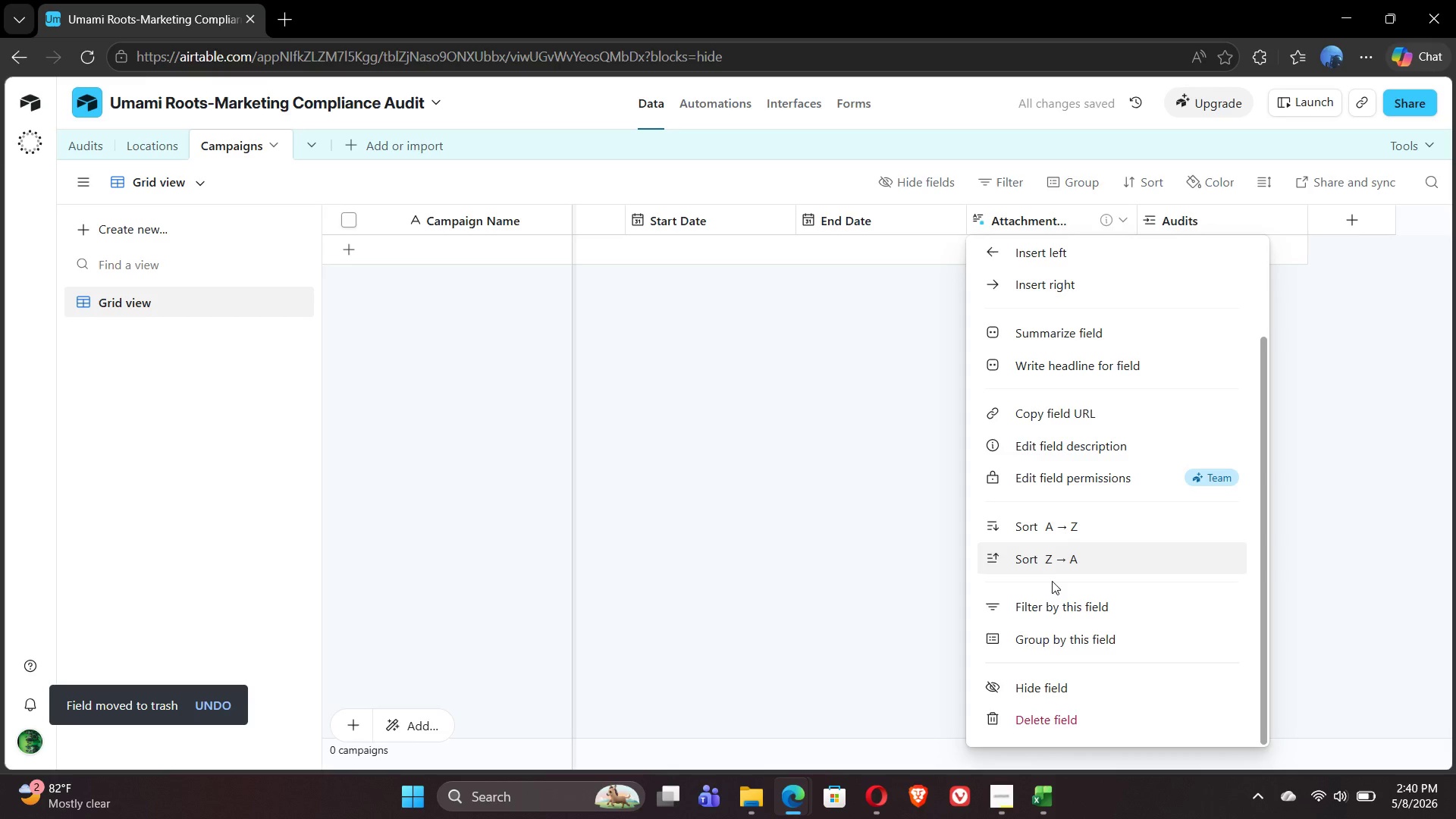 
left_click([1066, 717])
 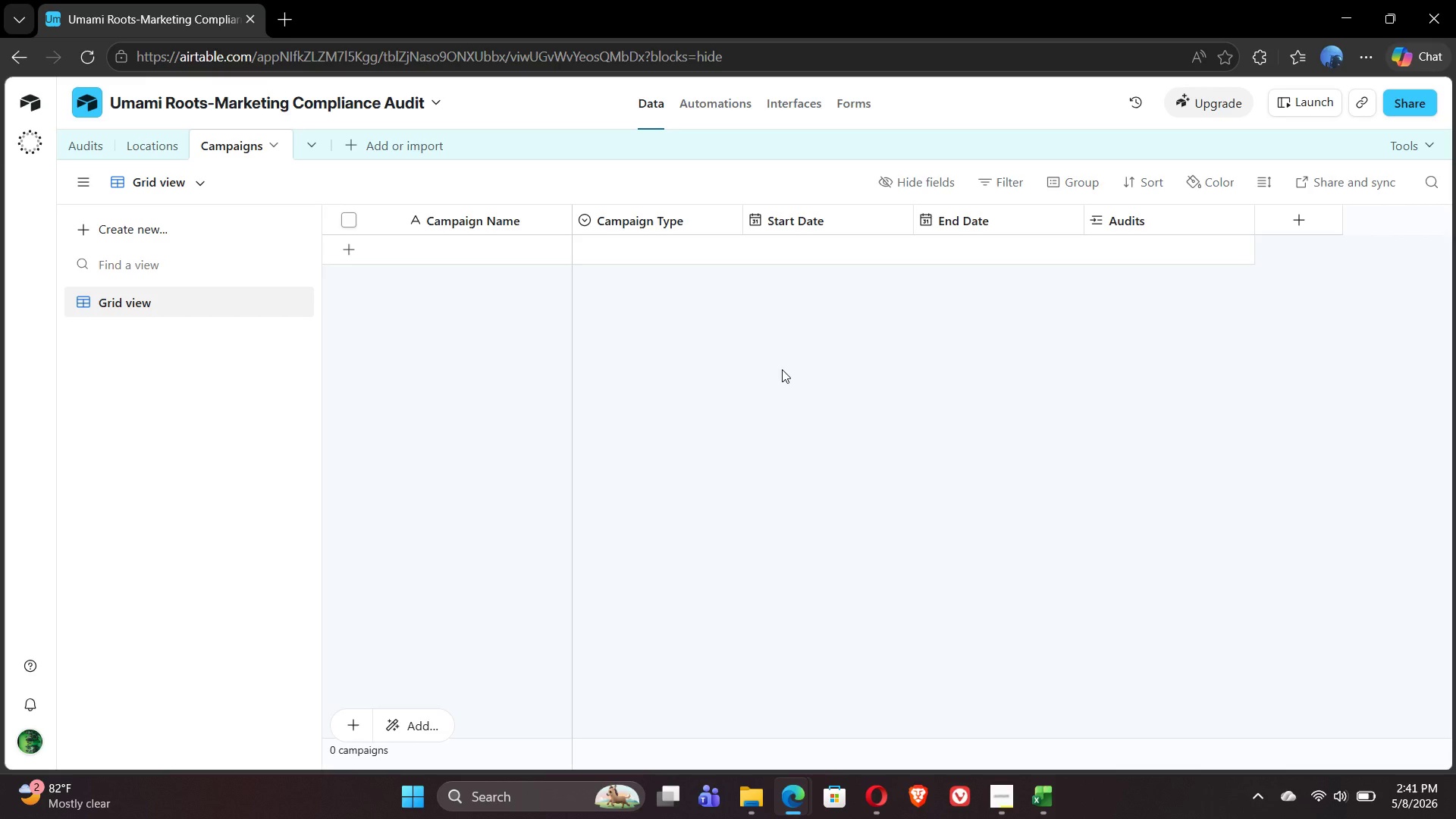 
wait(40.39)
 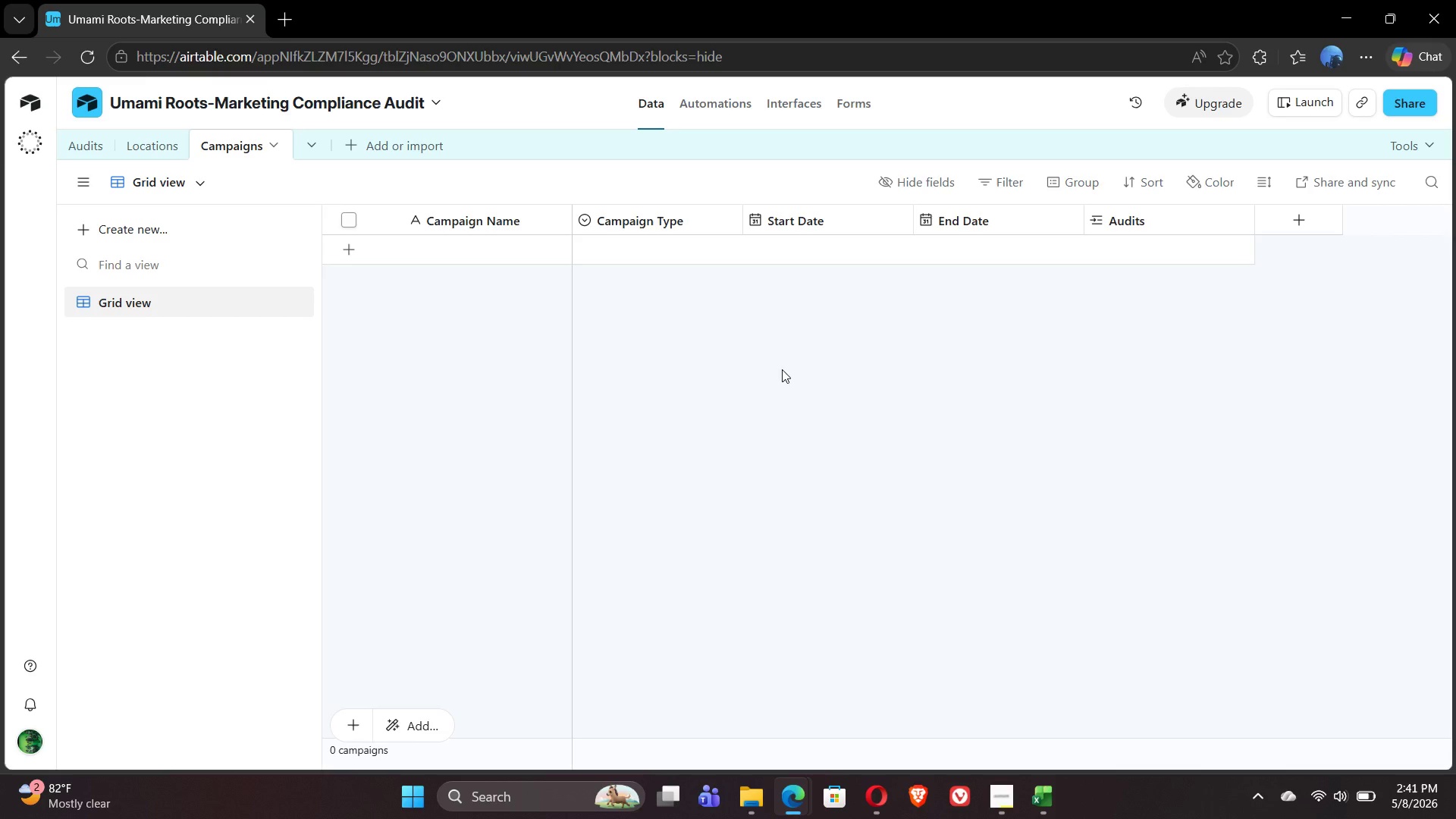 
left_click([1046, 748])
 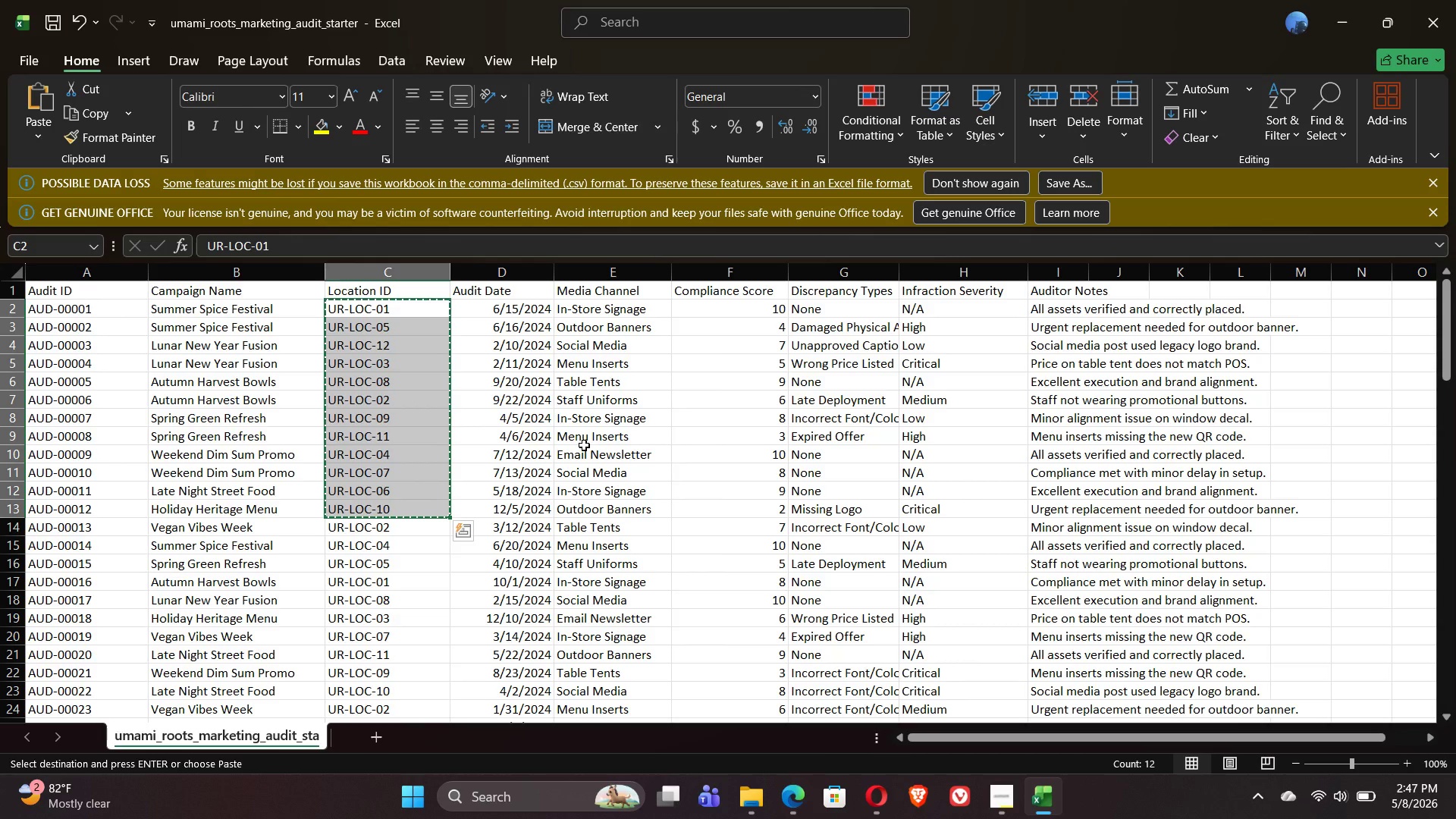 
wait(406.31)
 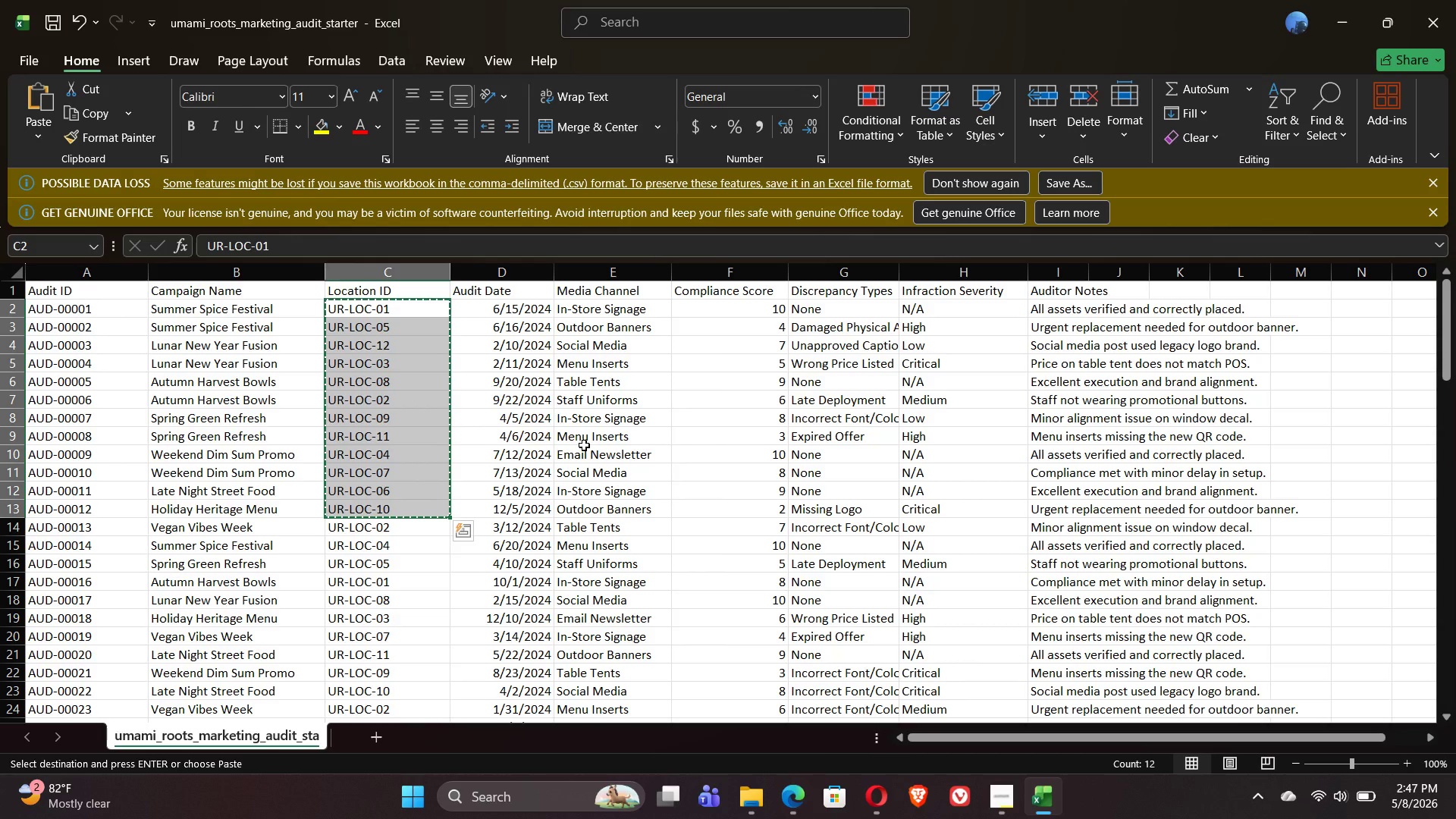 
left_click([869, 710])
 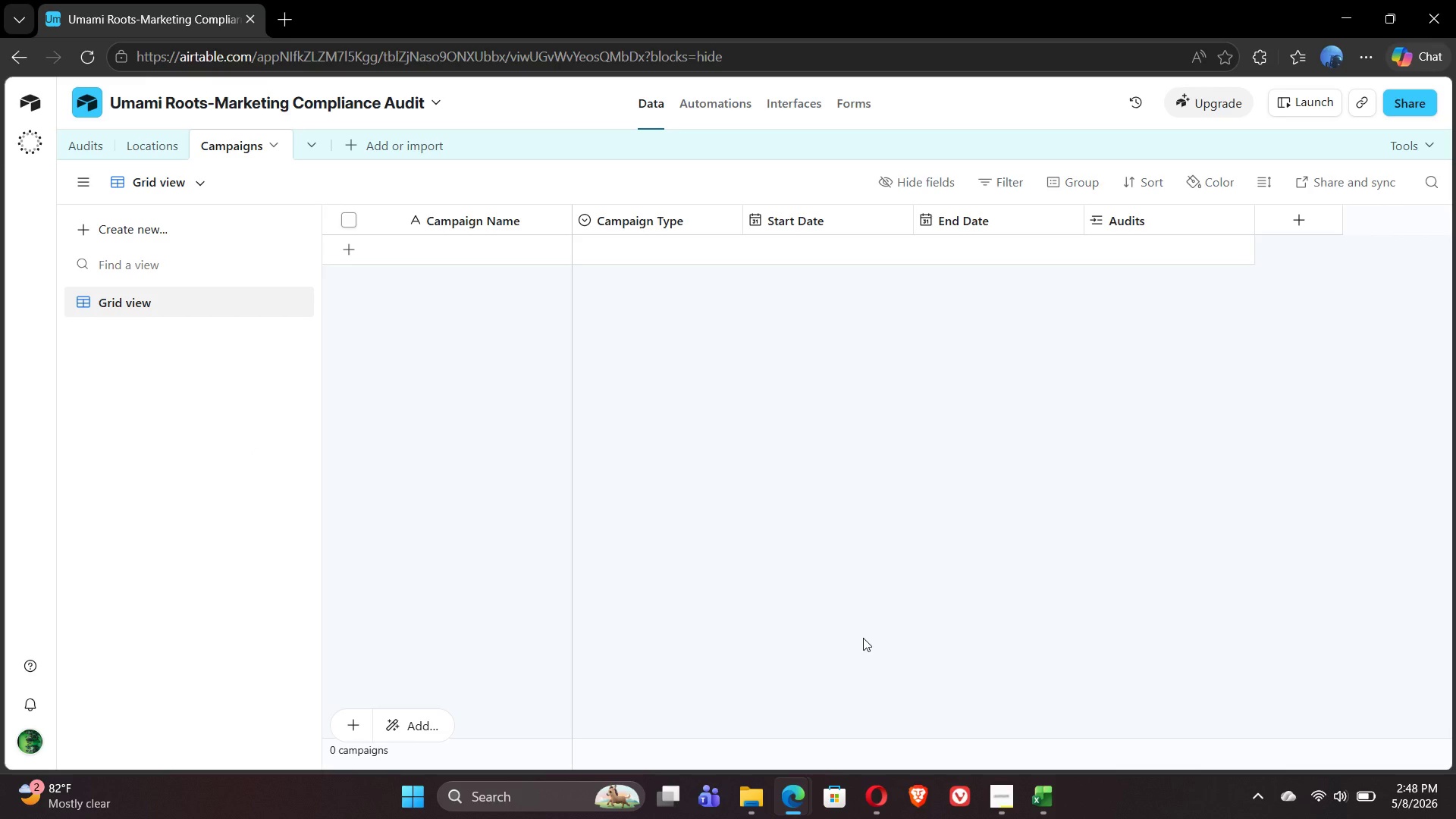 
wait(52.44)
 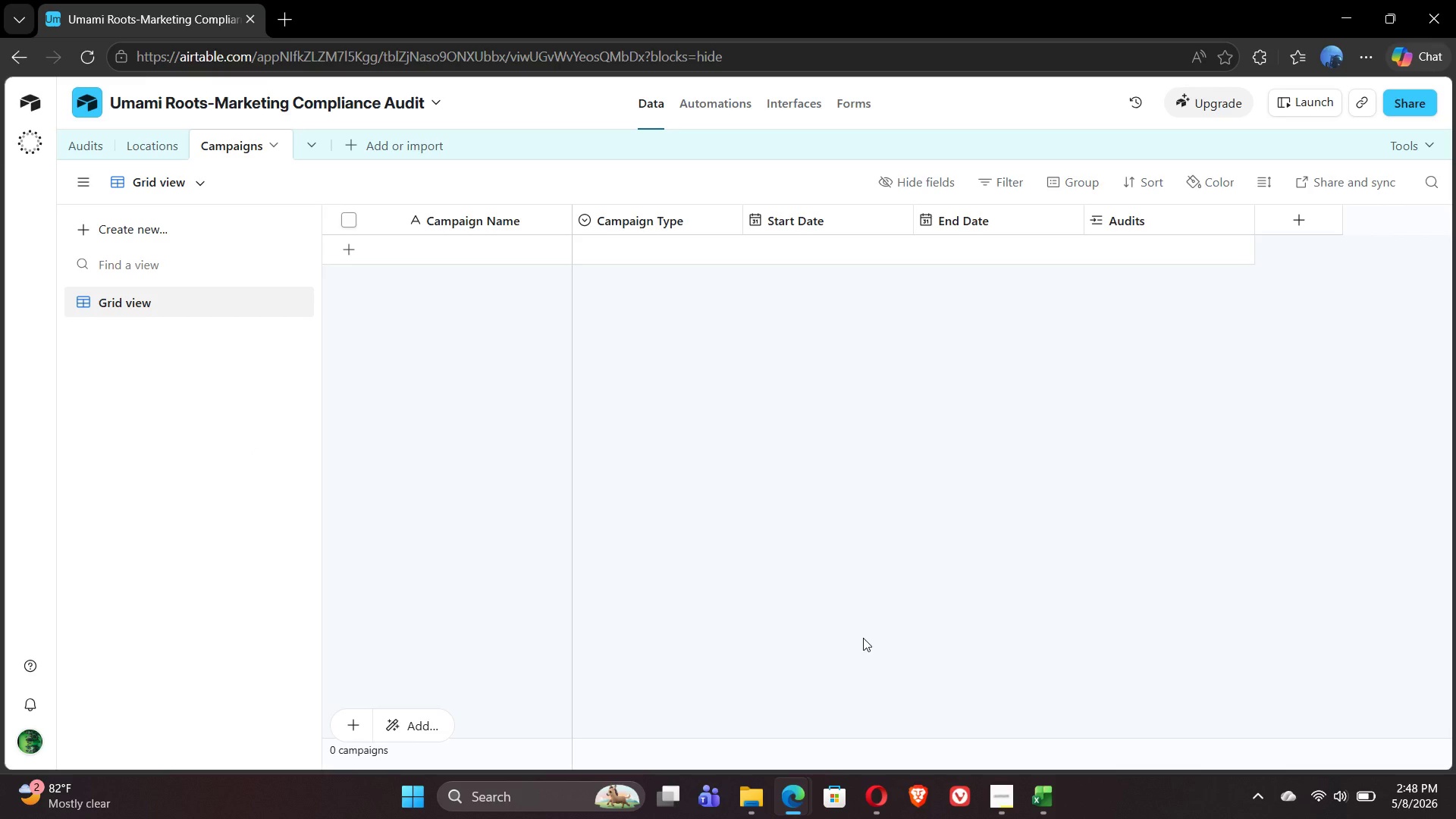 
left_click([440, 256])
 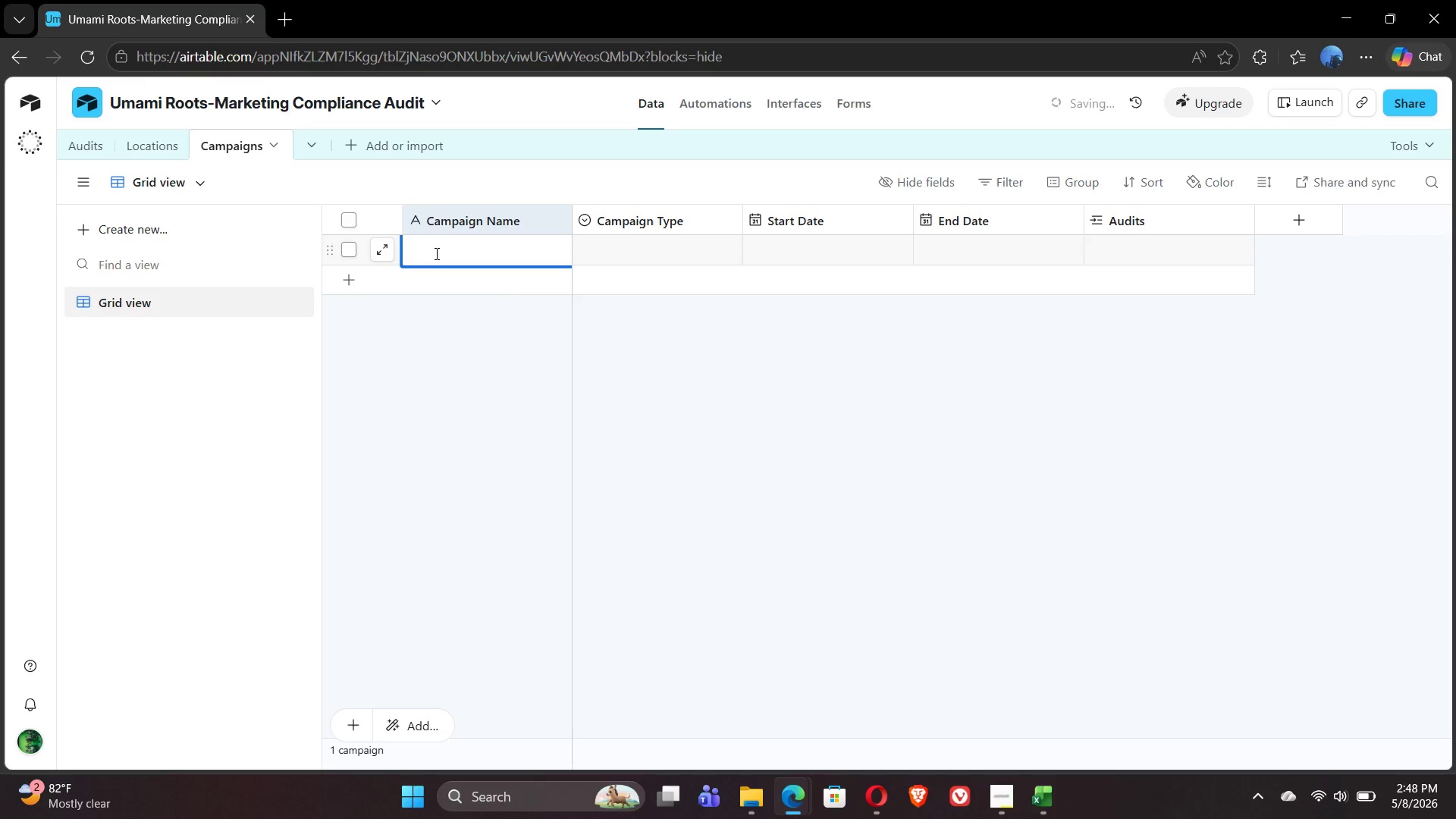 
type(Summe )
key(Backspace)
type(r Spice Festival)
 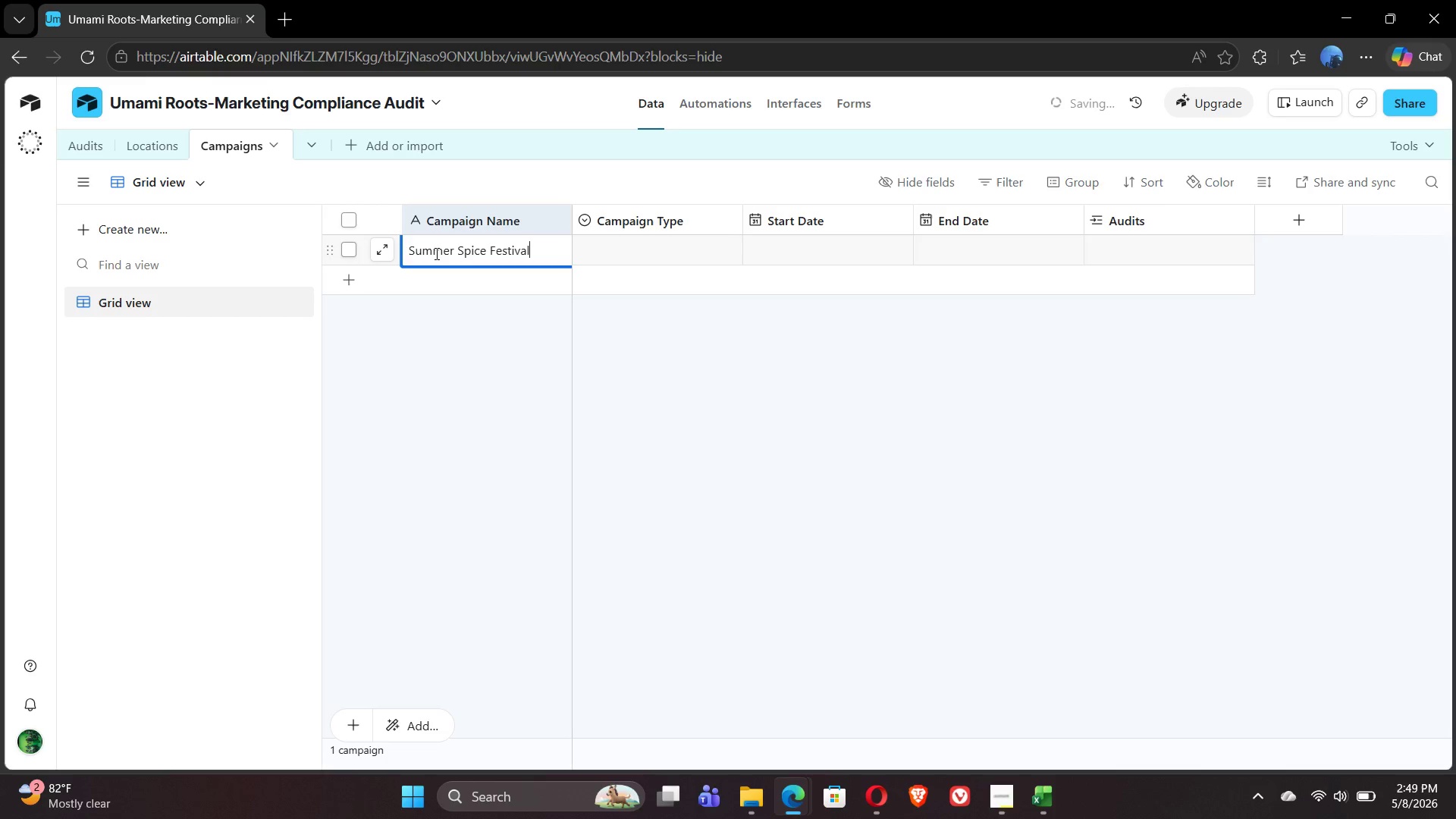 
left_click([383, 276])
 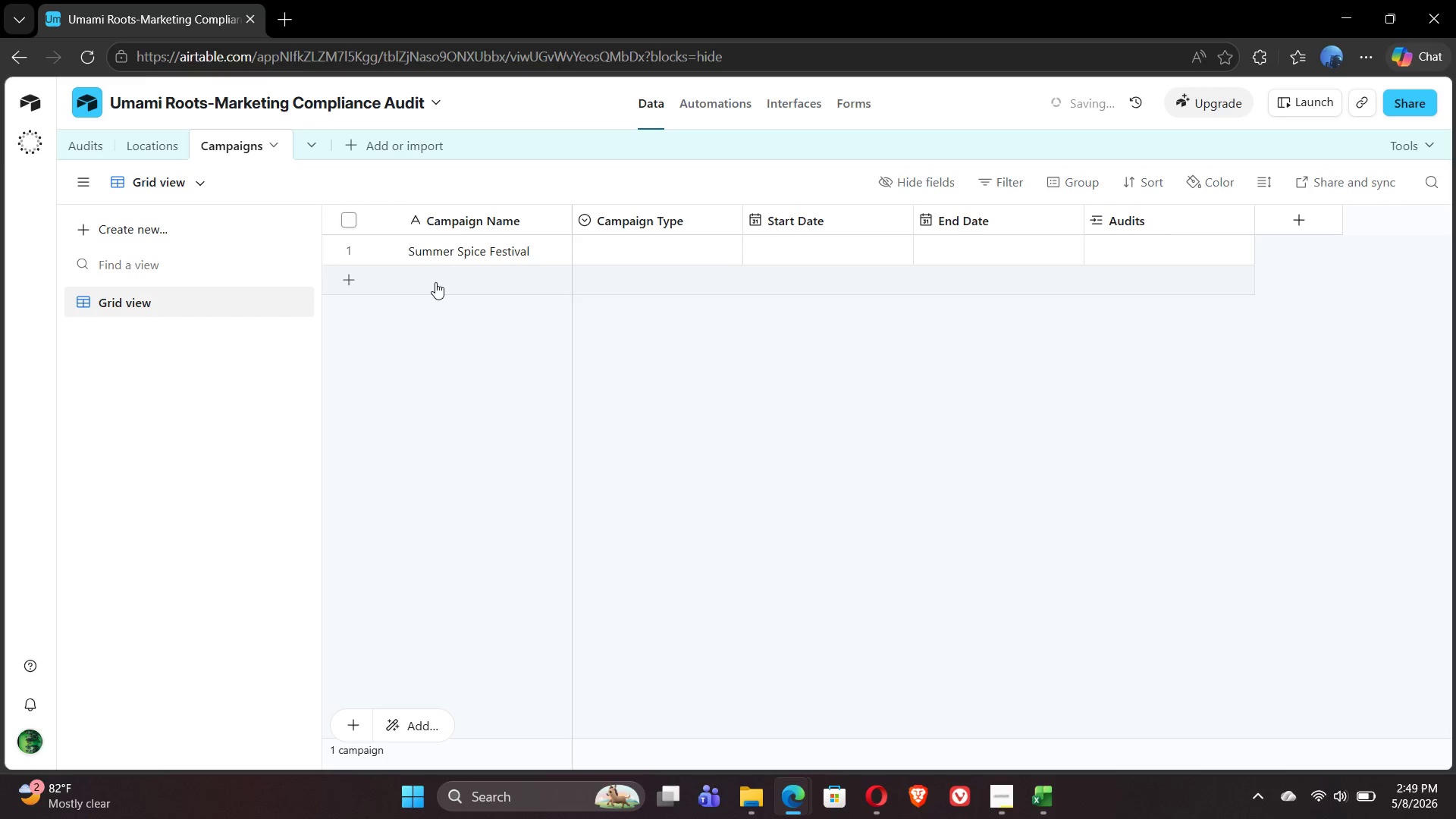 
double_click([435, 282])
 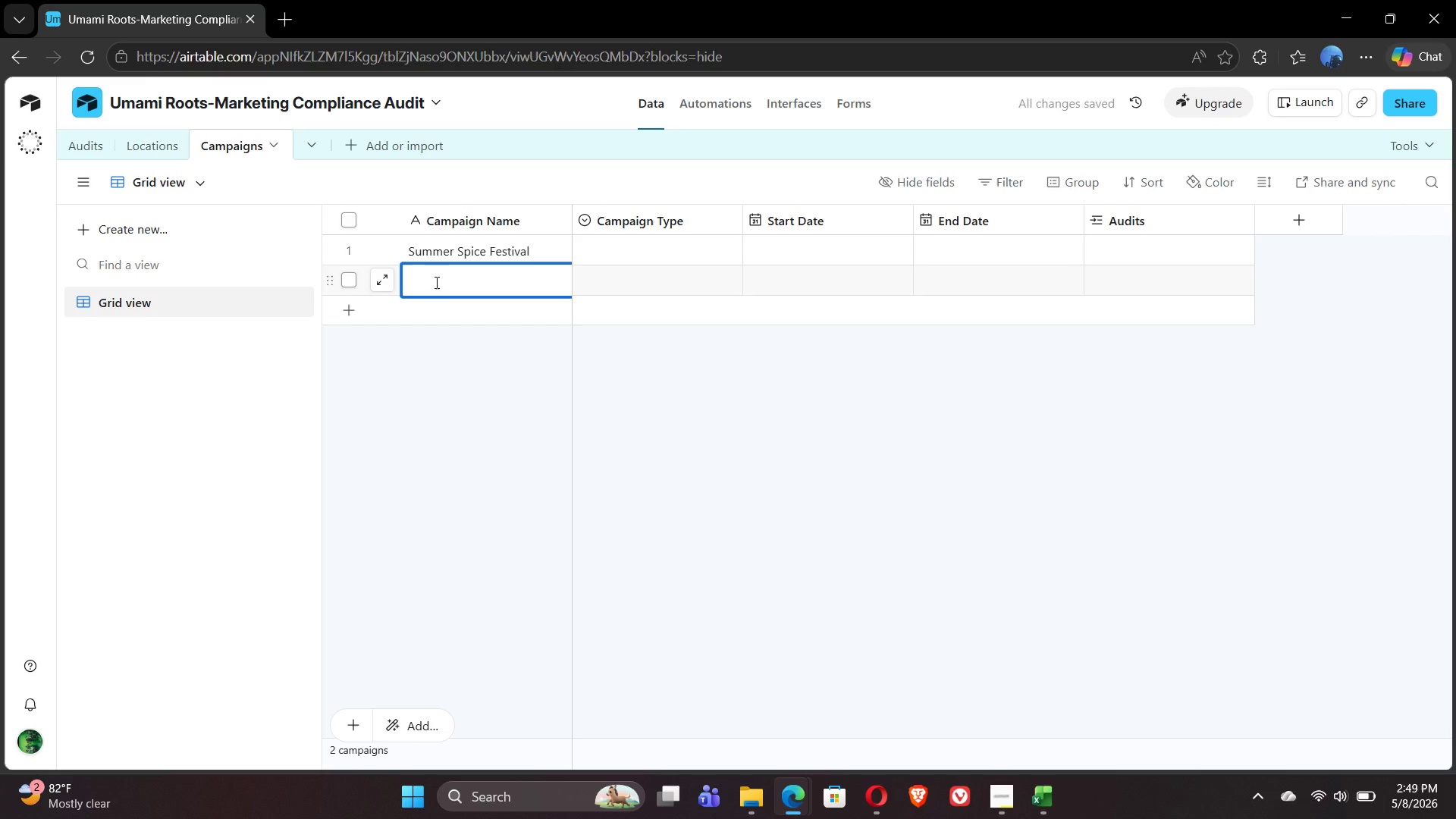 
type(Lunar New Year Fusion)
 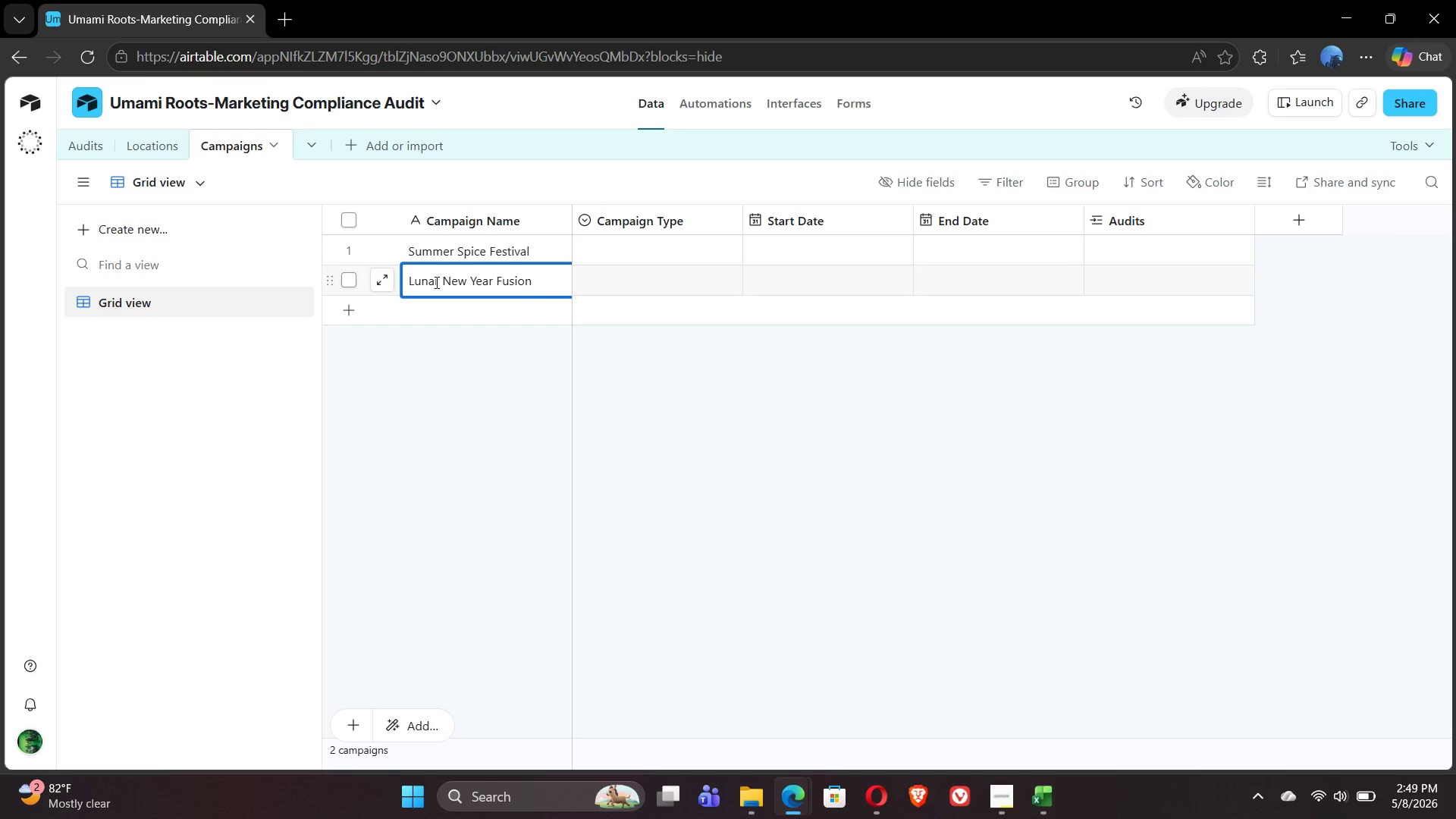 
left_click([489, 314])
 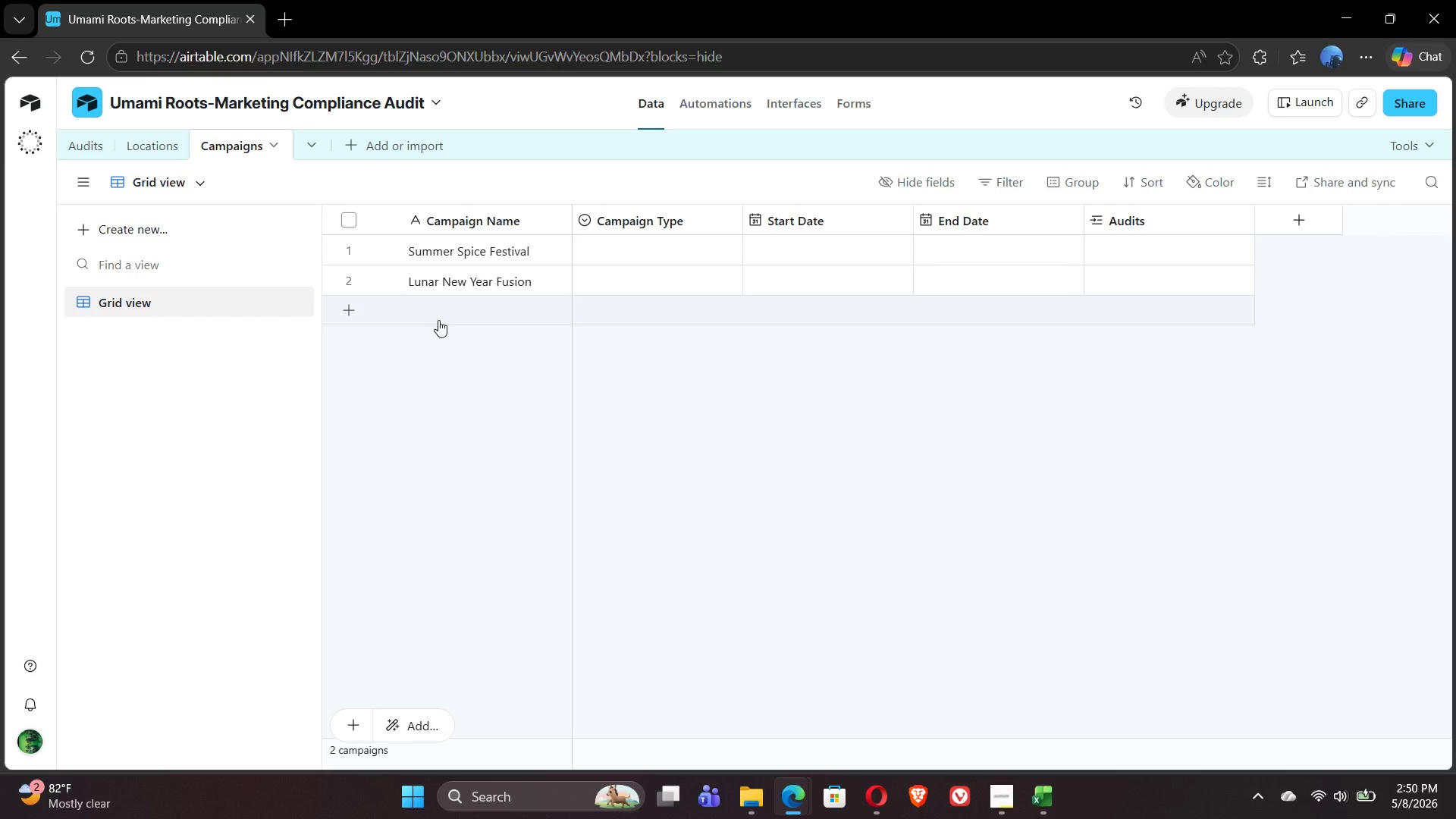 
wait(79.22)
 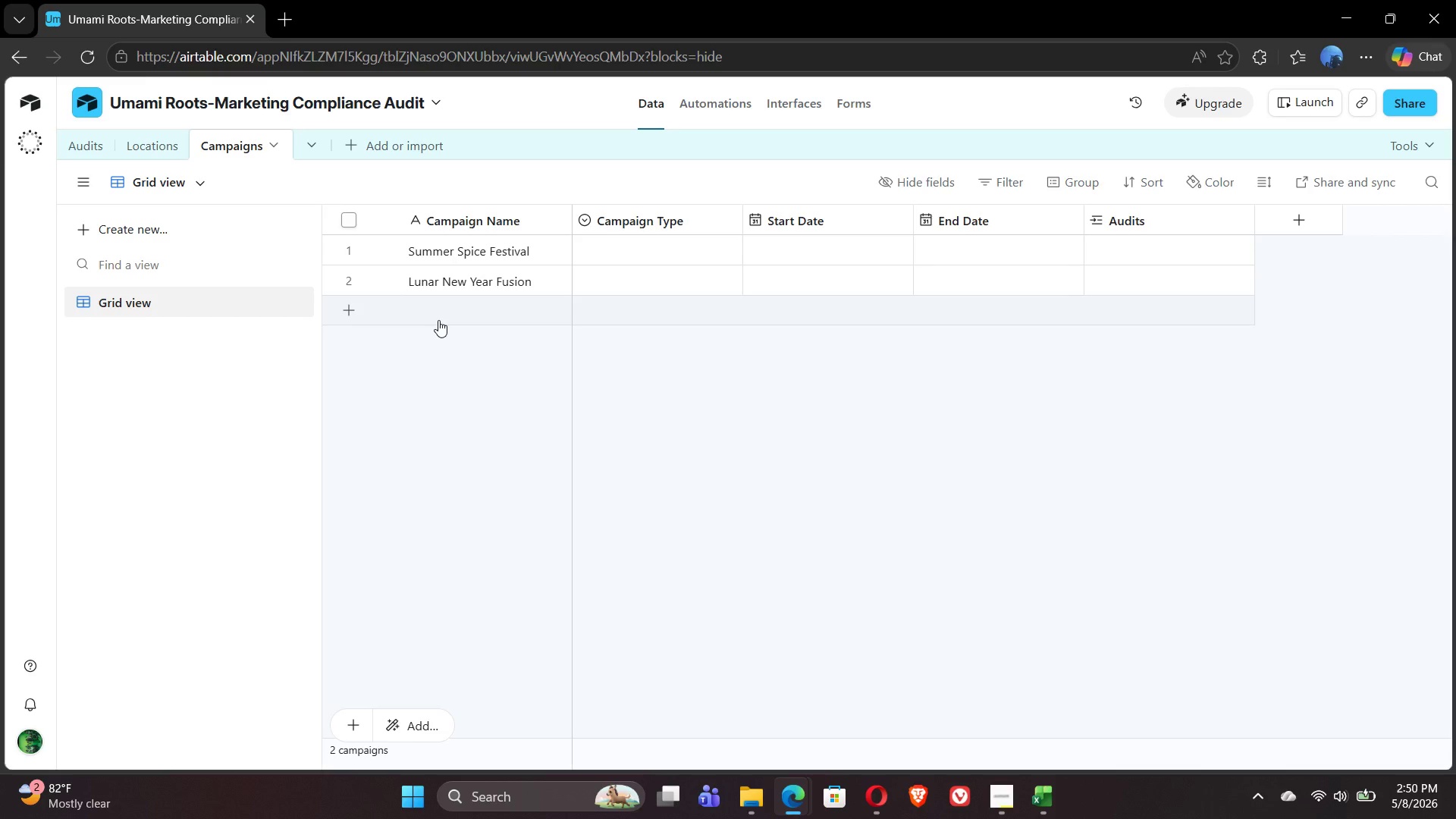 
left_click([427, 309])
 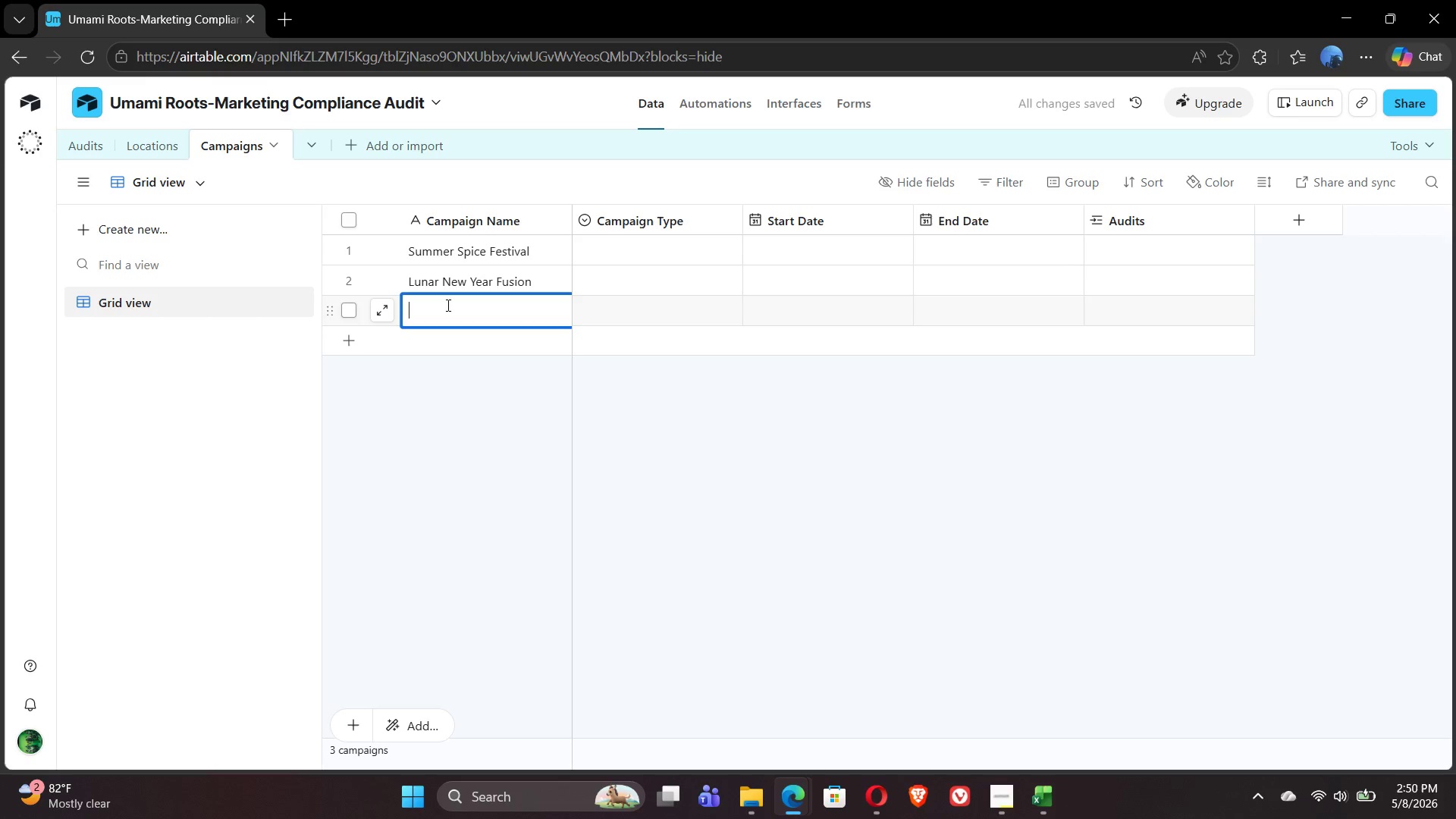 
type(Autumn Harvest Bowls)
 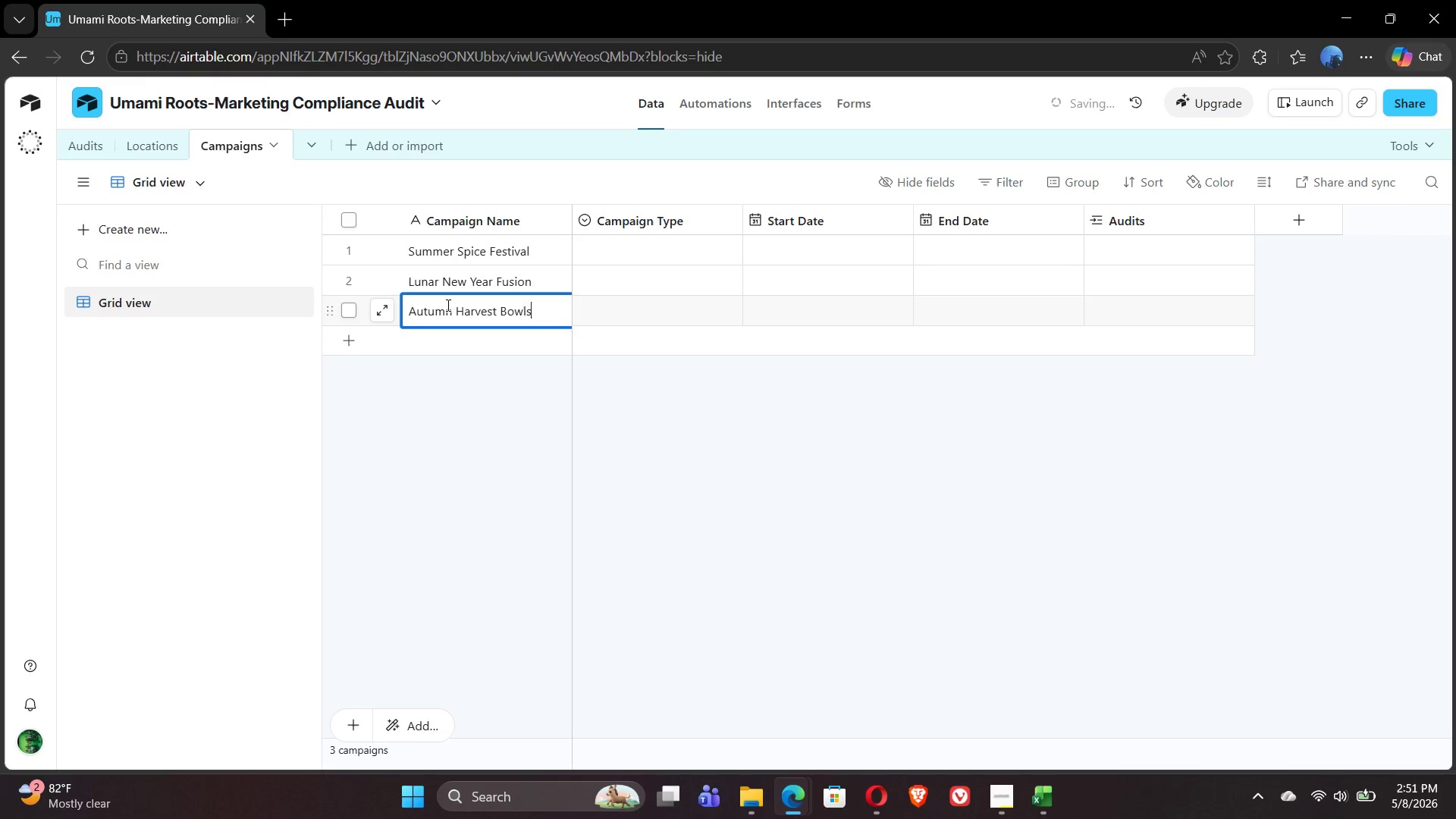 
left_click([441, 341])
 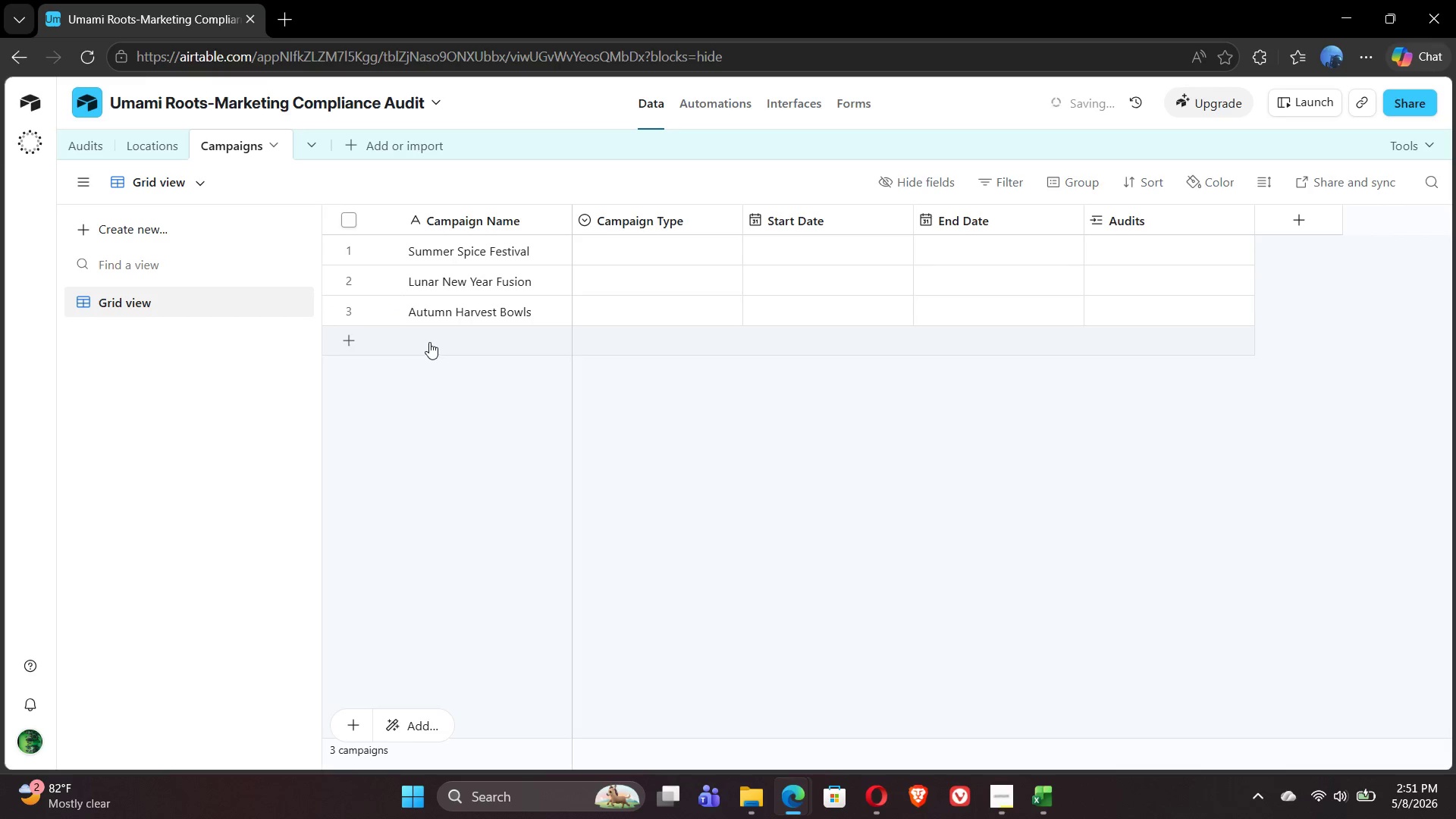 
double_click([429, 342])
 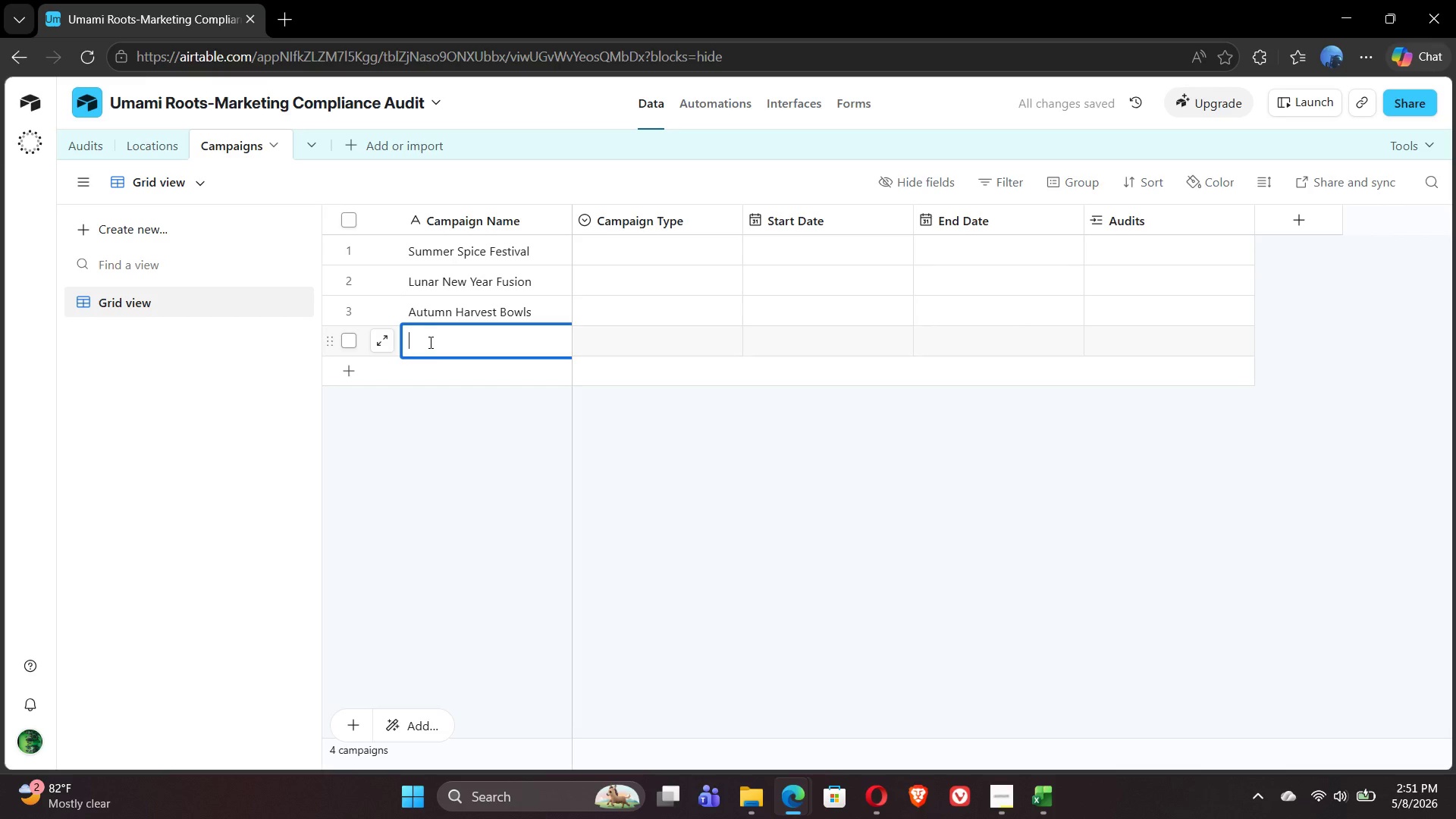 
wait(8.98)
 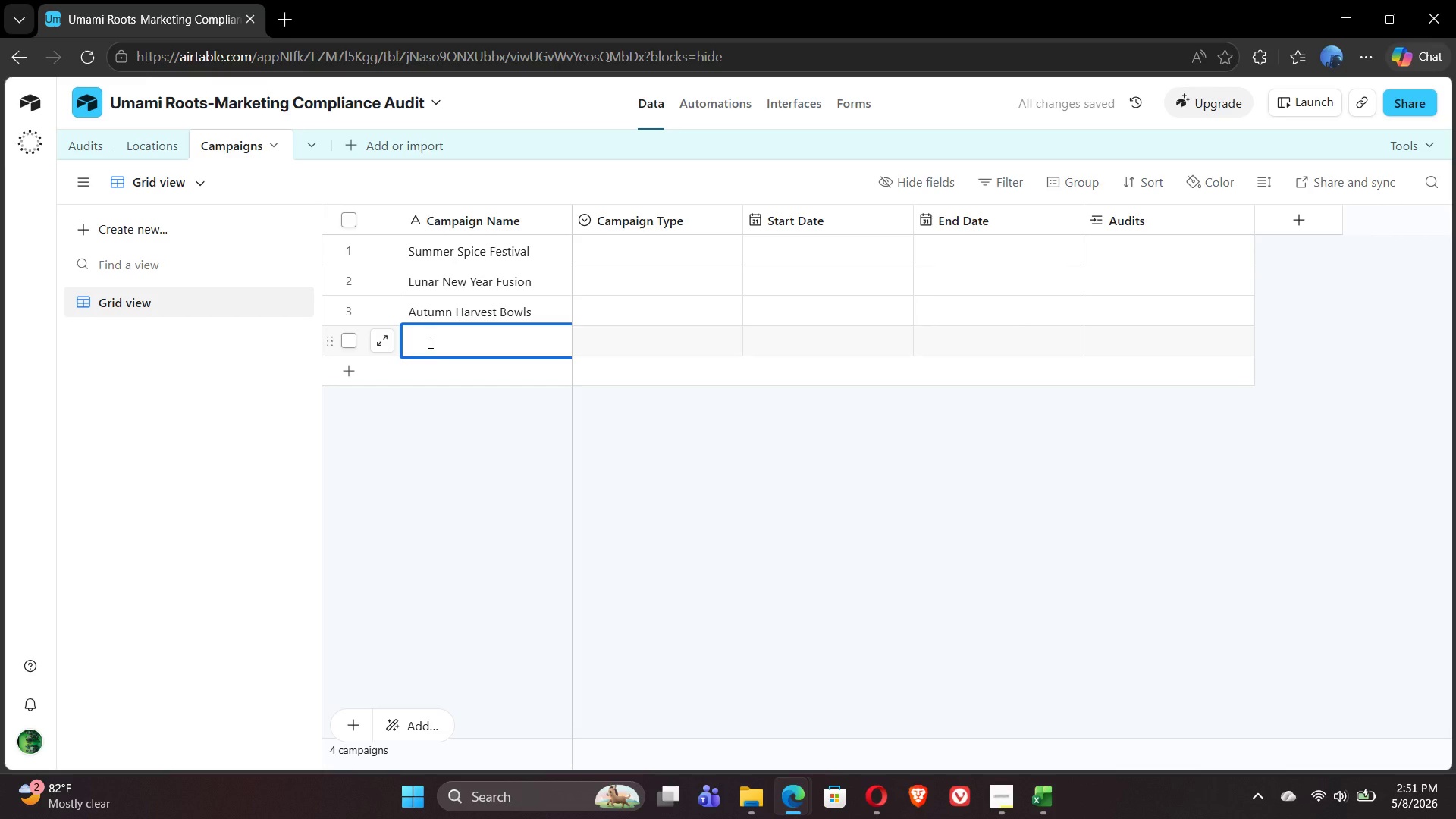 
type(Spring Green)
 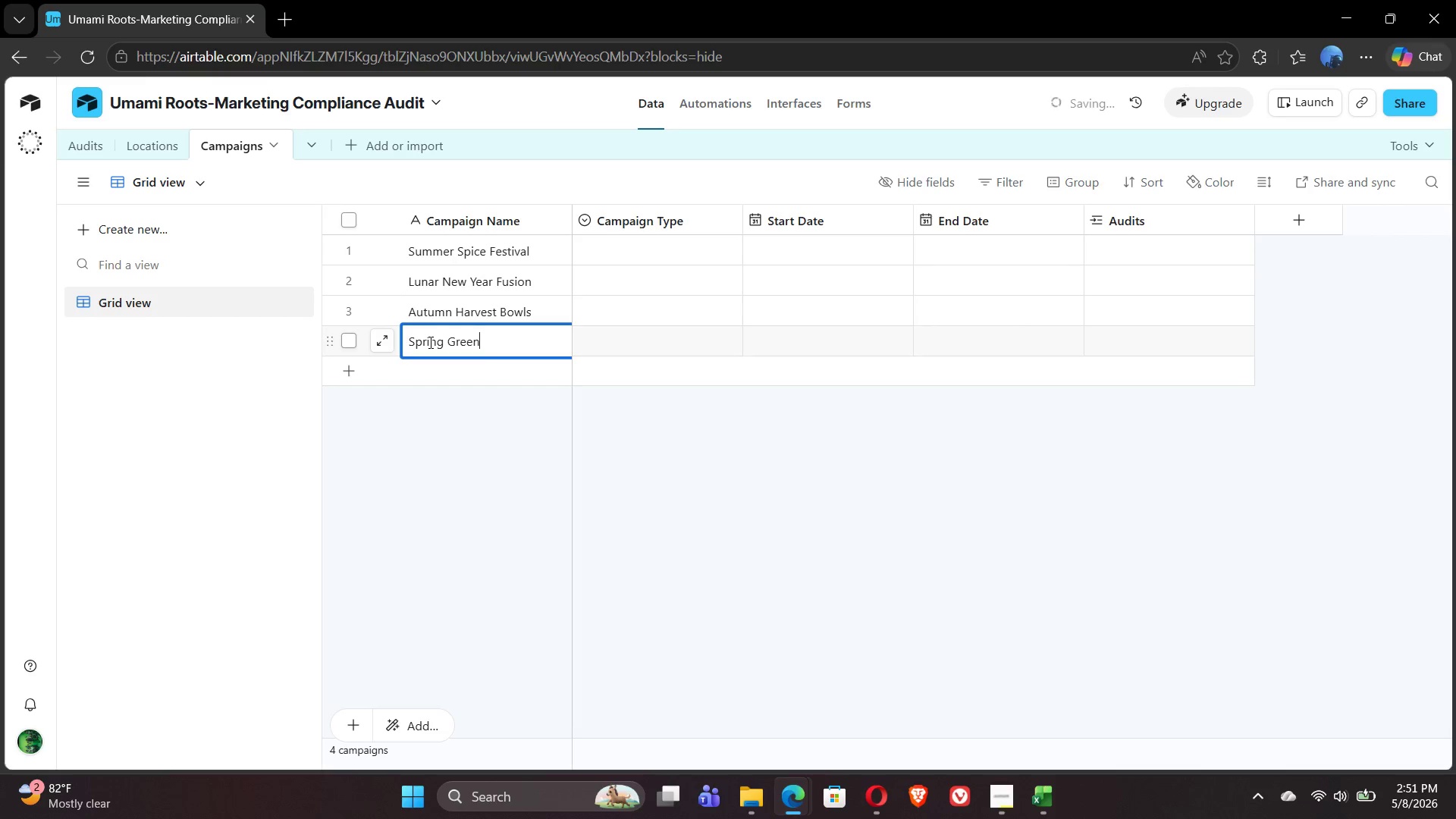 
type( Refresh)
 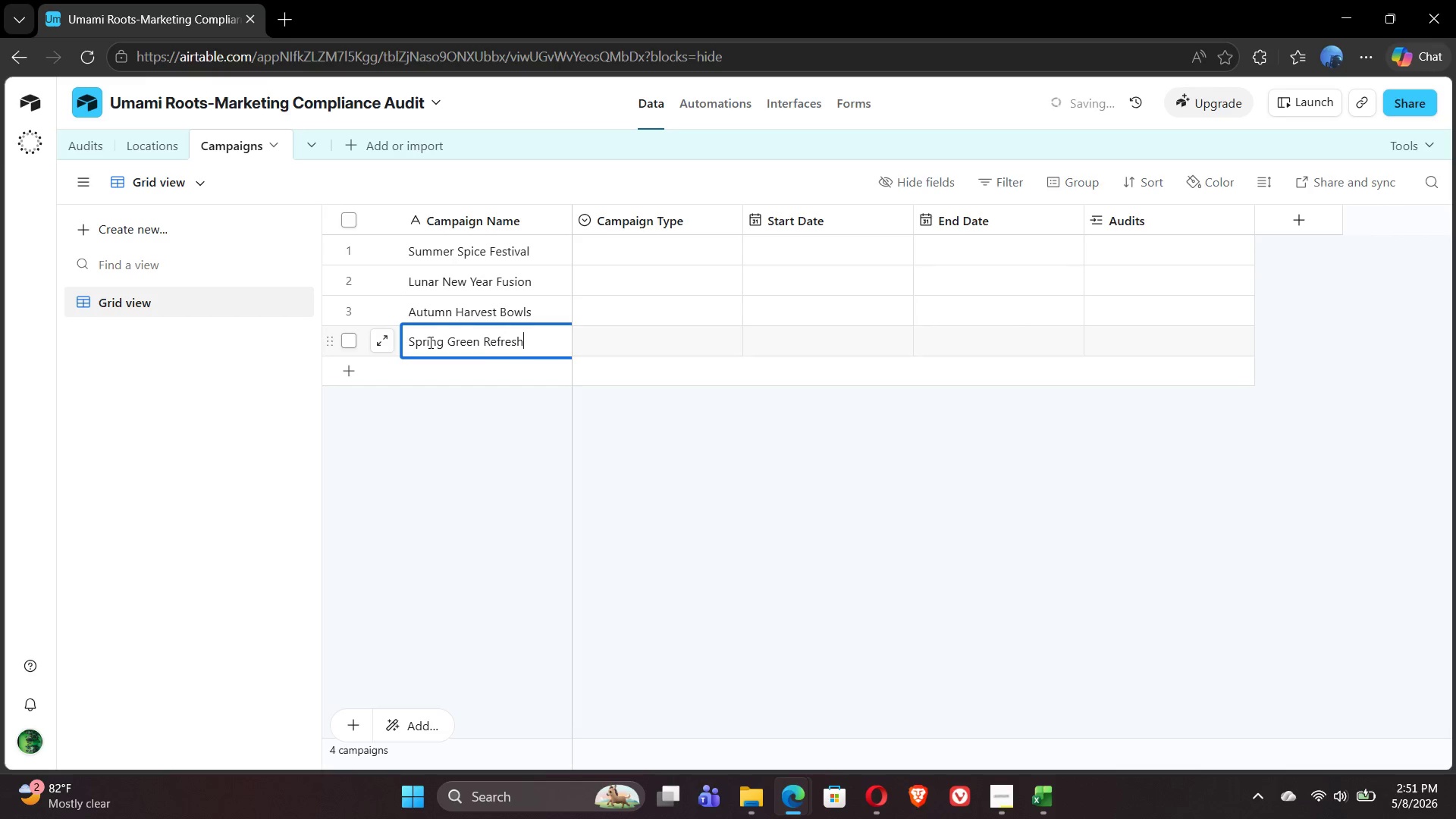 
left_click([424, 369])
 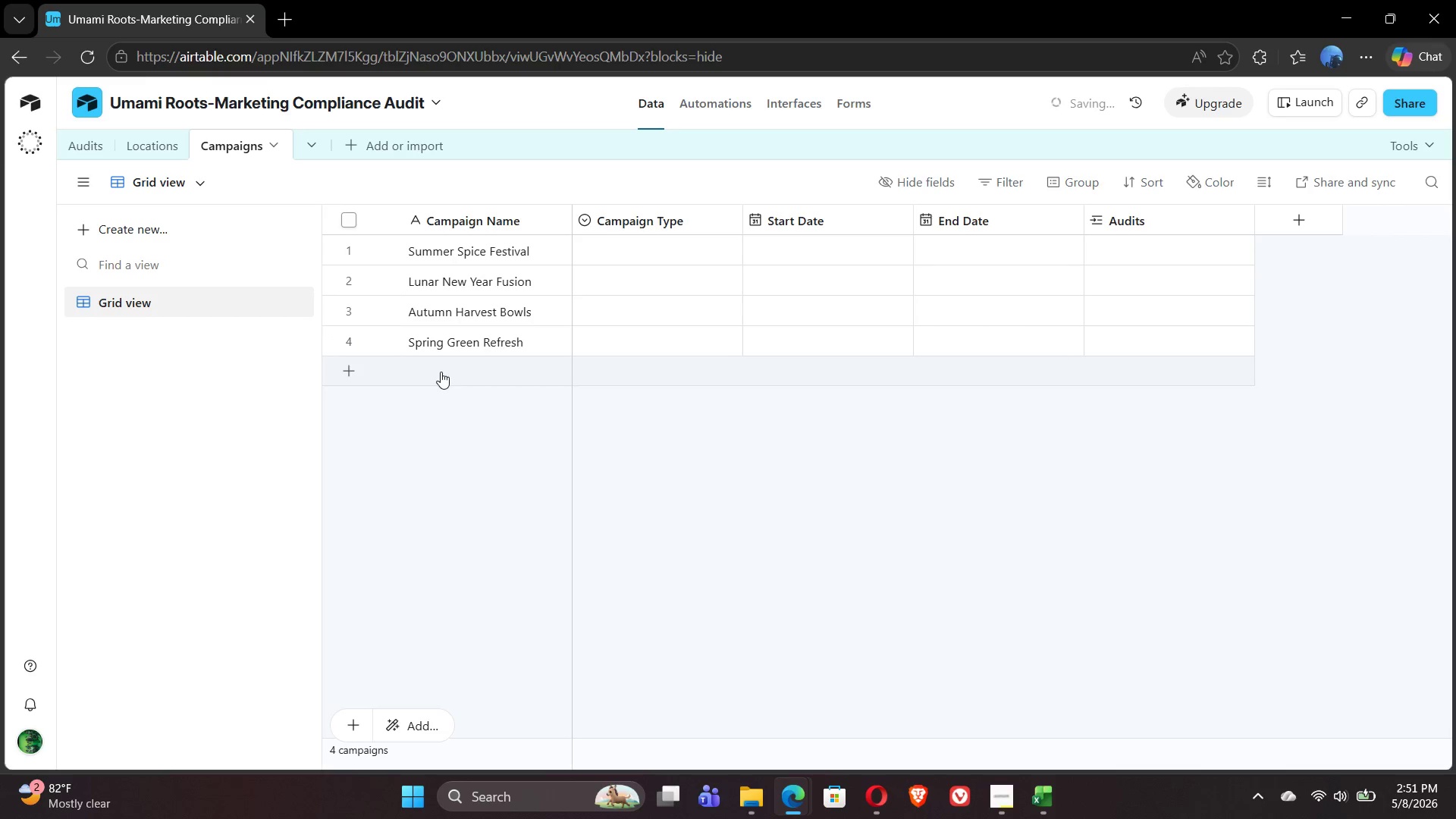 
double_click([441, 372])
 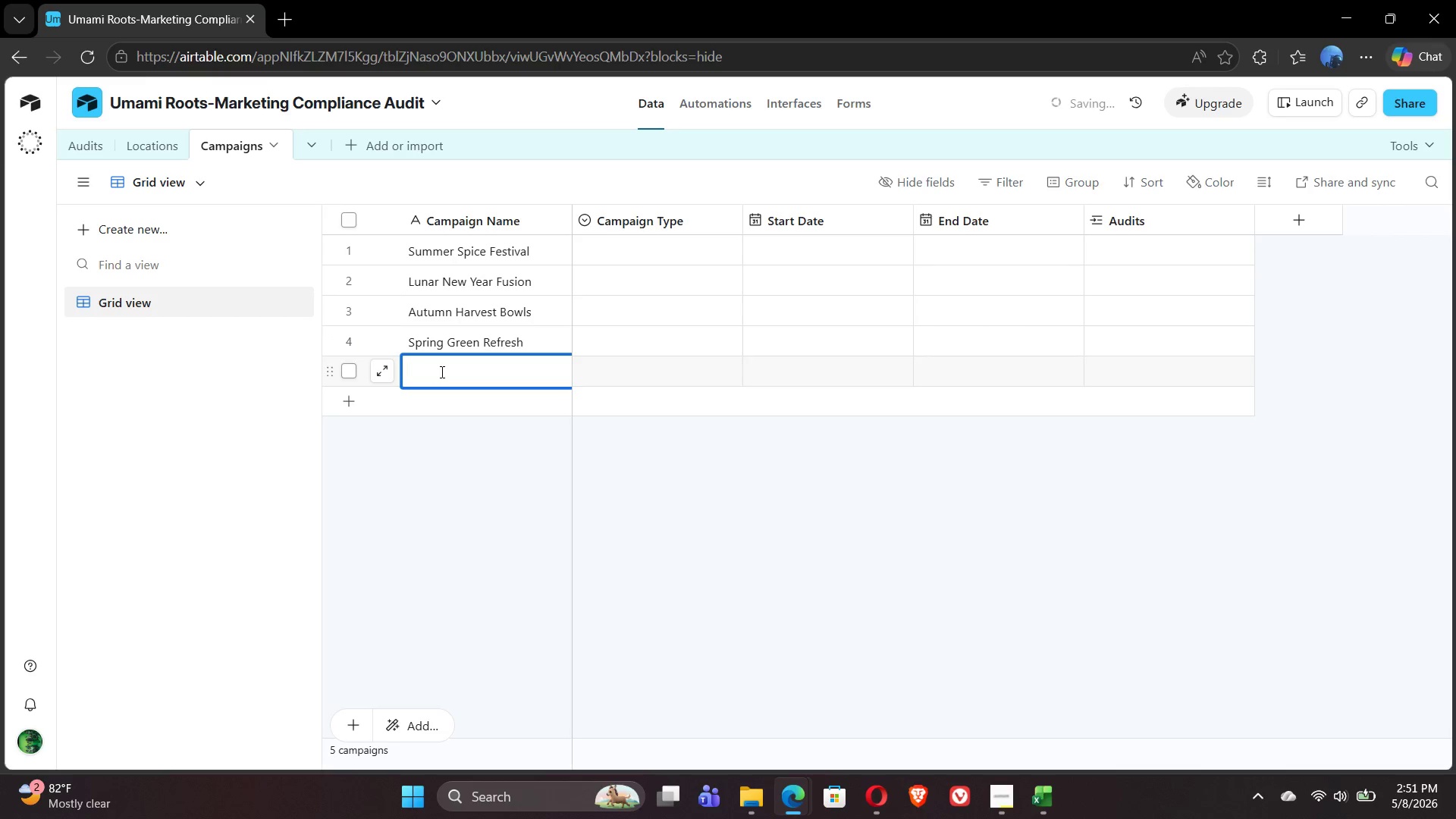 
type(Weekedn)
key(Backspace)
key(Backspace)
type(nd Dim Sum Promo)
 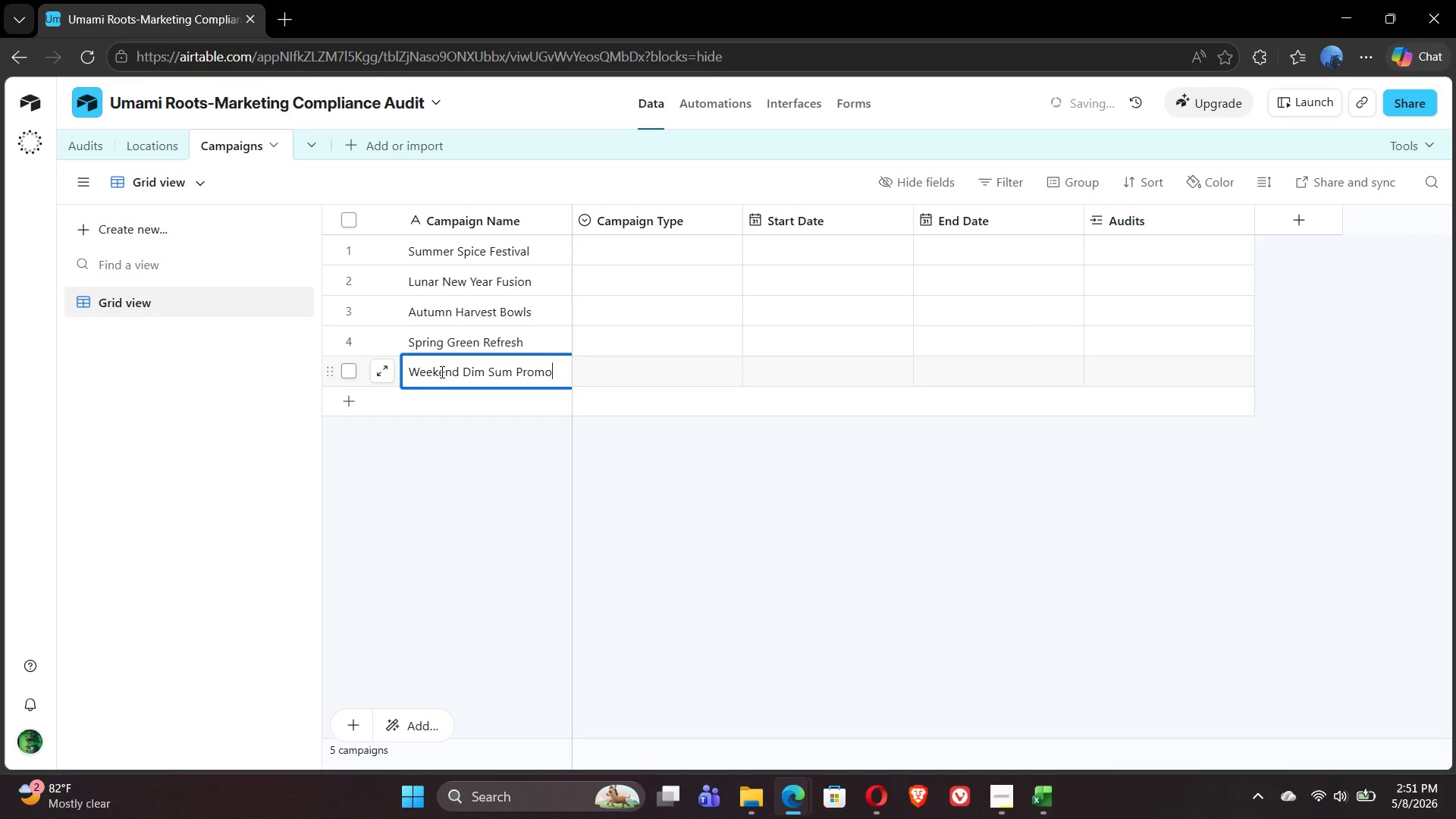 
double_click([447, 403])
 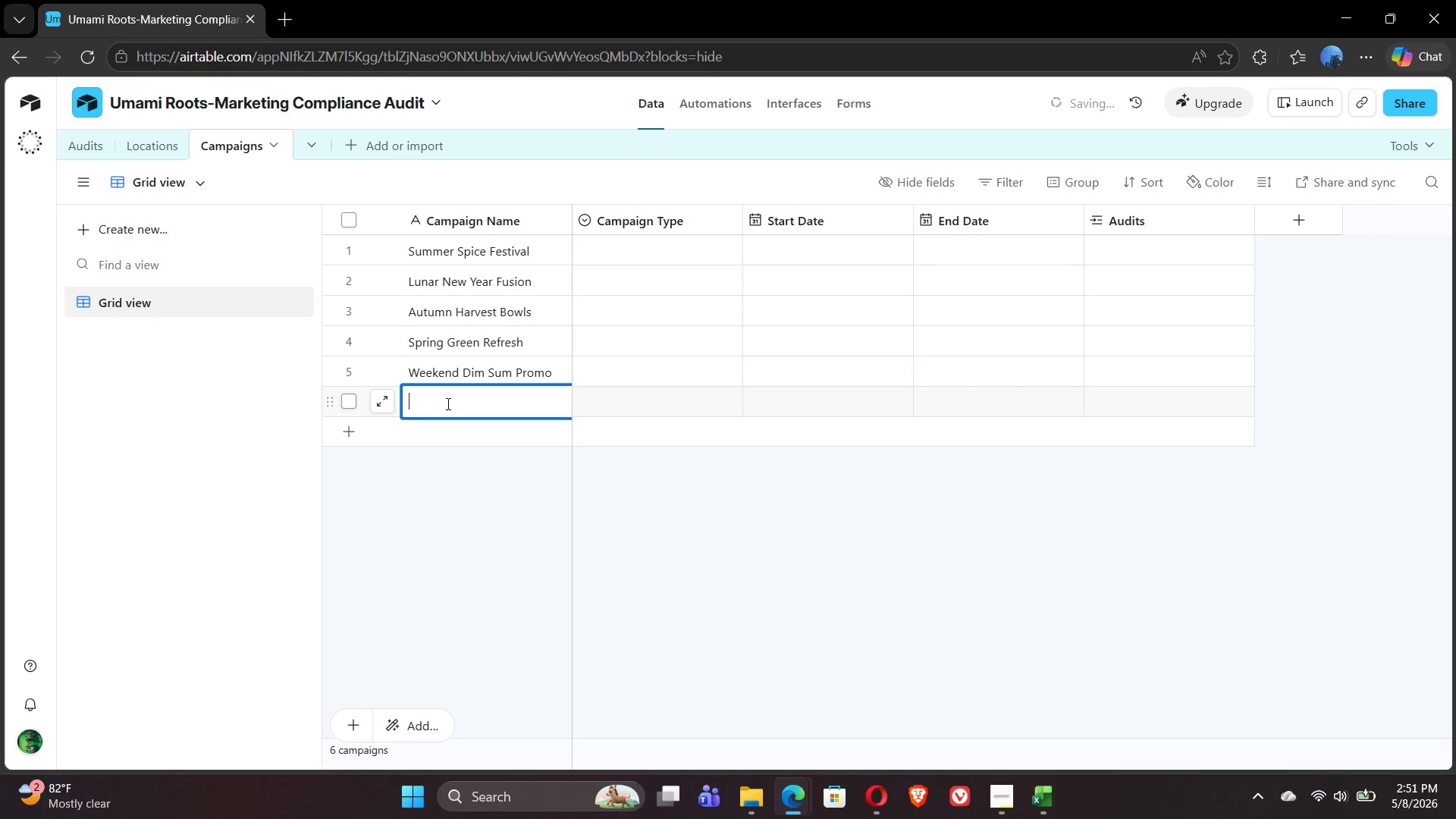 
type(Late Night Street Food)
 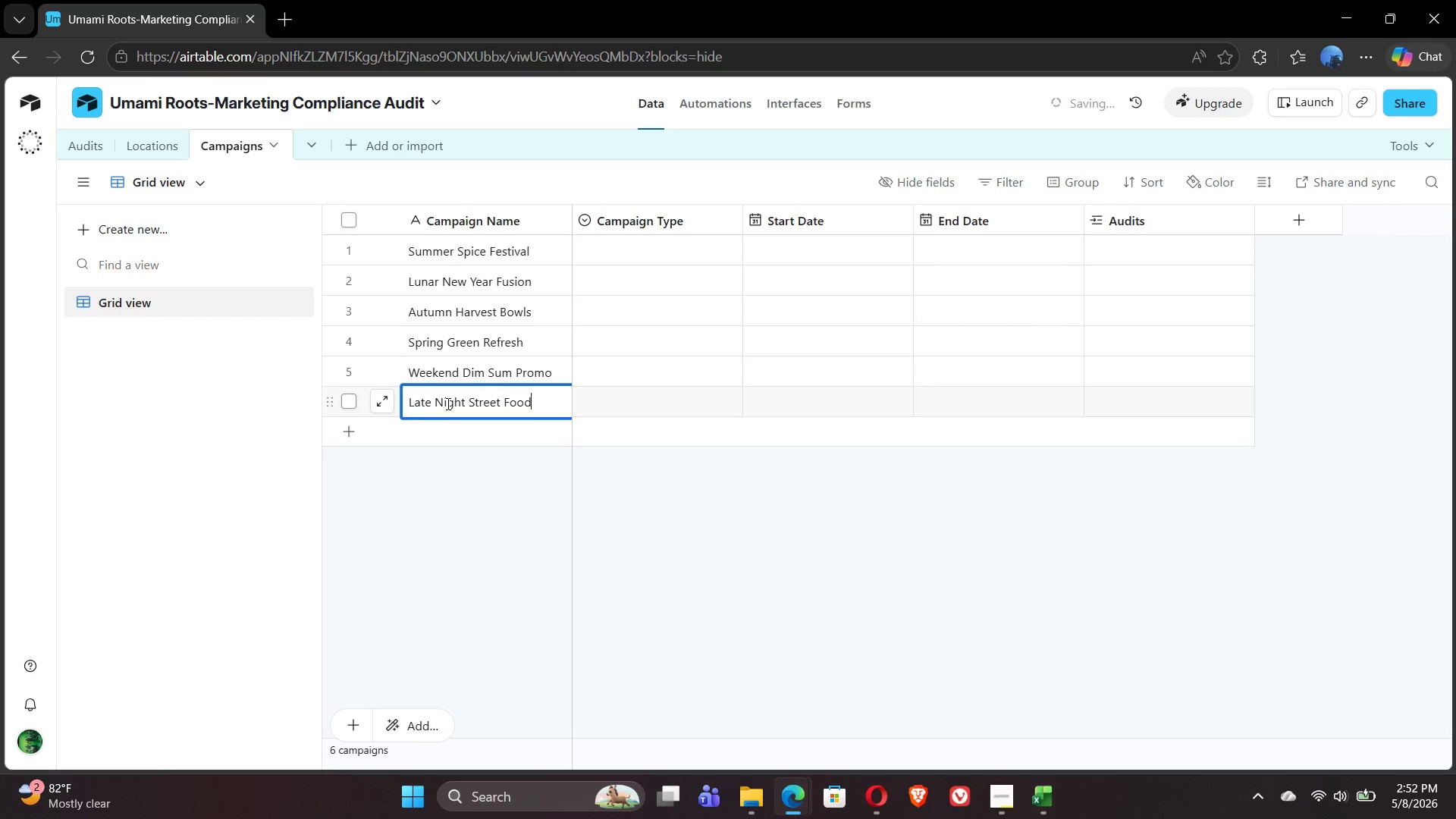 
left_click([441, 429])
 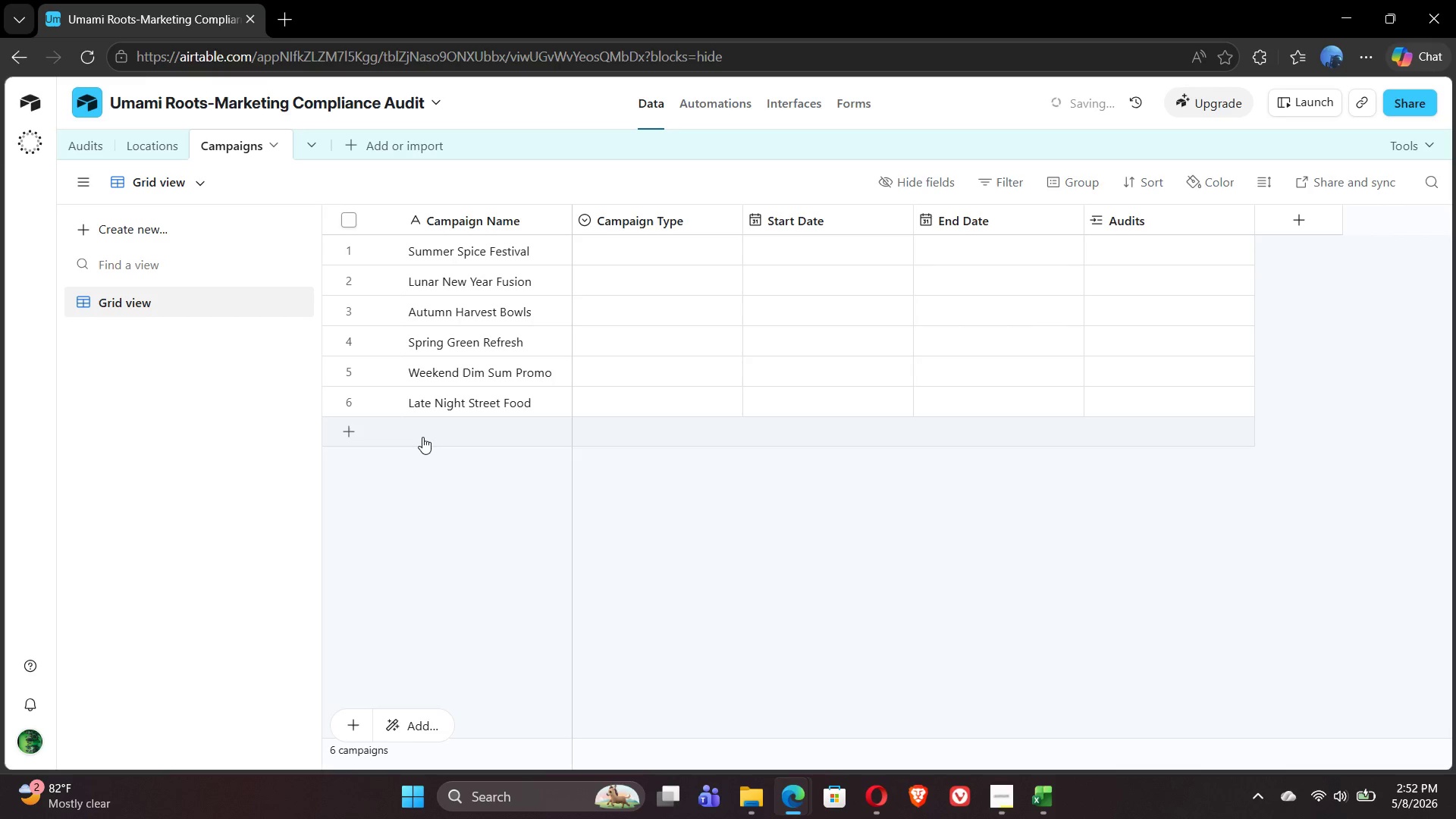 
double_click([422, 437])
 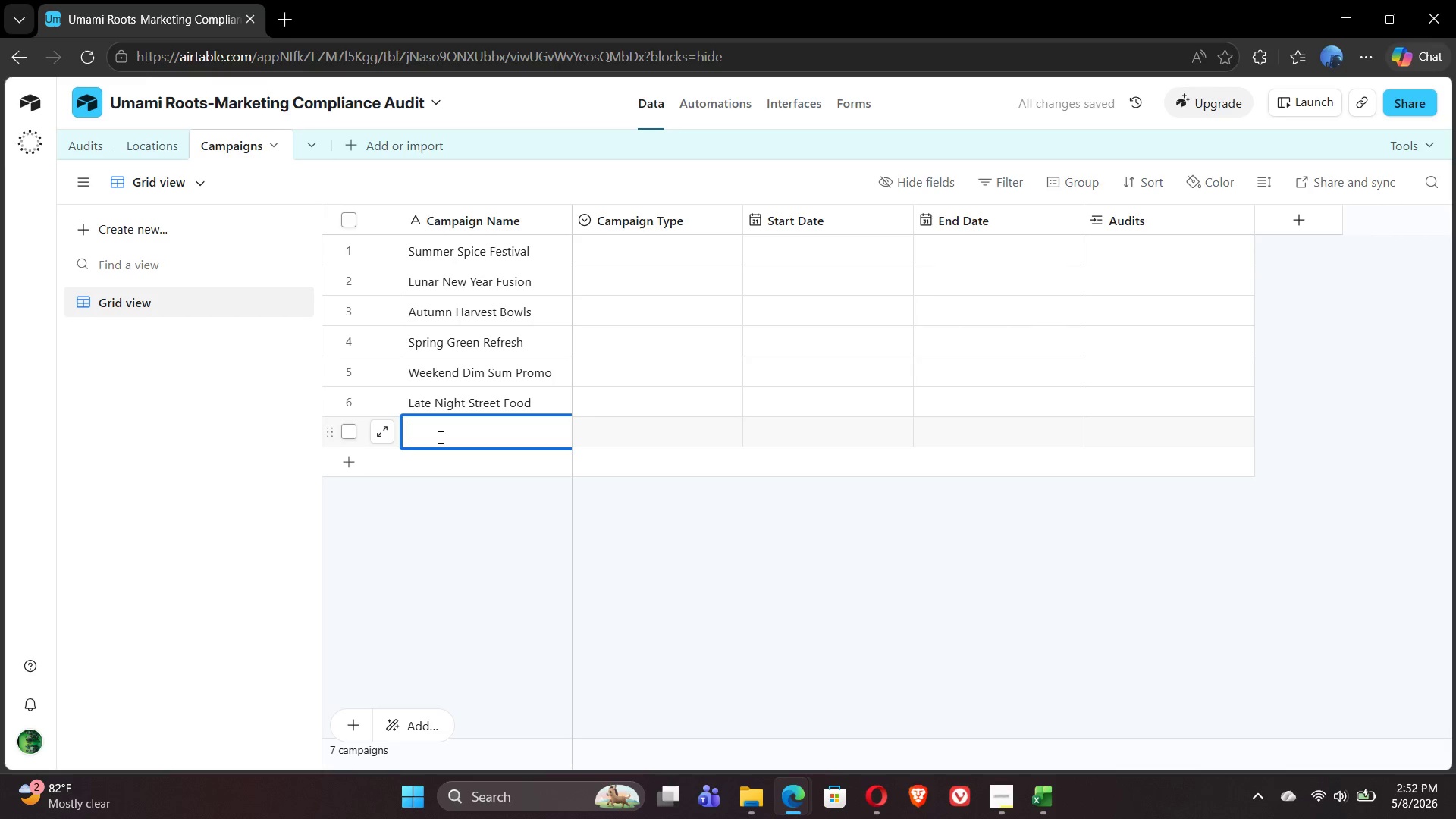 
wait(9.25)
 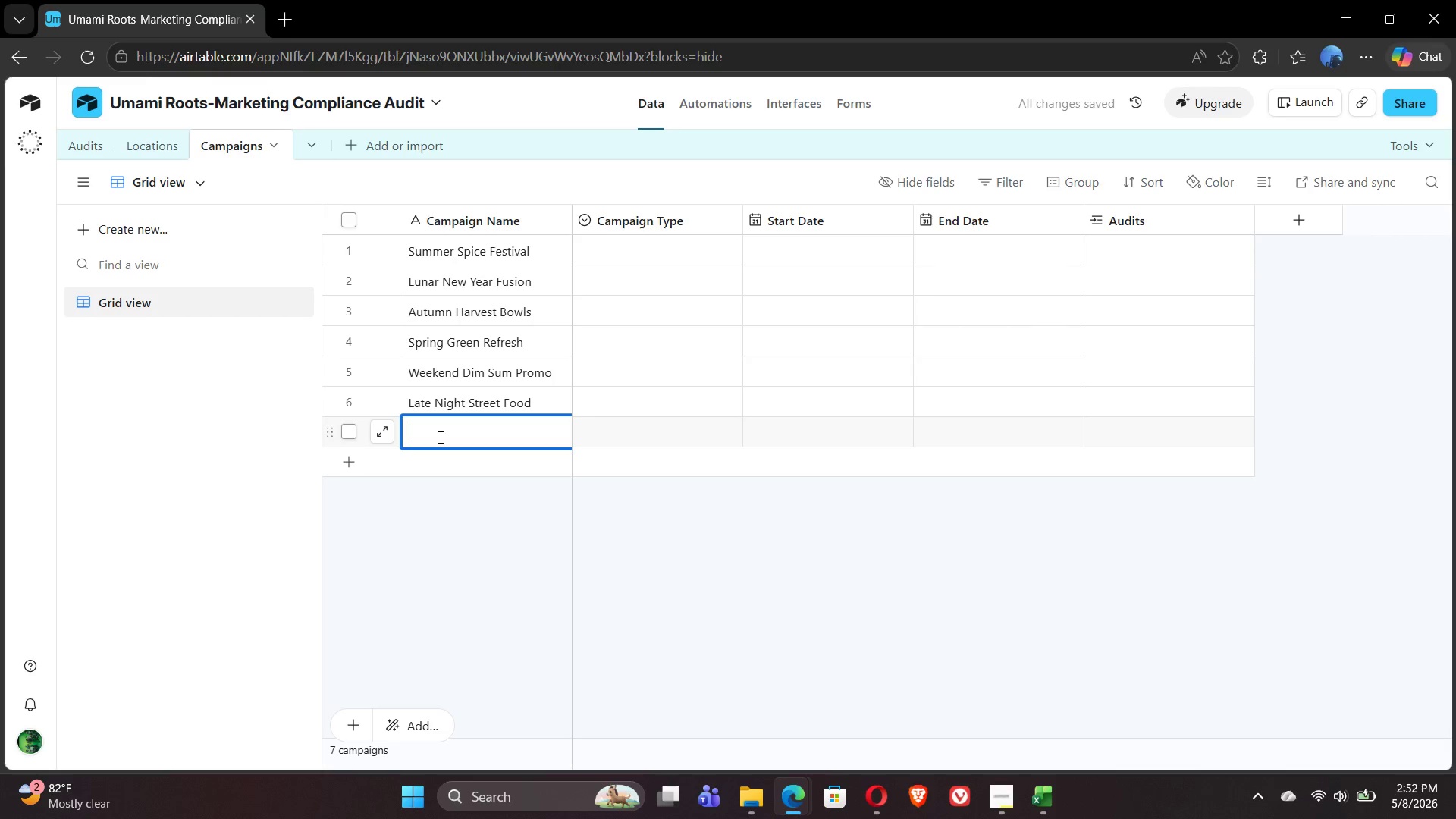 
type(Holiday )
 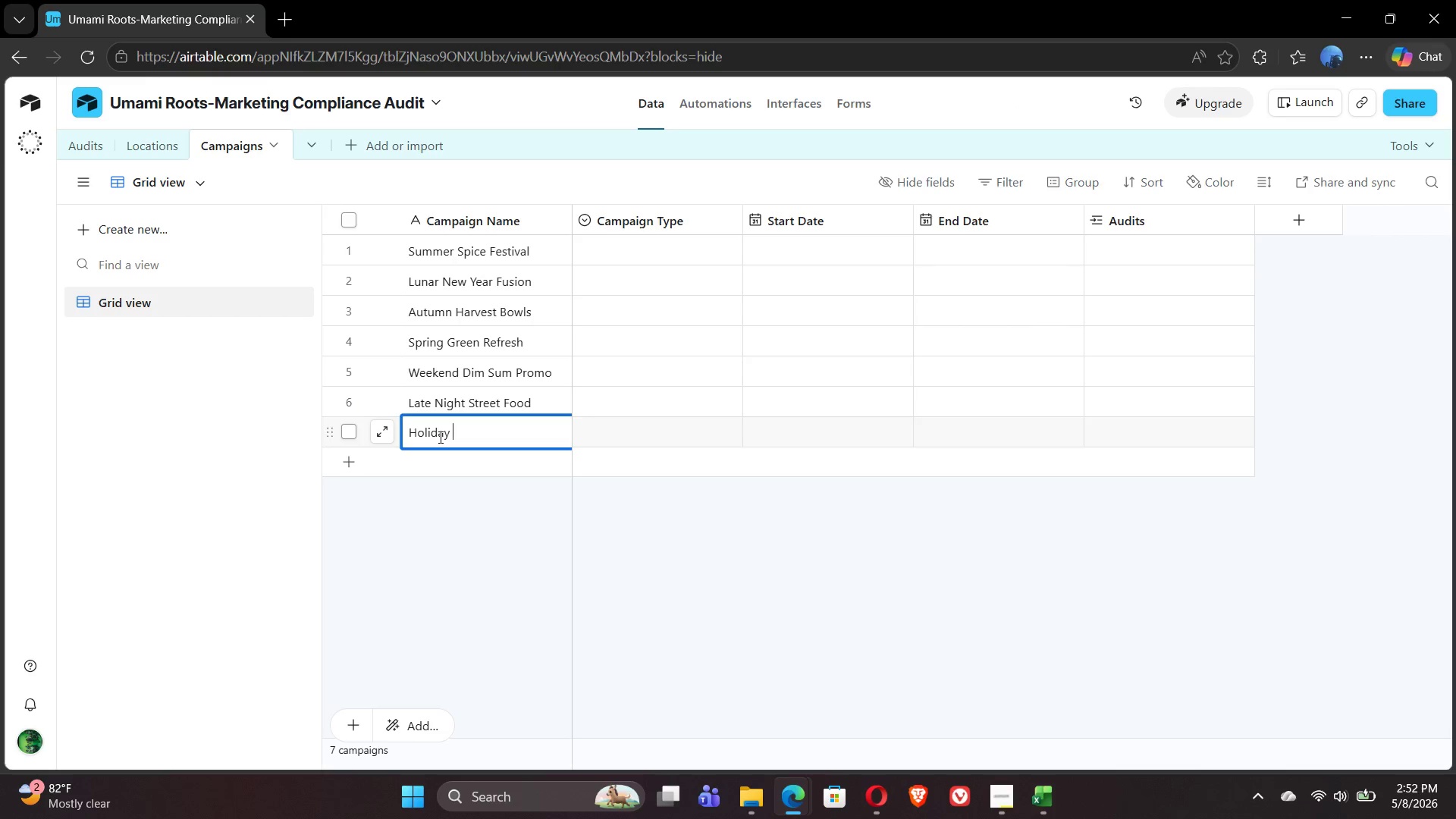 
type(Heritage Menu)
 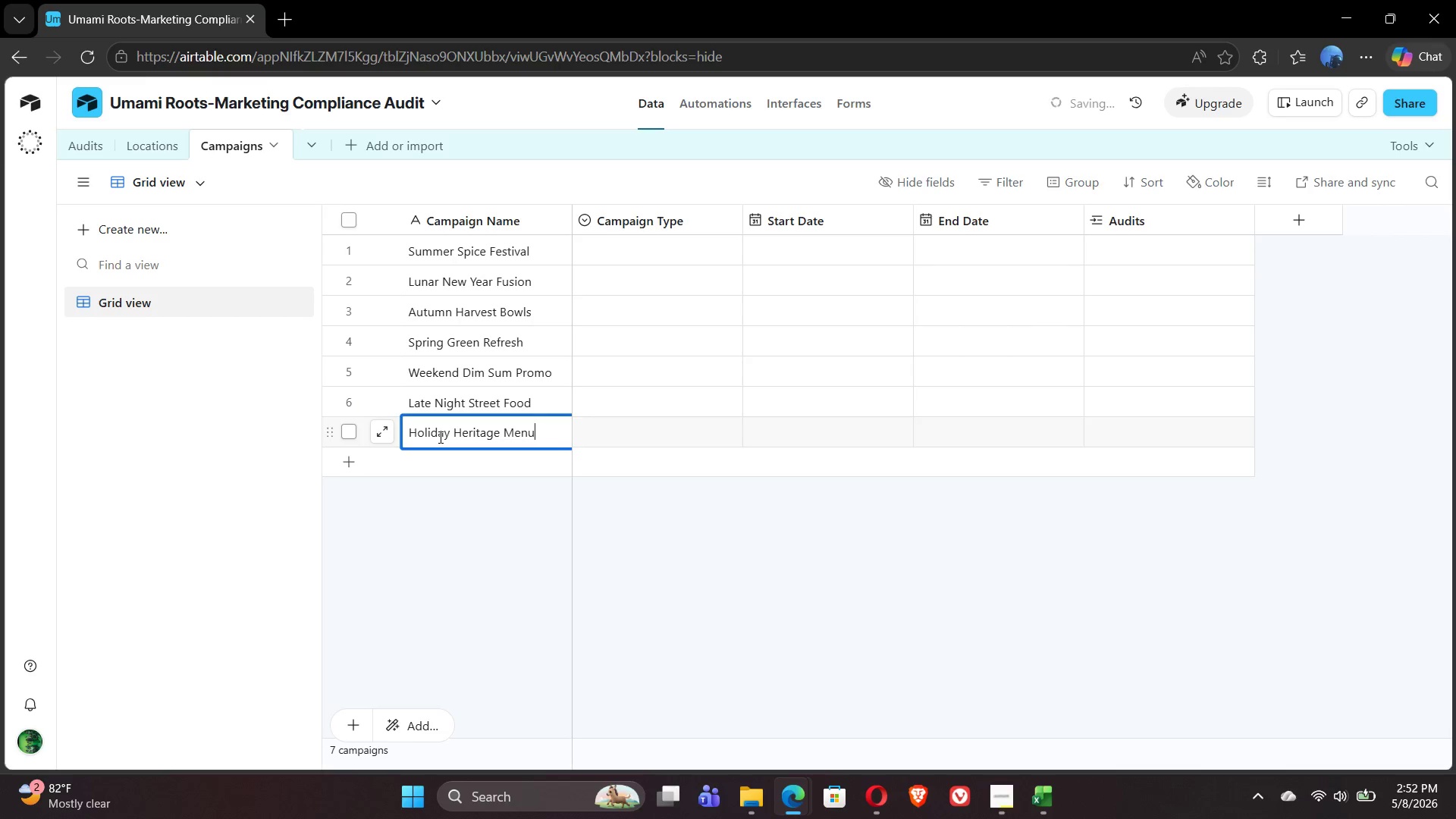 
left_click([447, 464])
 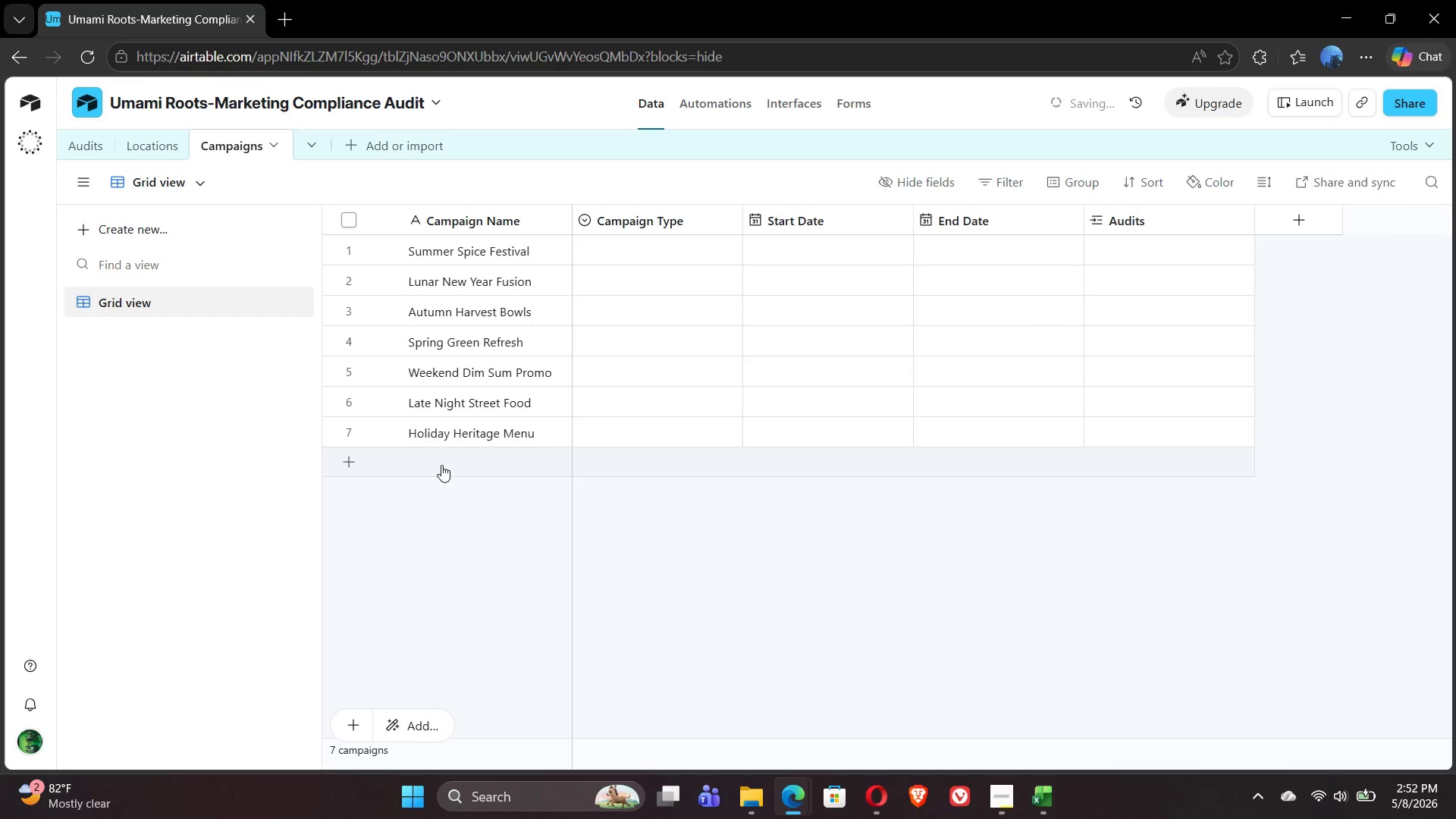 
left_click([438, 466])
 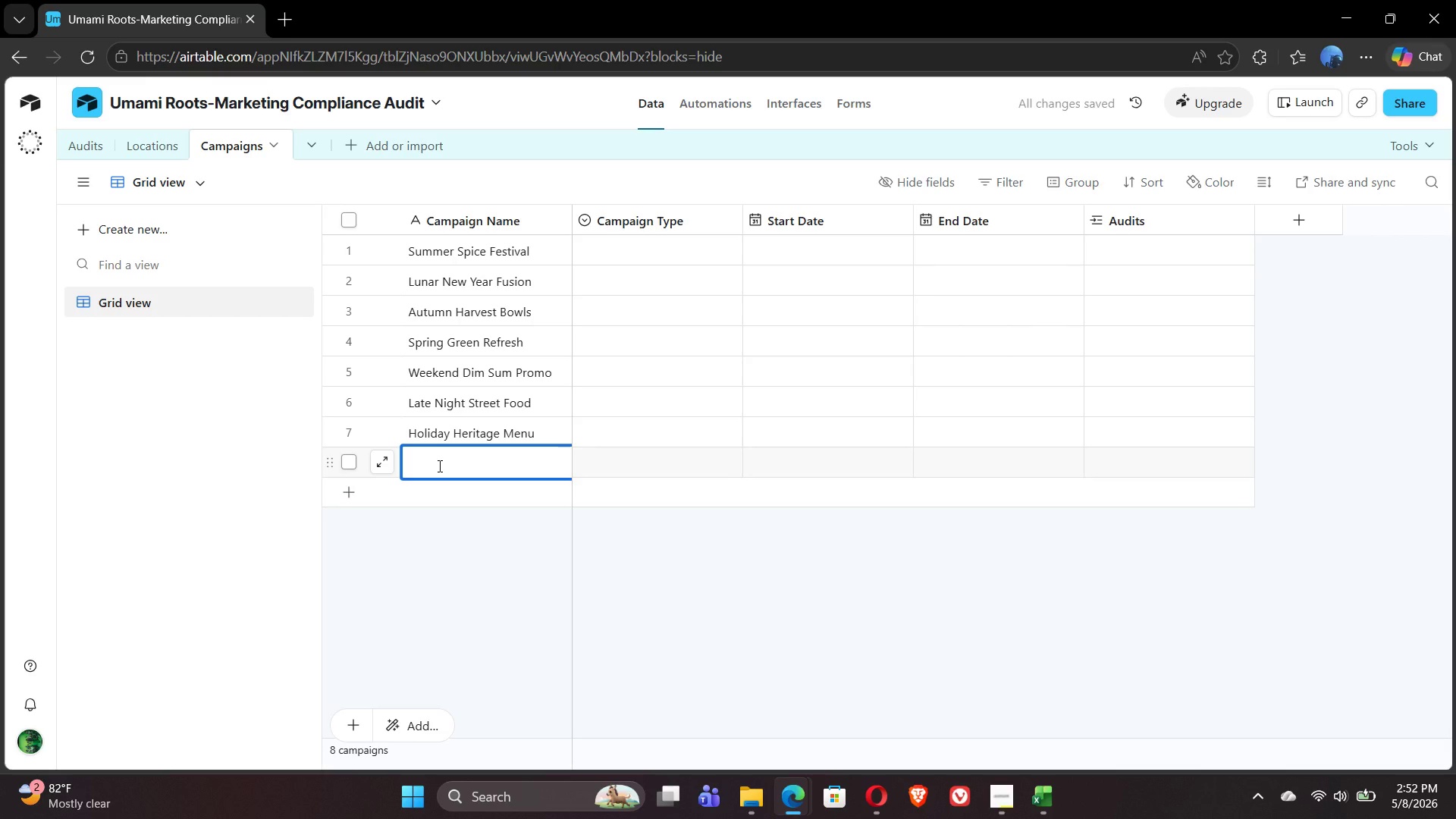 
hold_key(key=ShiftLeft, duration=0.34)
 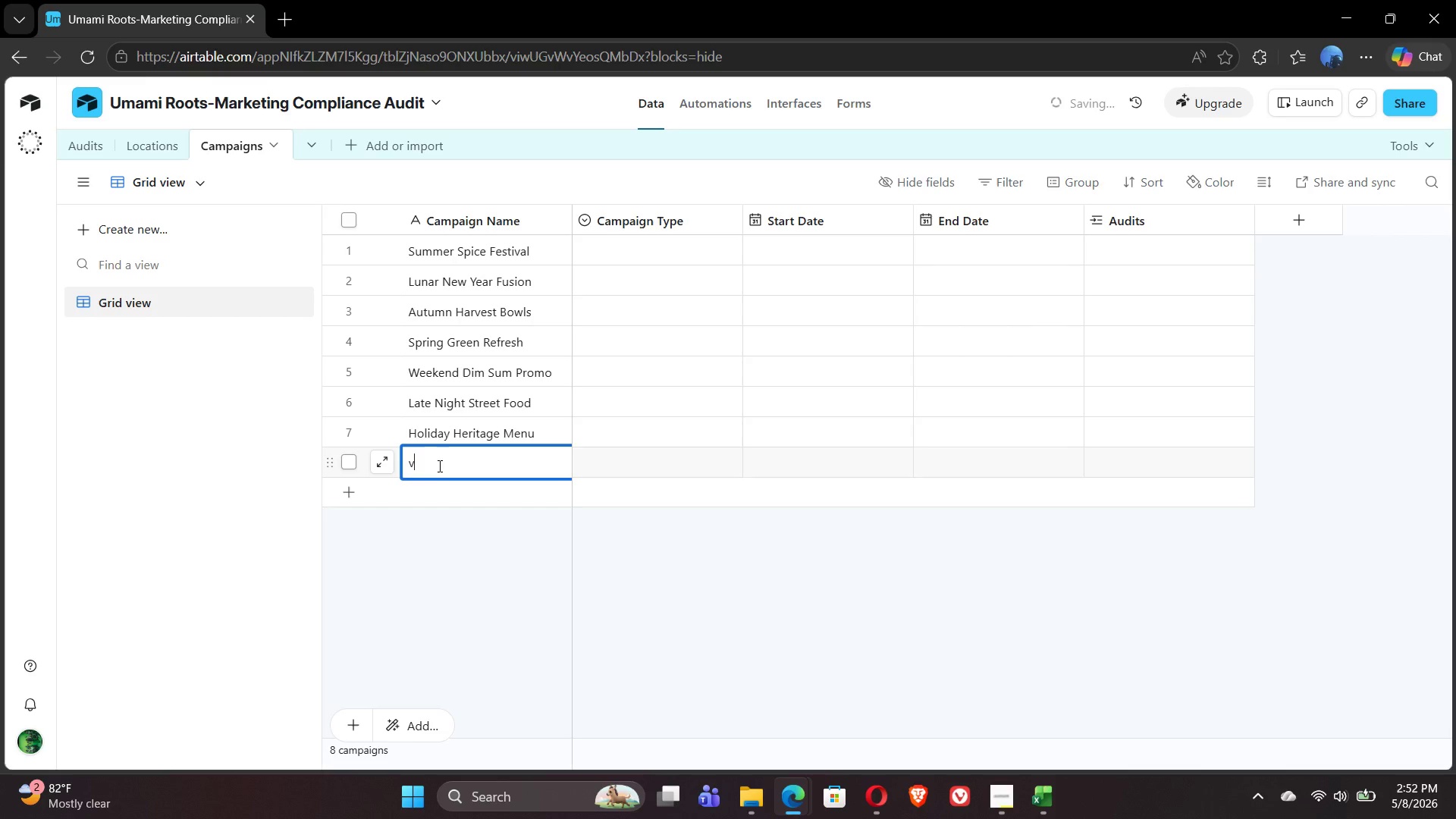 
type(vegan)
key(Backspace)
key(Backspace)
key(Backspace)
key(Backspace)
key(Backspace)
type(Vegan Vibes Week)
 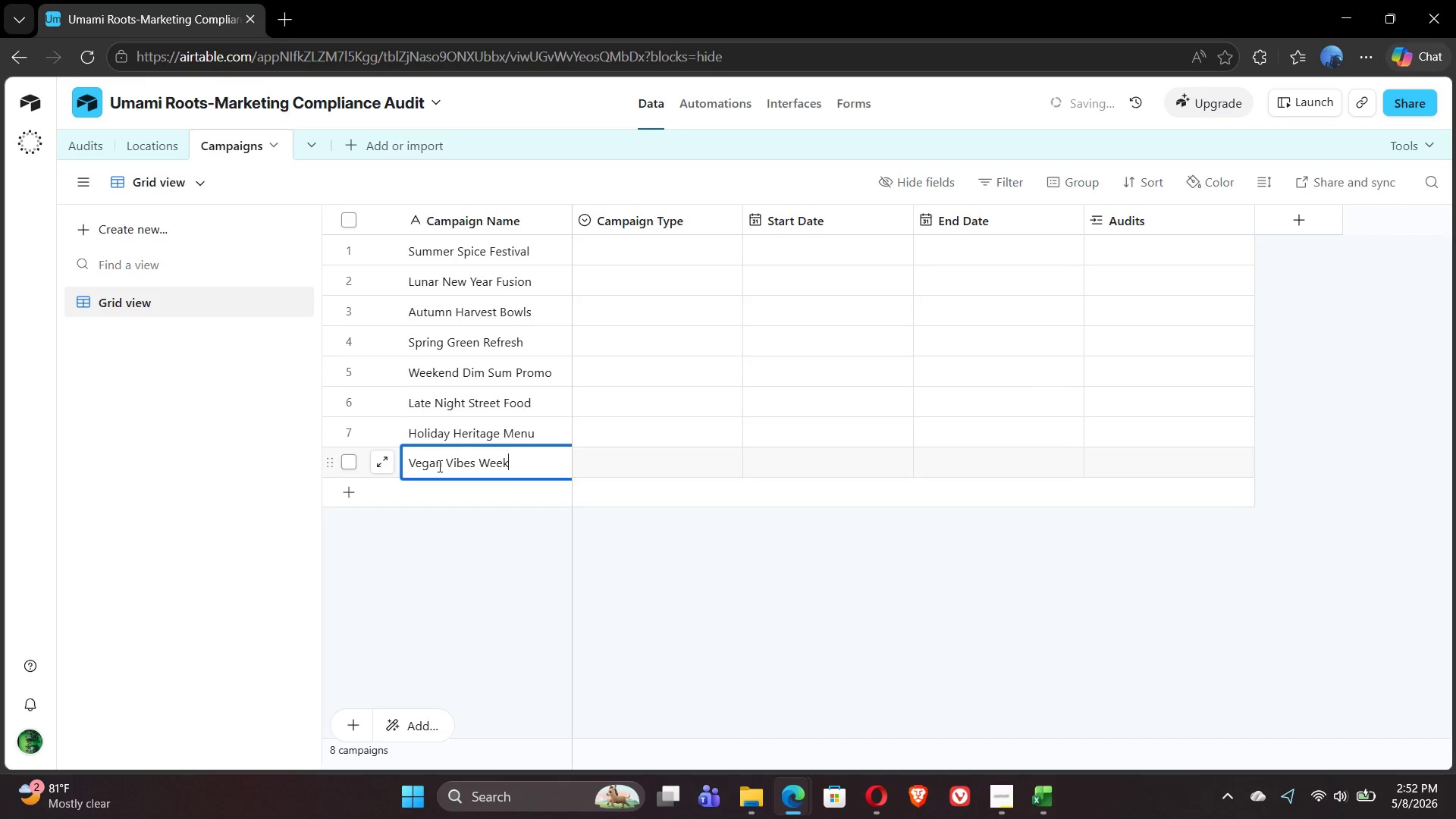 
left_click([633, 247])
 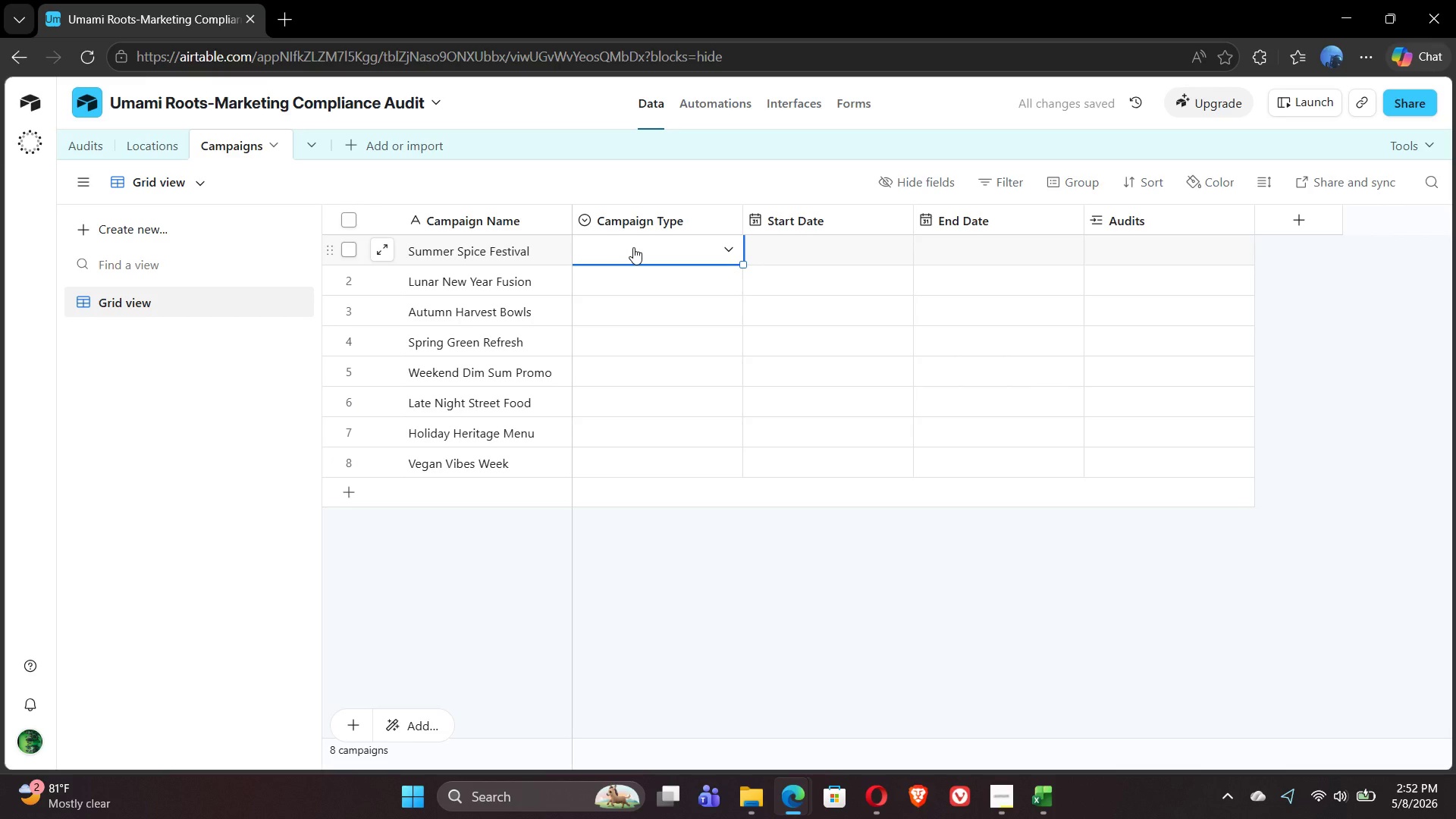 
wait(7.03)
 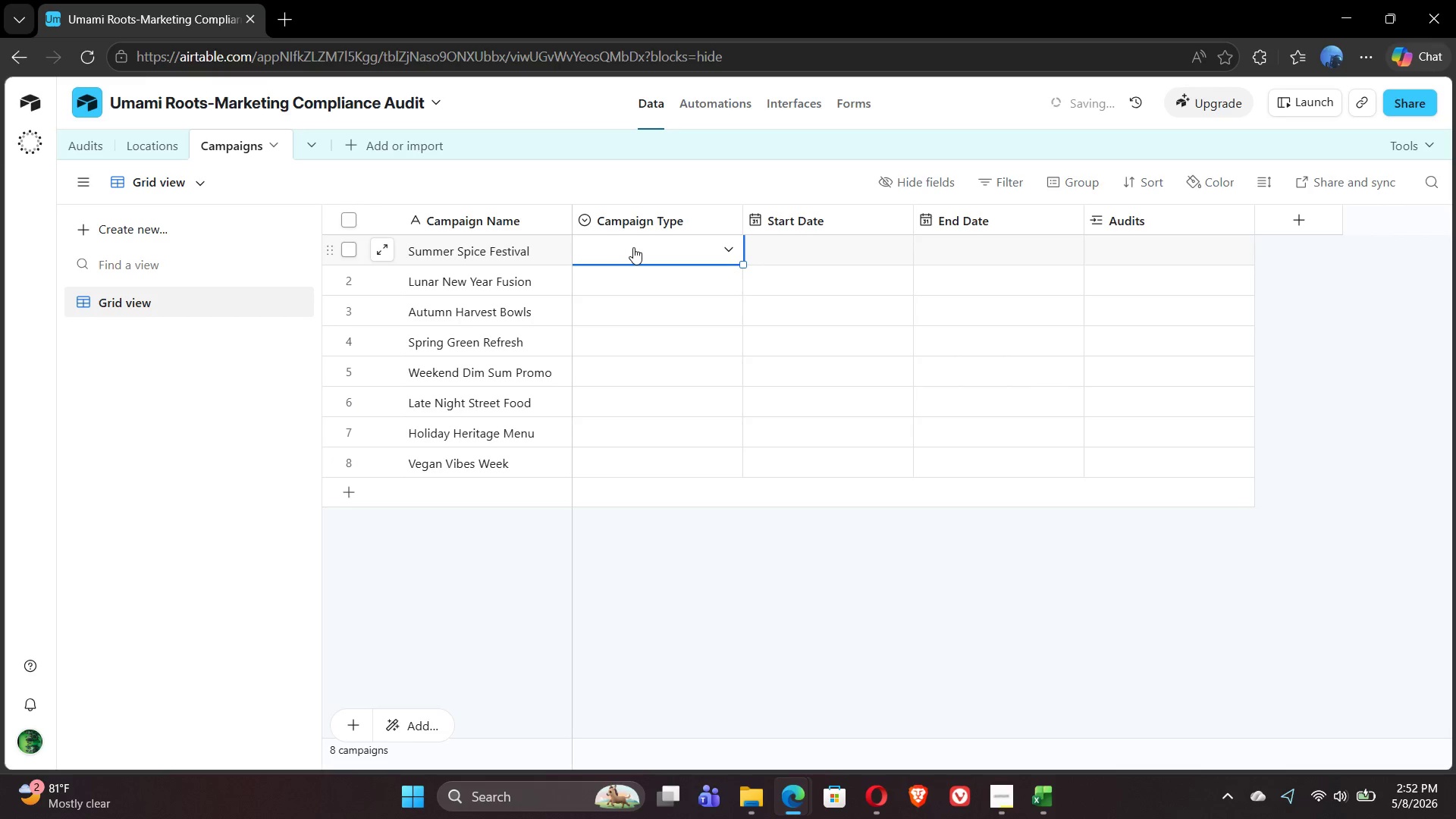 
double_click([673, 220])
 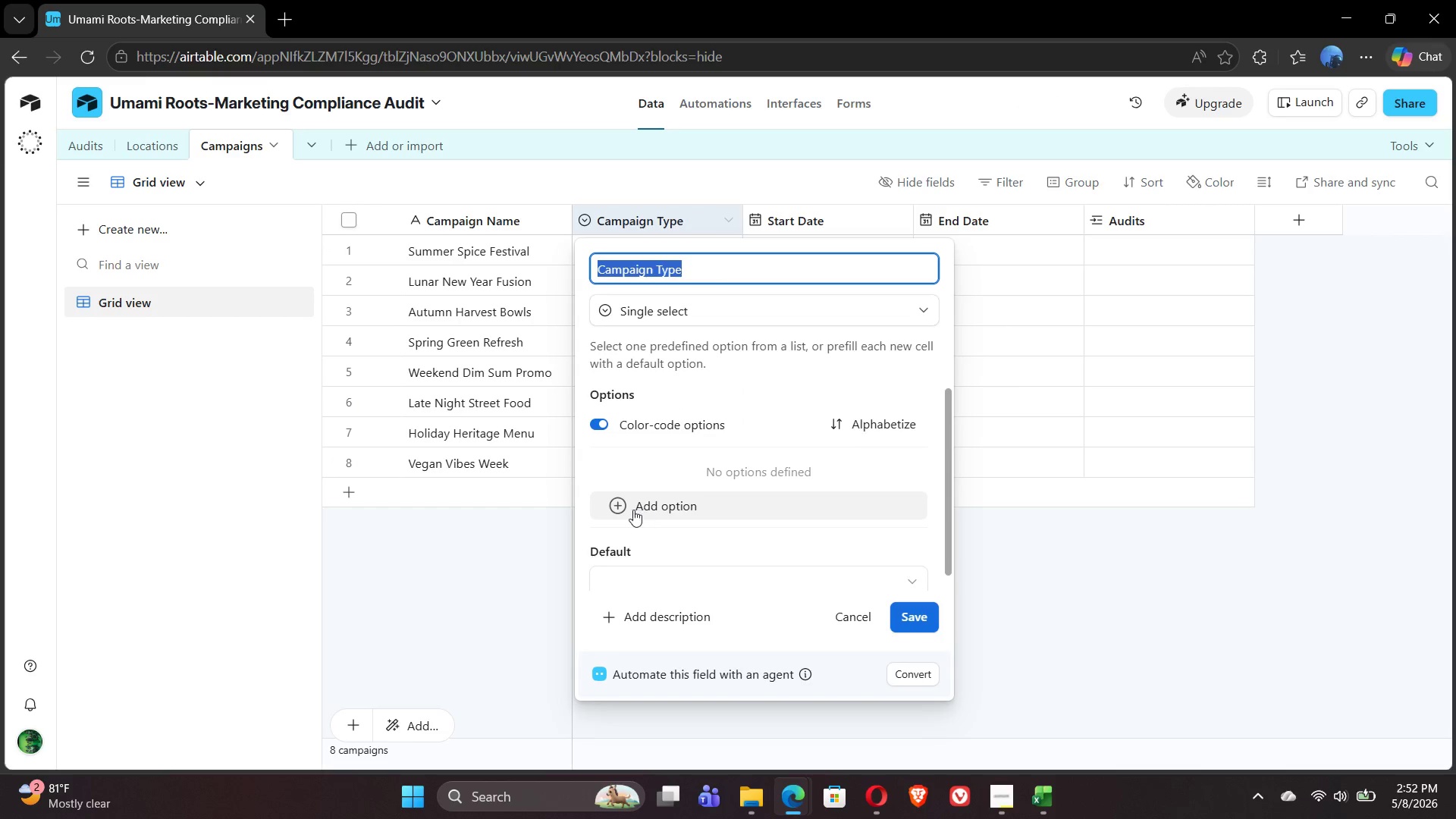 
left_click([624, 504])
 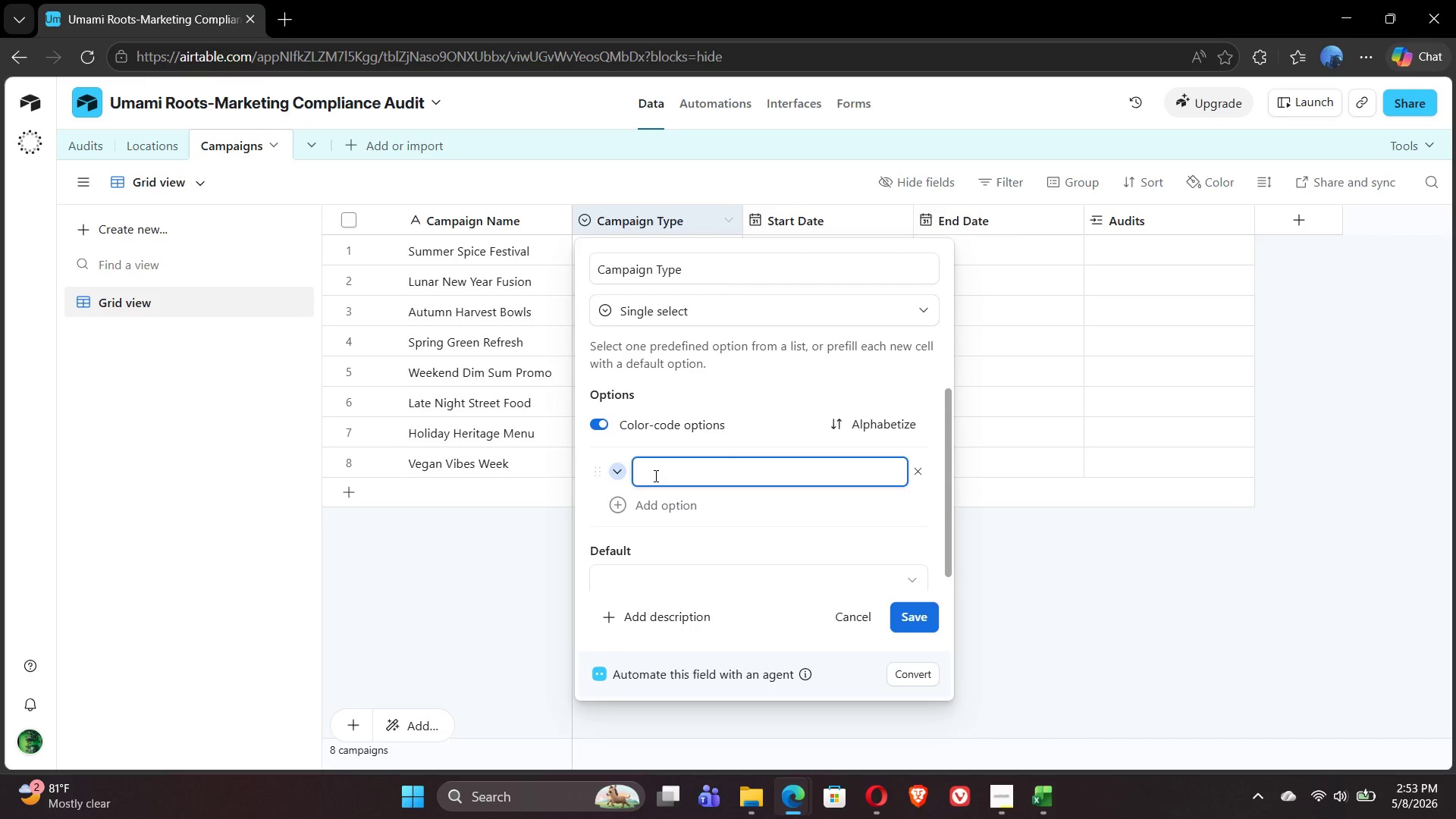 
wait(16.88)
 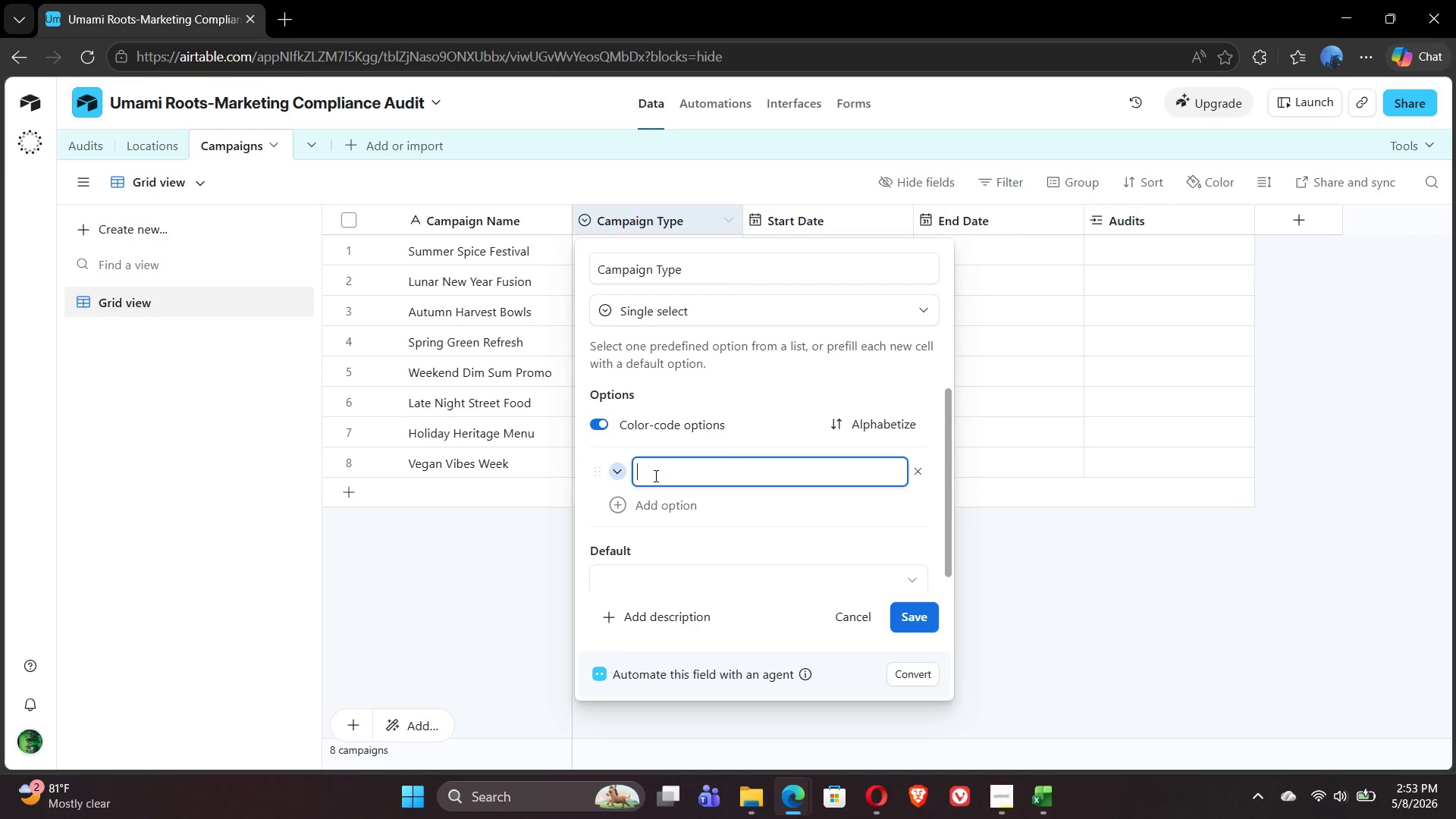 
type(Seasonal)
 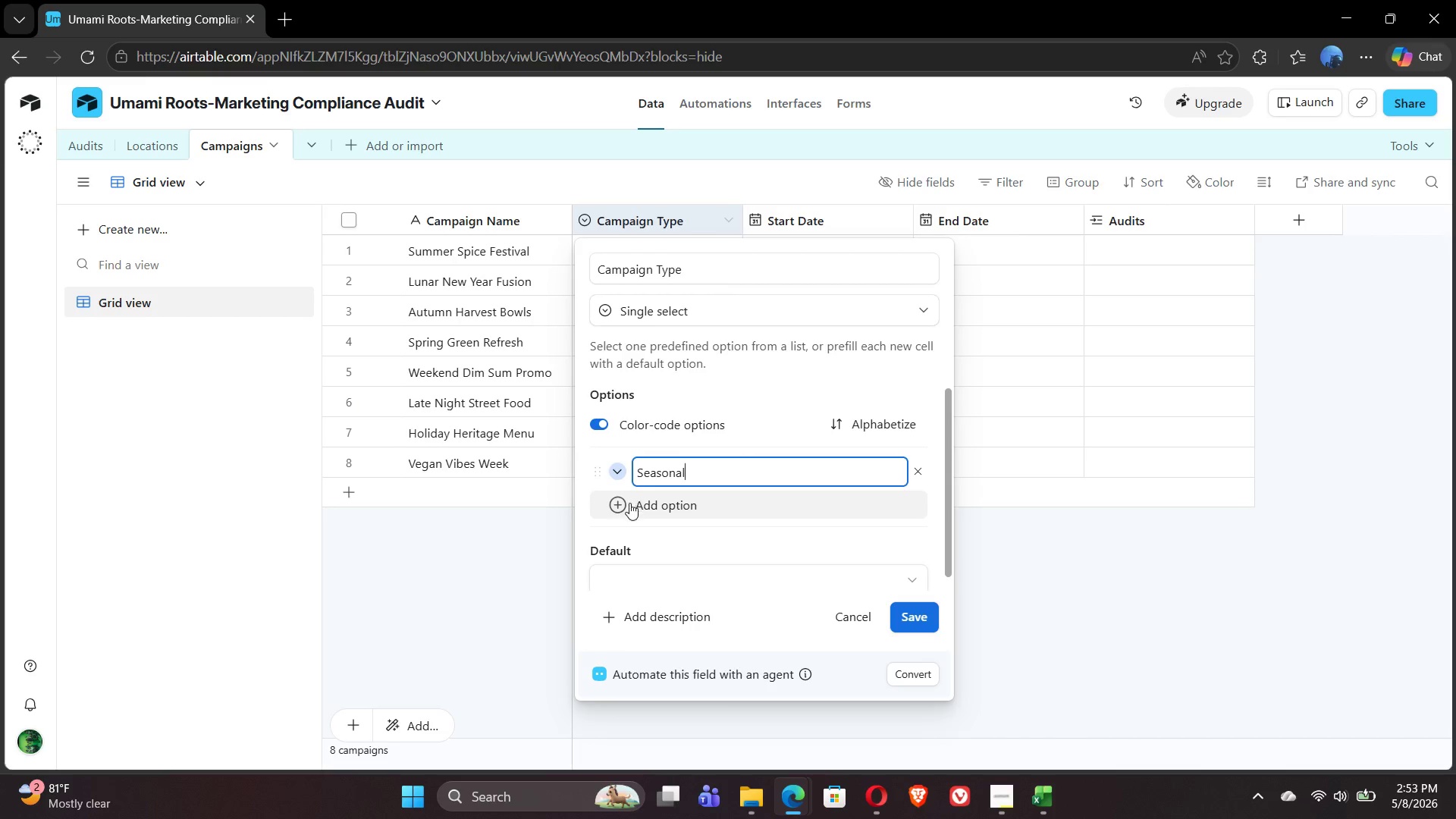 
left_click([618, 507])
 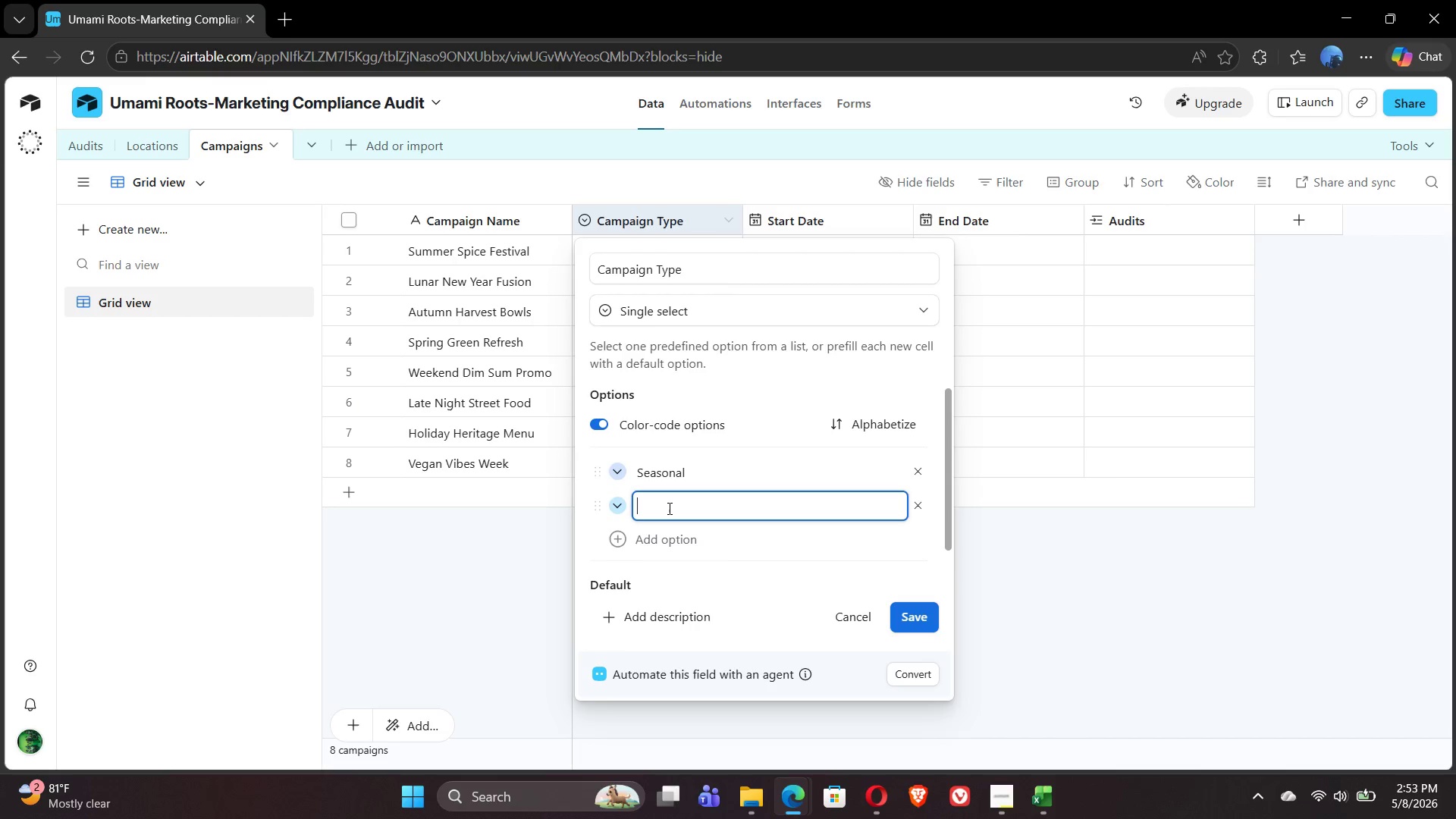 
type(Cultural)
 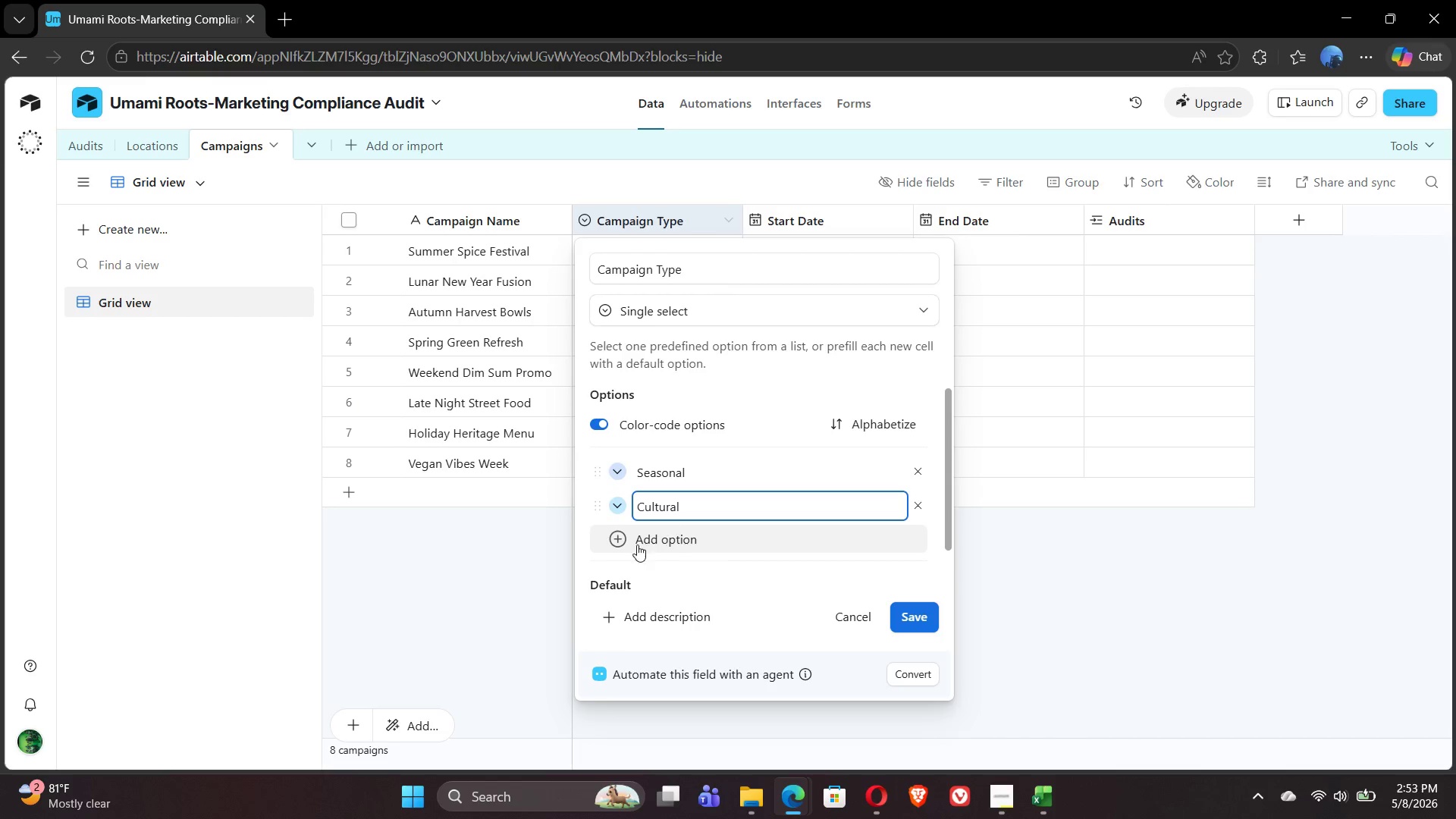 
left_click([620, 544])
 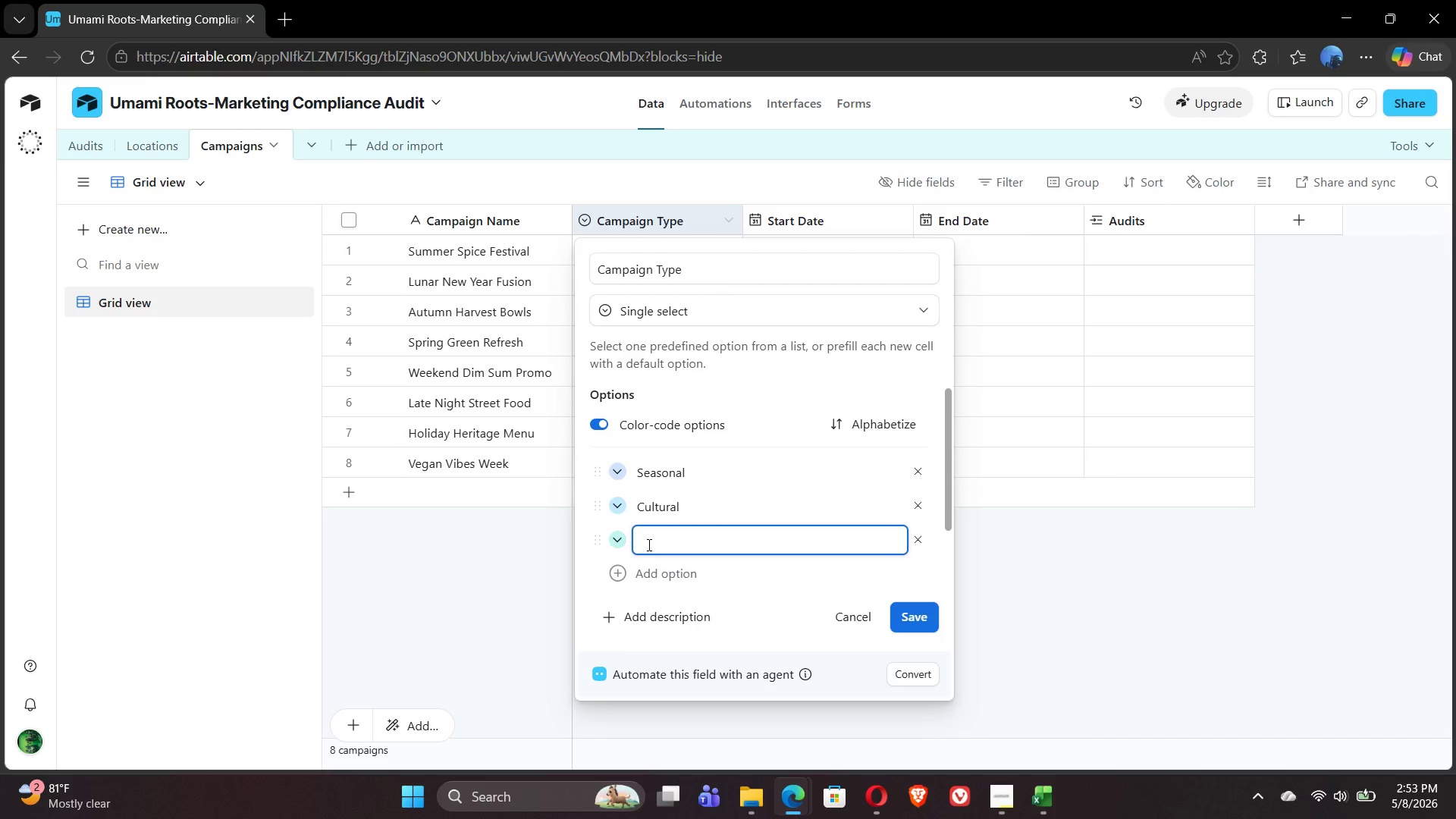 
type(Weekly Specisl)
key(Backspace)
key(Backspace)
type(al )
 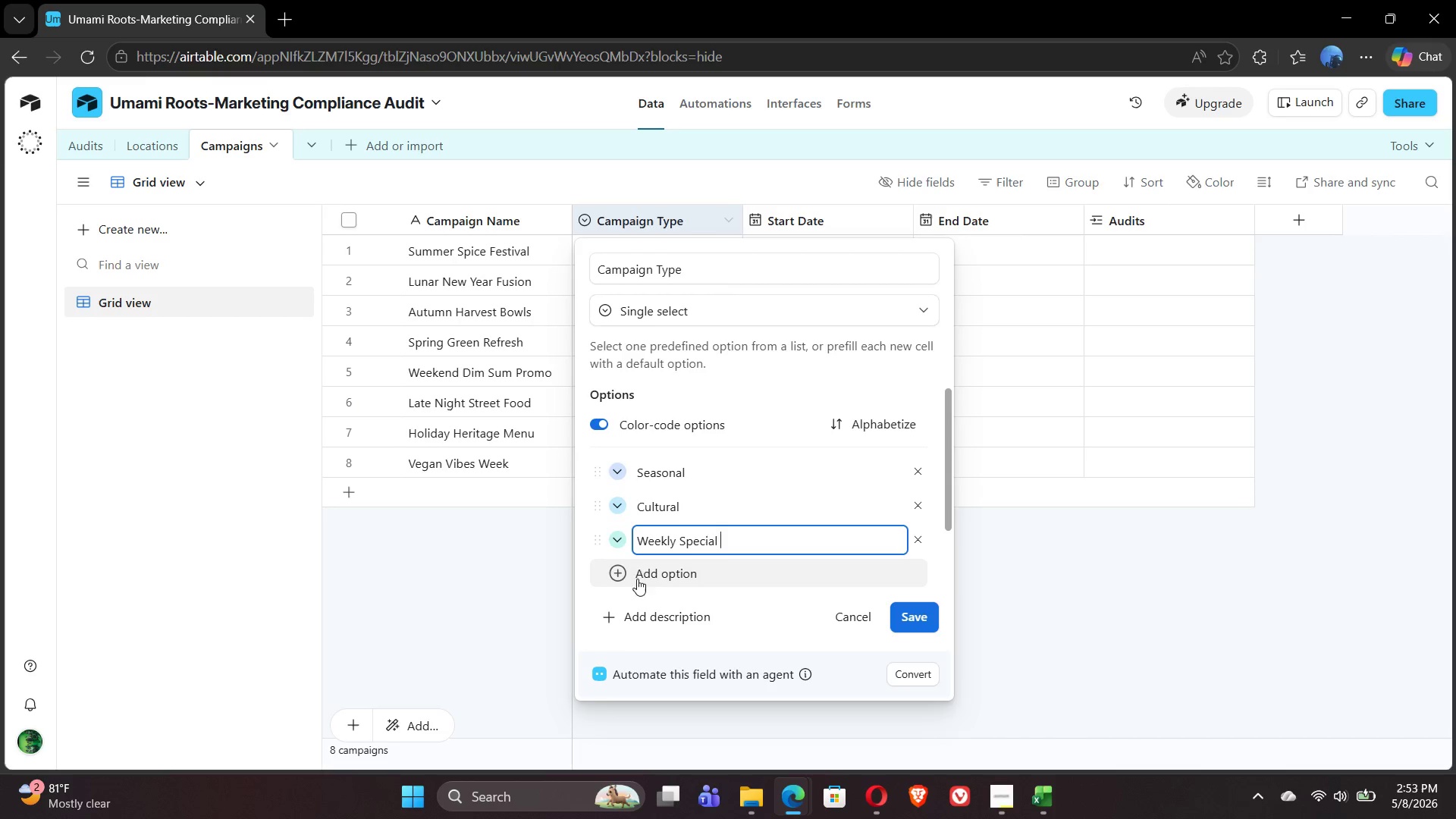 
left_click([651, 577])
 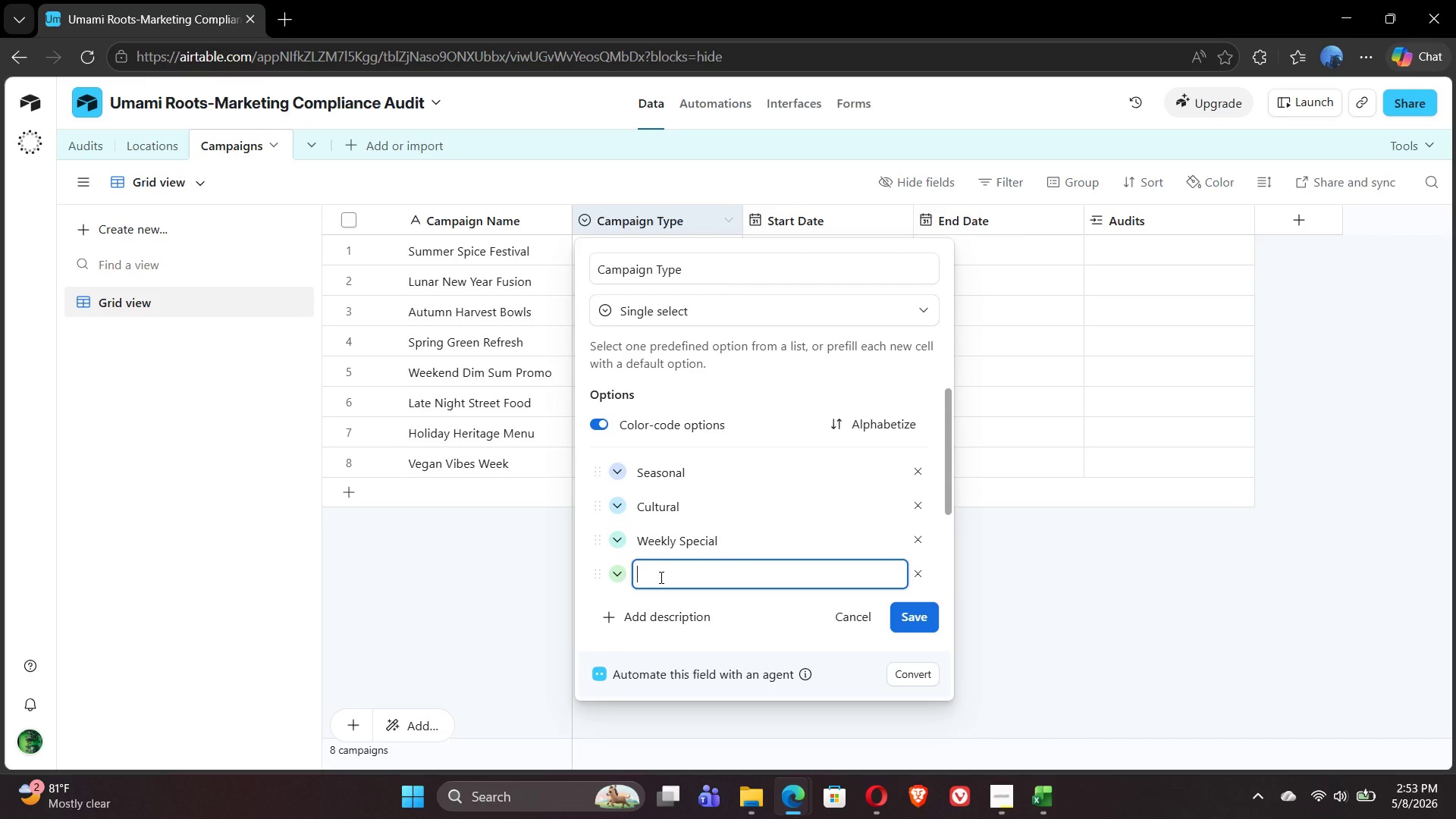 
type(Holiday)
 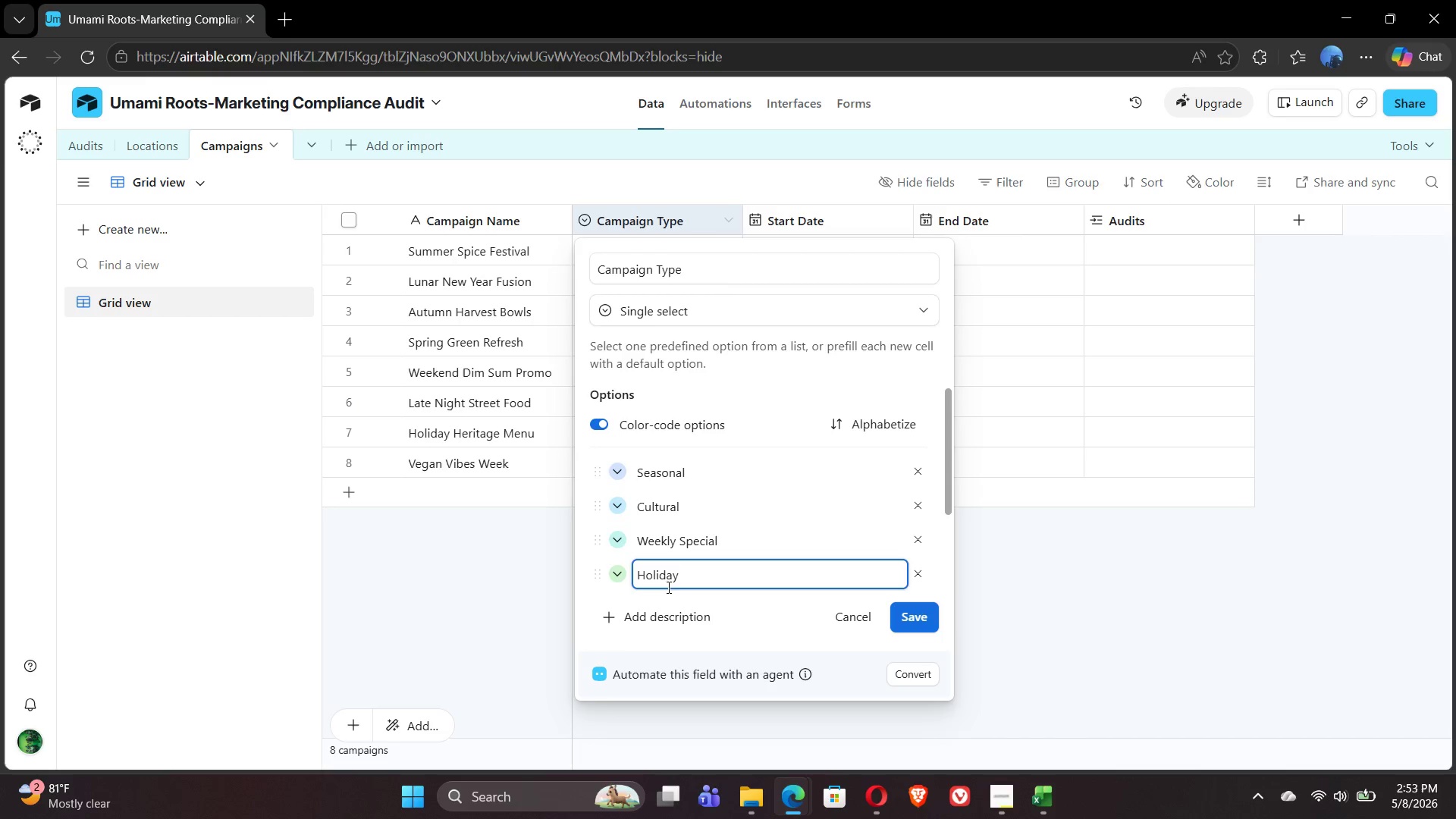 
left_click([668, 610])
 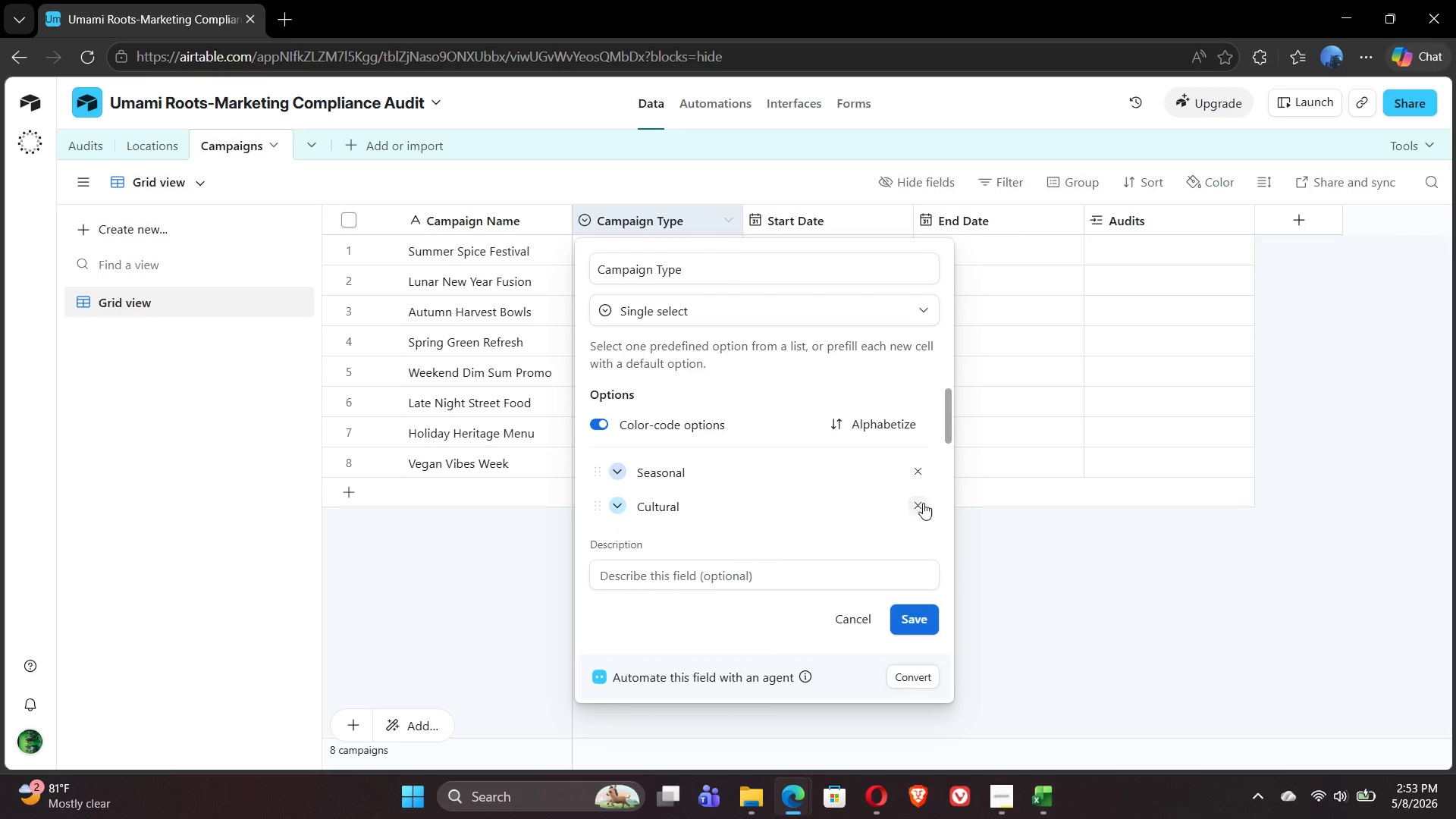 
left_click([919, 508])
 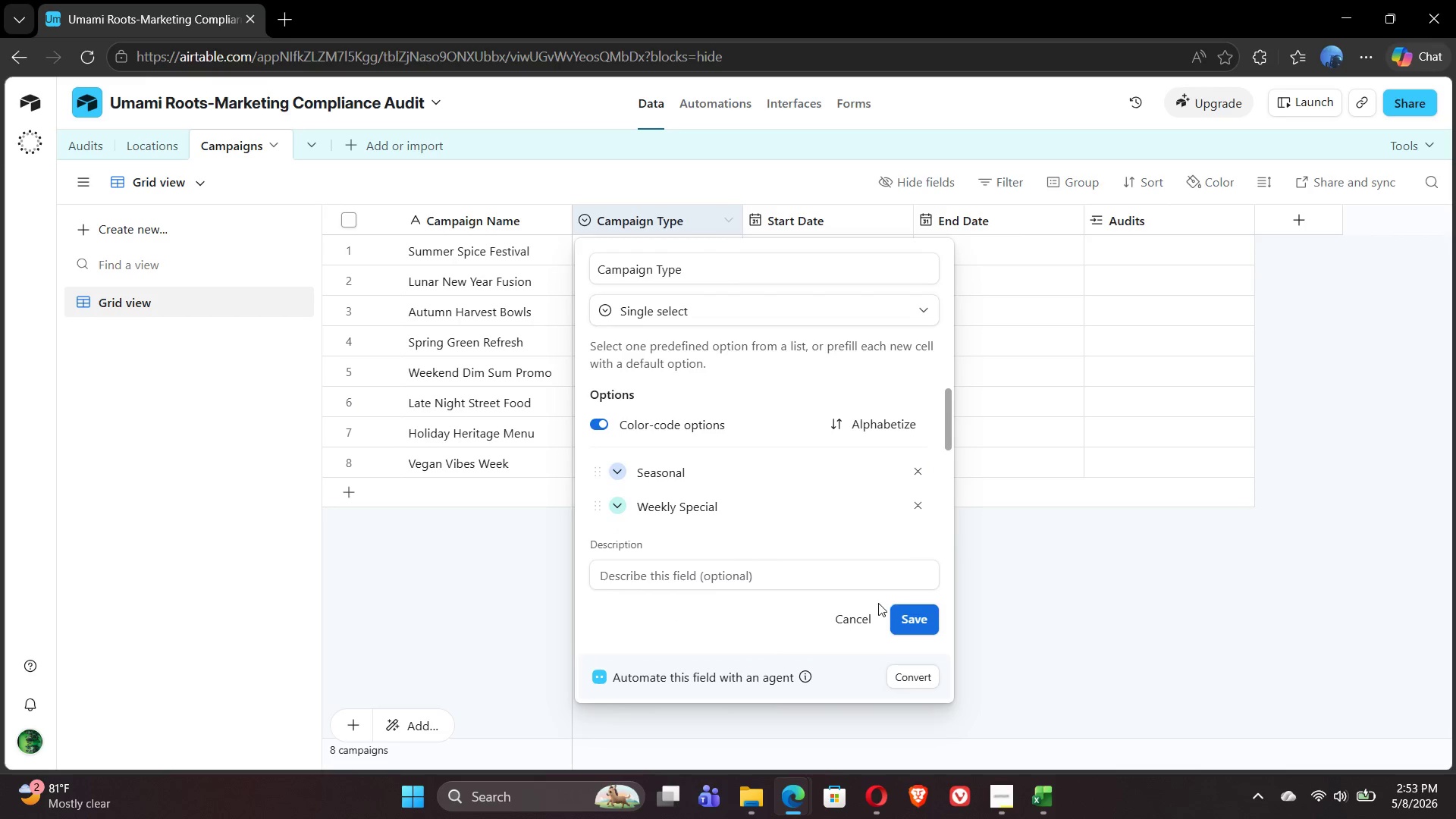 
left_click([865, 618])
 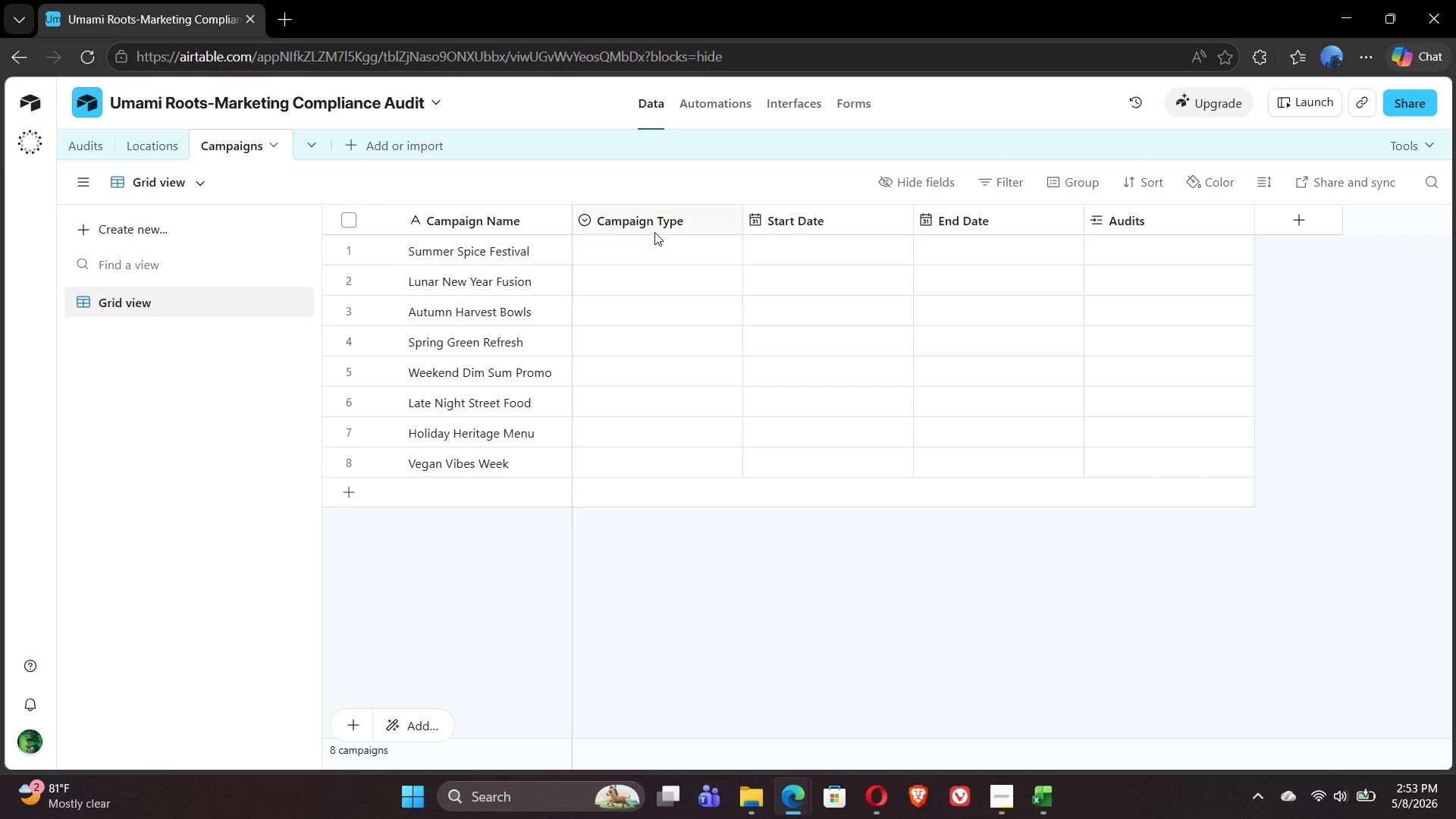 
double_click([653, 226])
 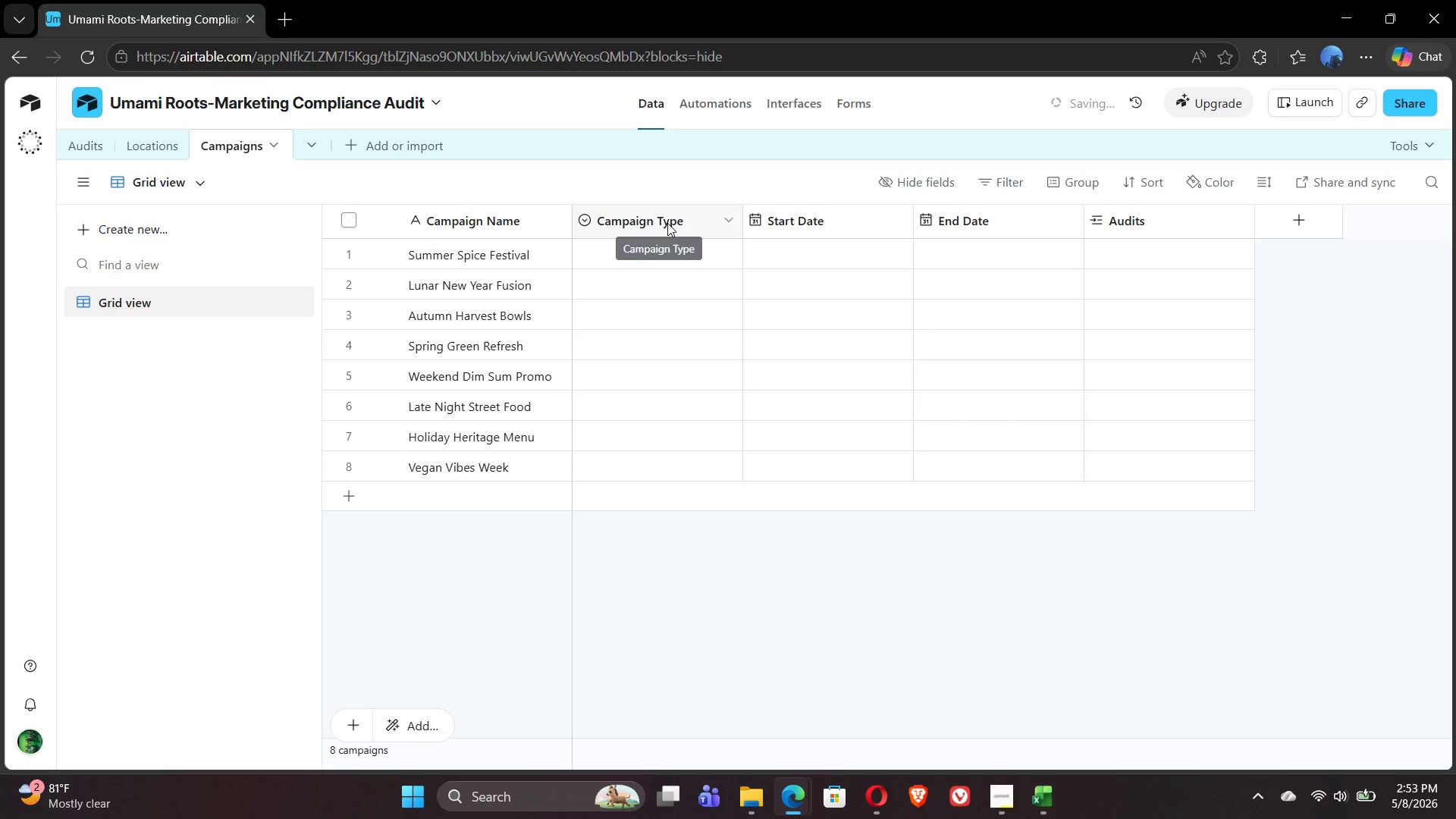 
double_click([667, 223])
 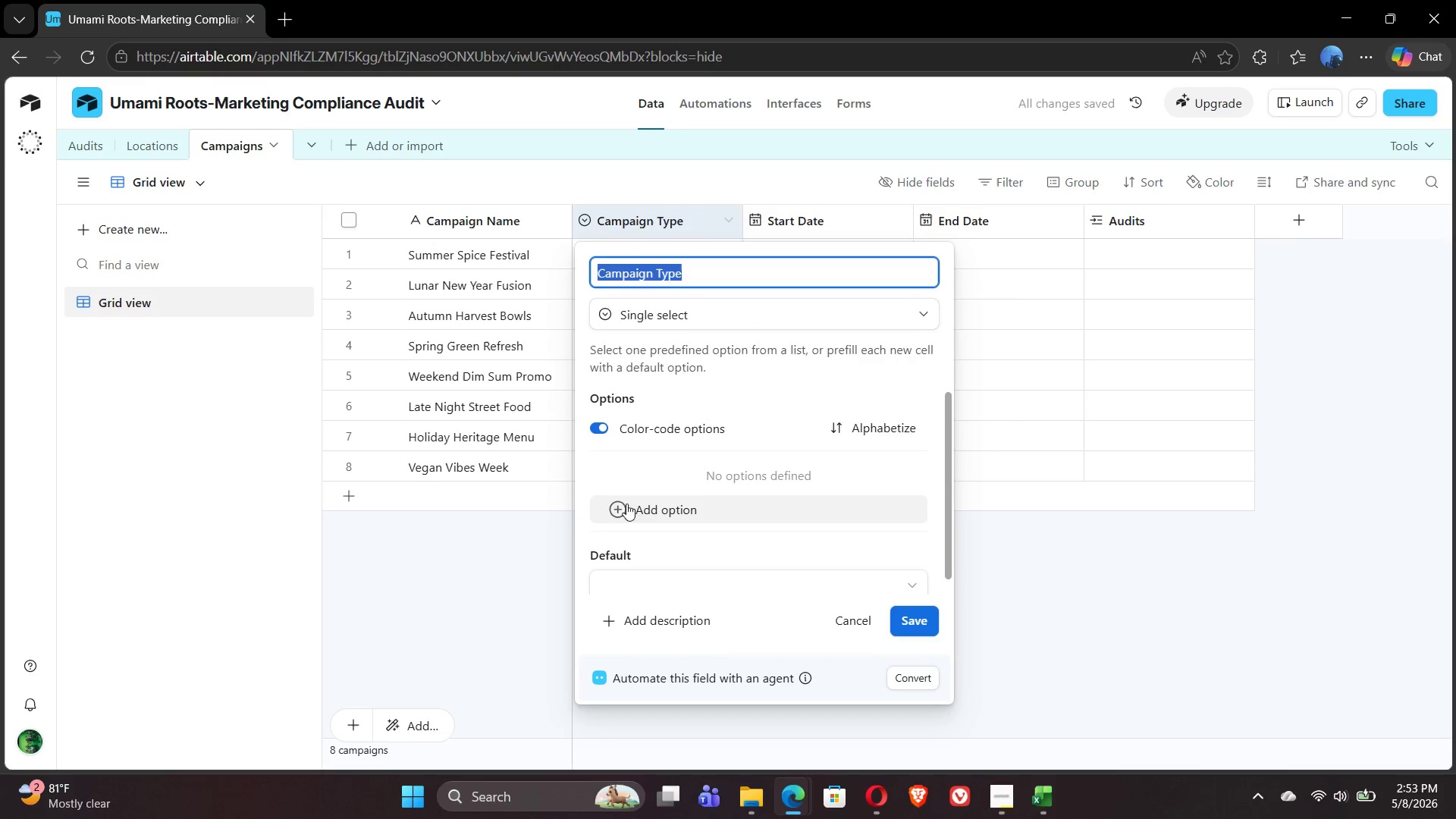 
left_click([619, 508])
 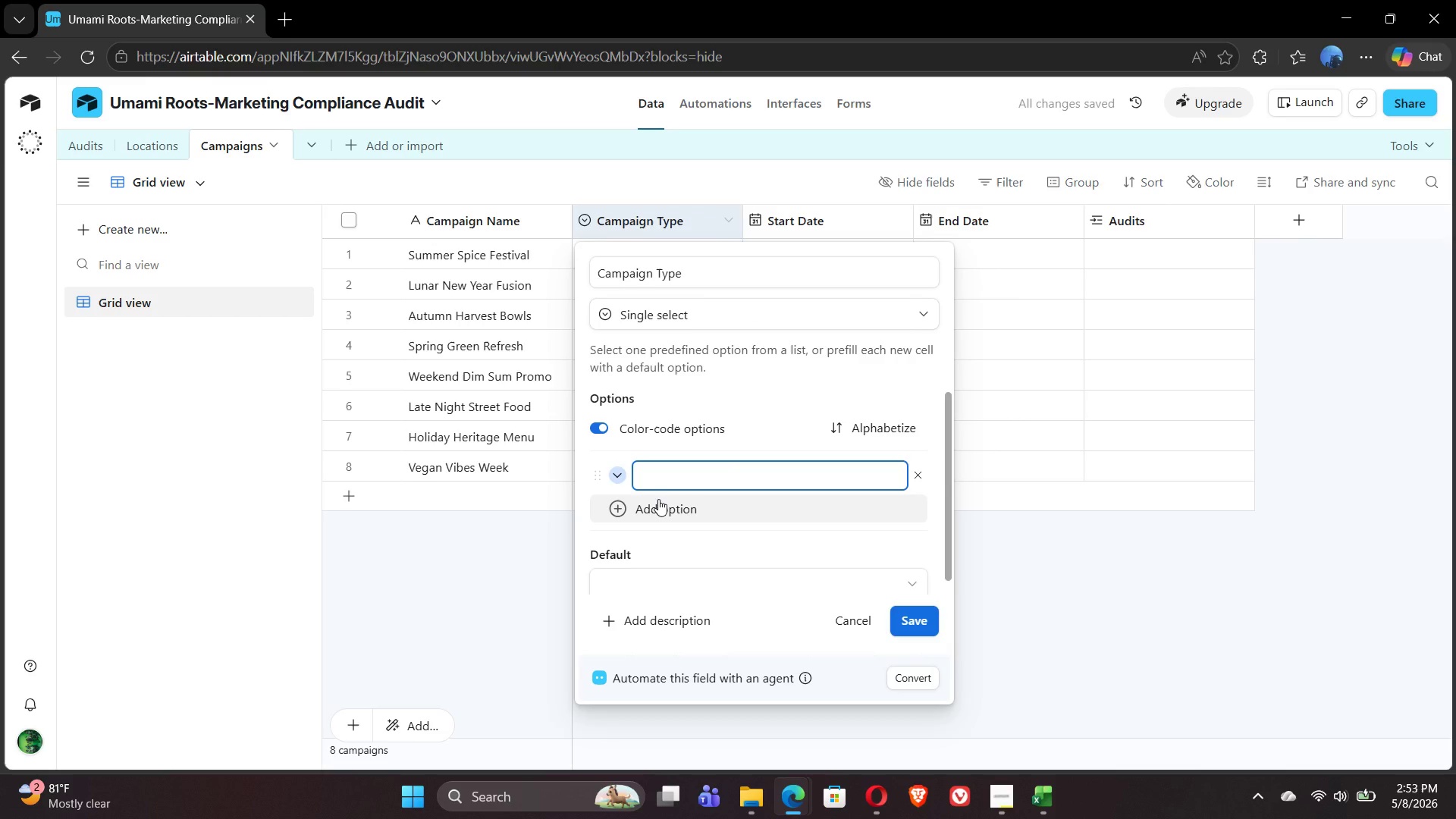 
type(Seasonal)
key(Backspace)
 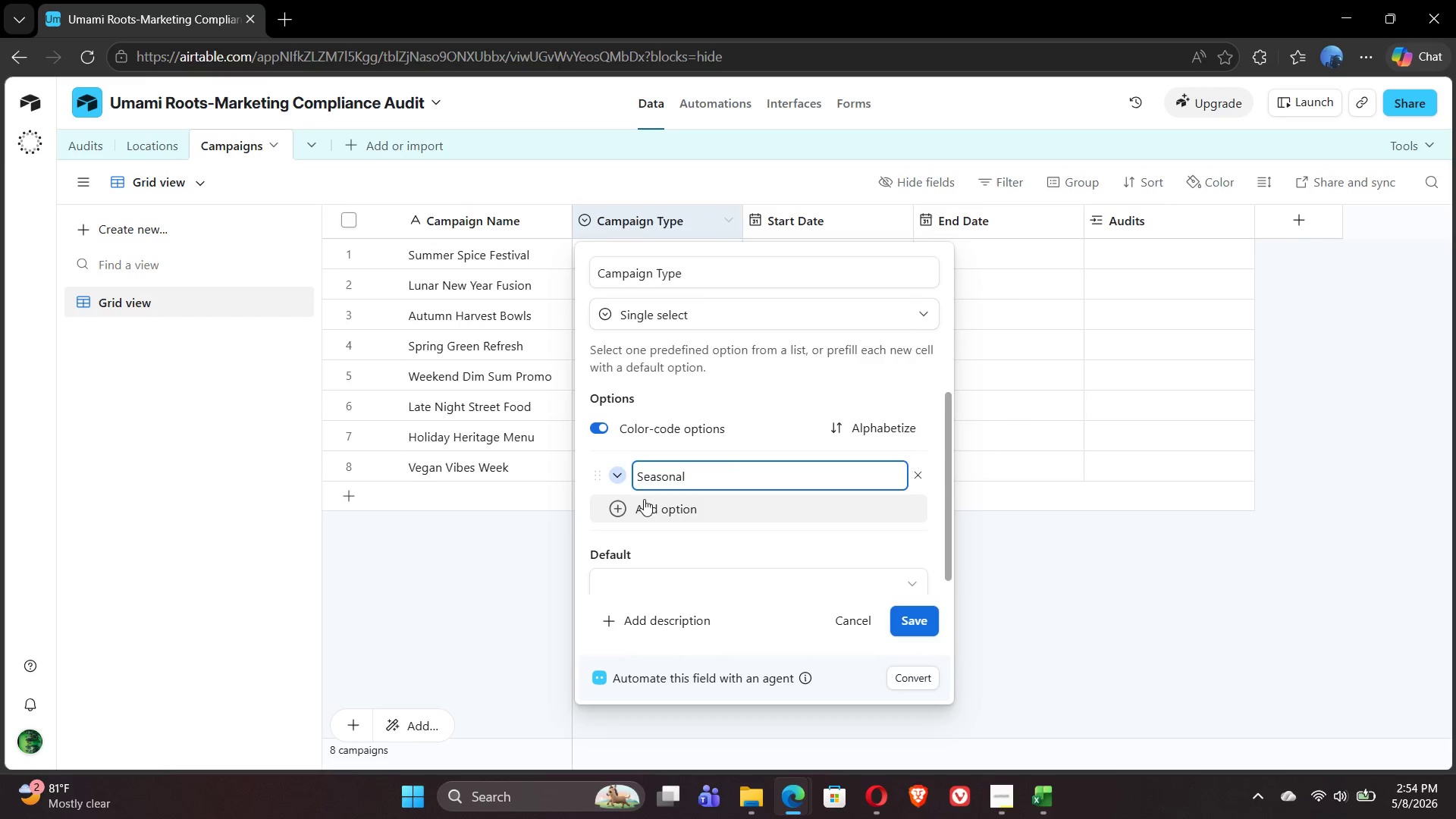 
hold_key(key=Space, duration=13.38)
 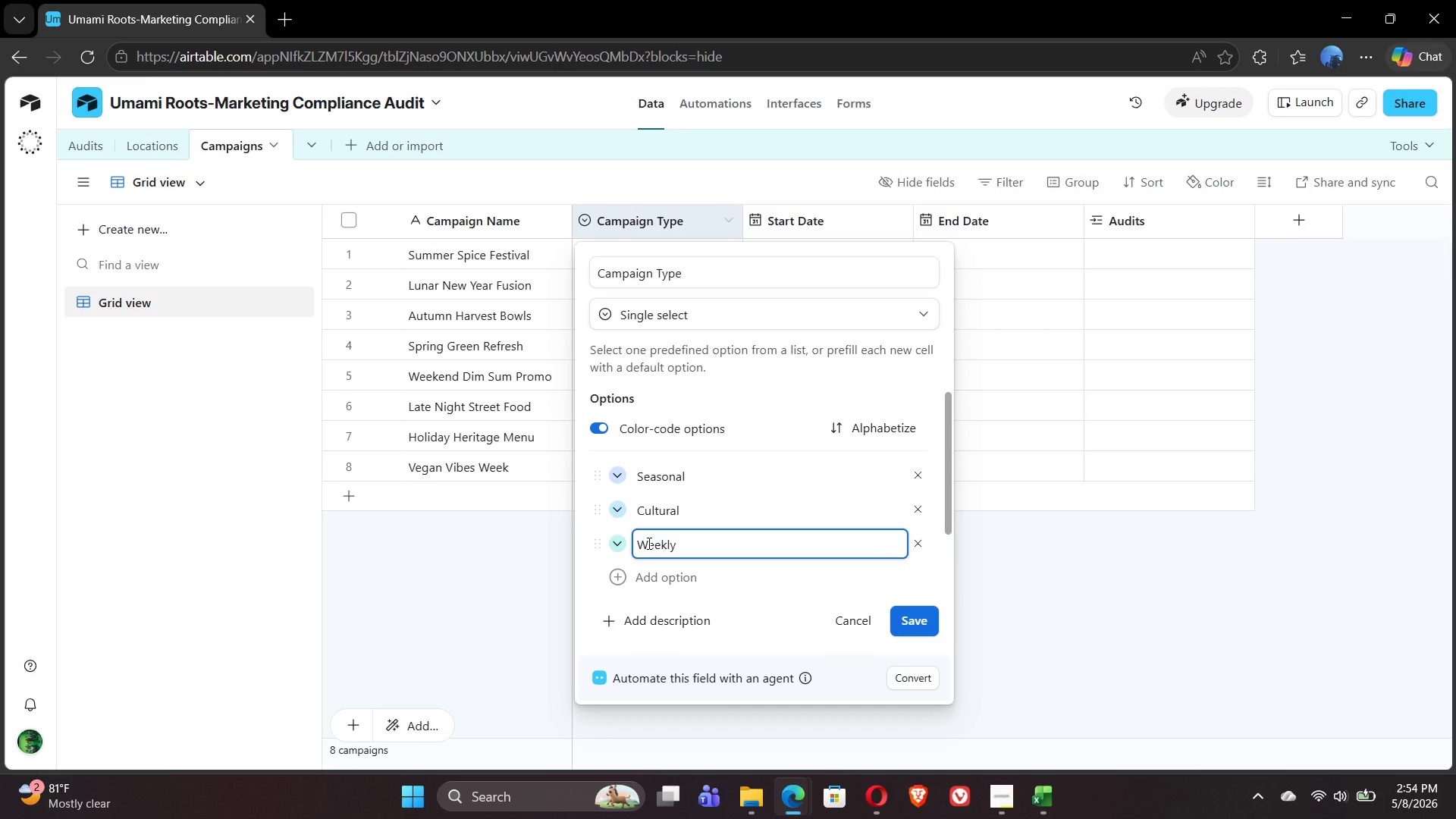 
left_click([623, 508])
 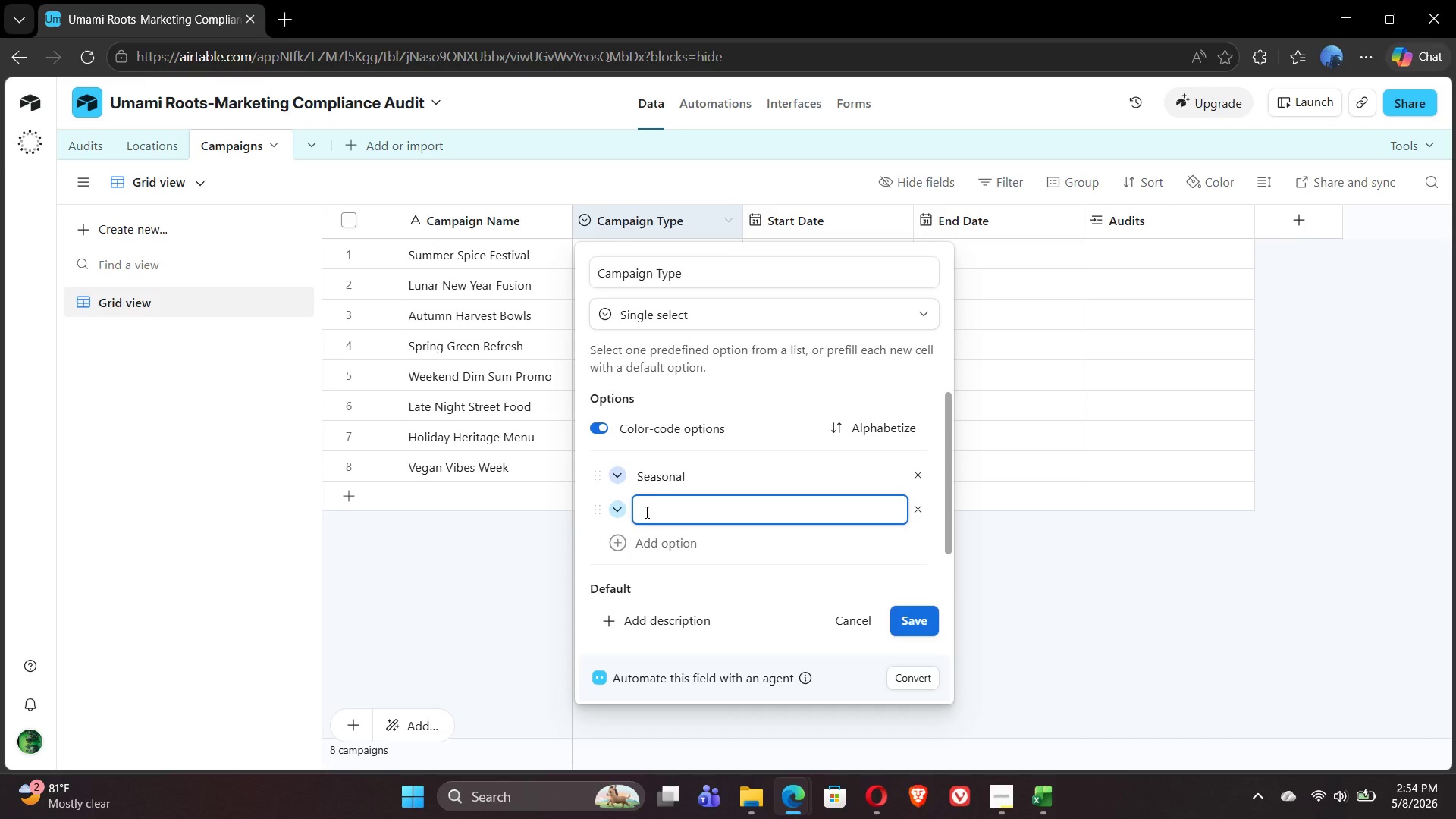 
left_click([650, 512])
 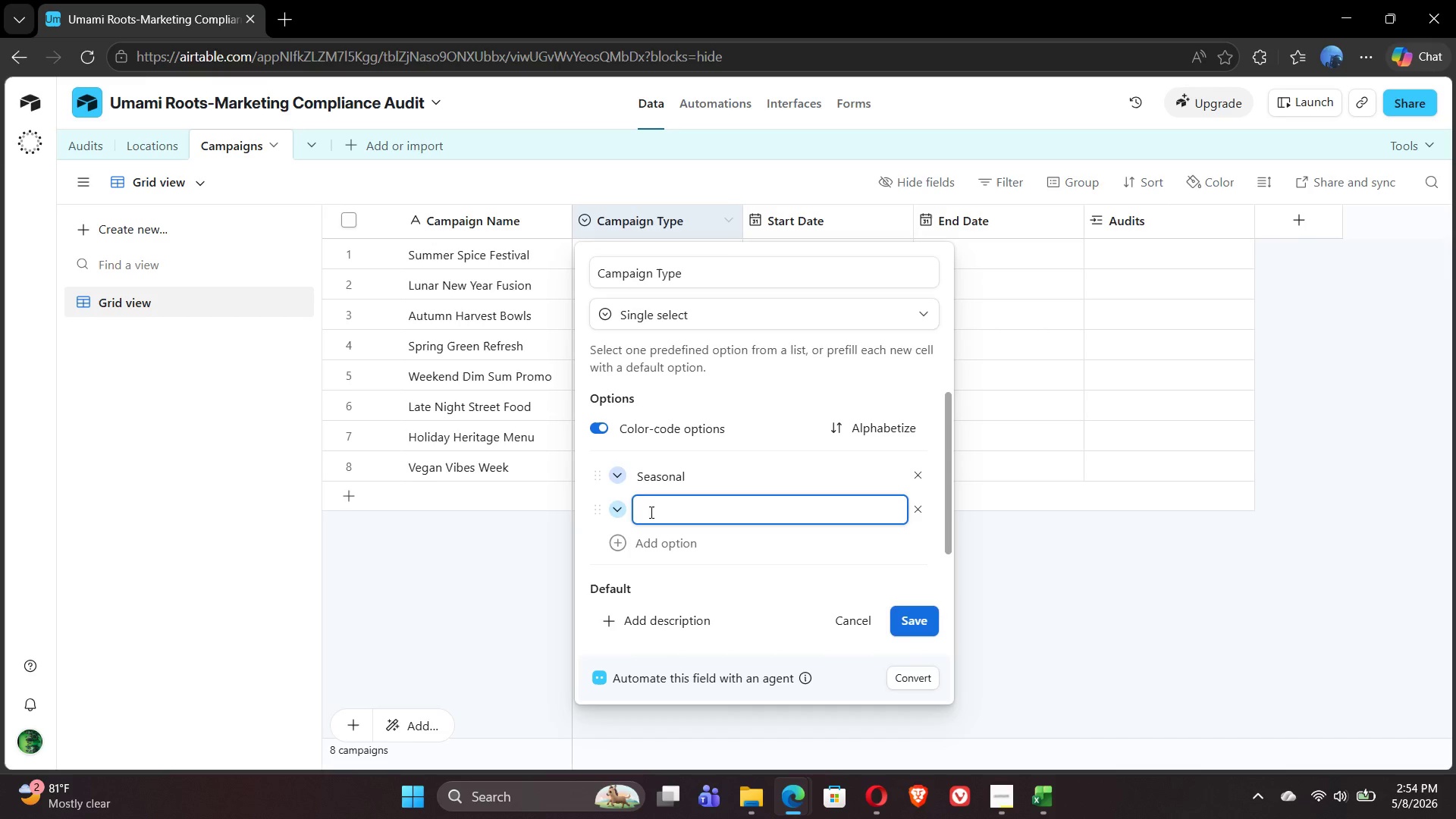 
type(Cultural)
 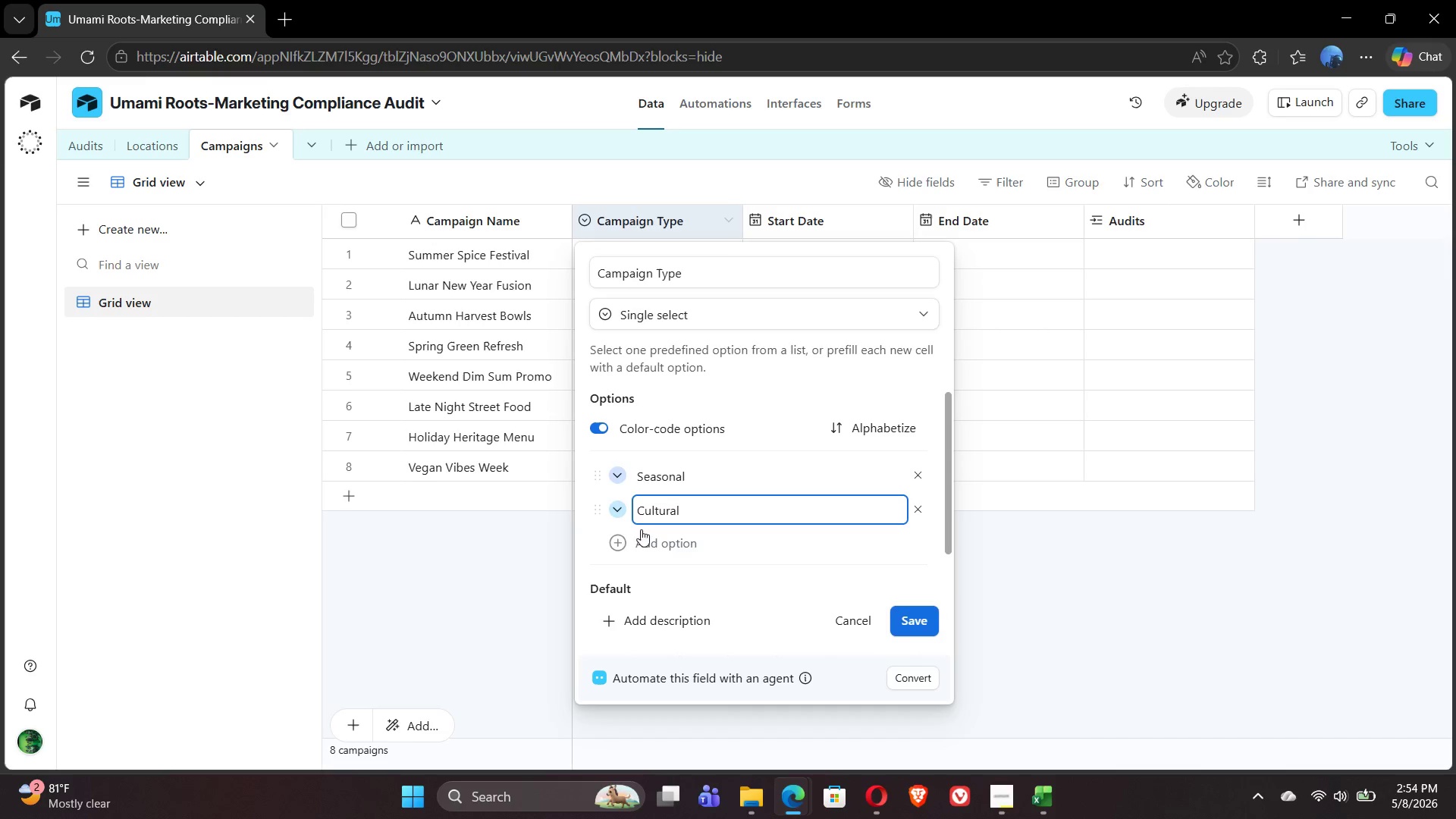 
left_click([617, 543])
 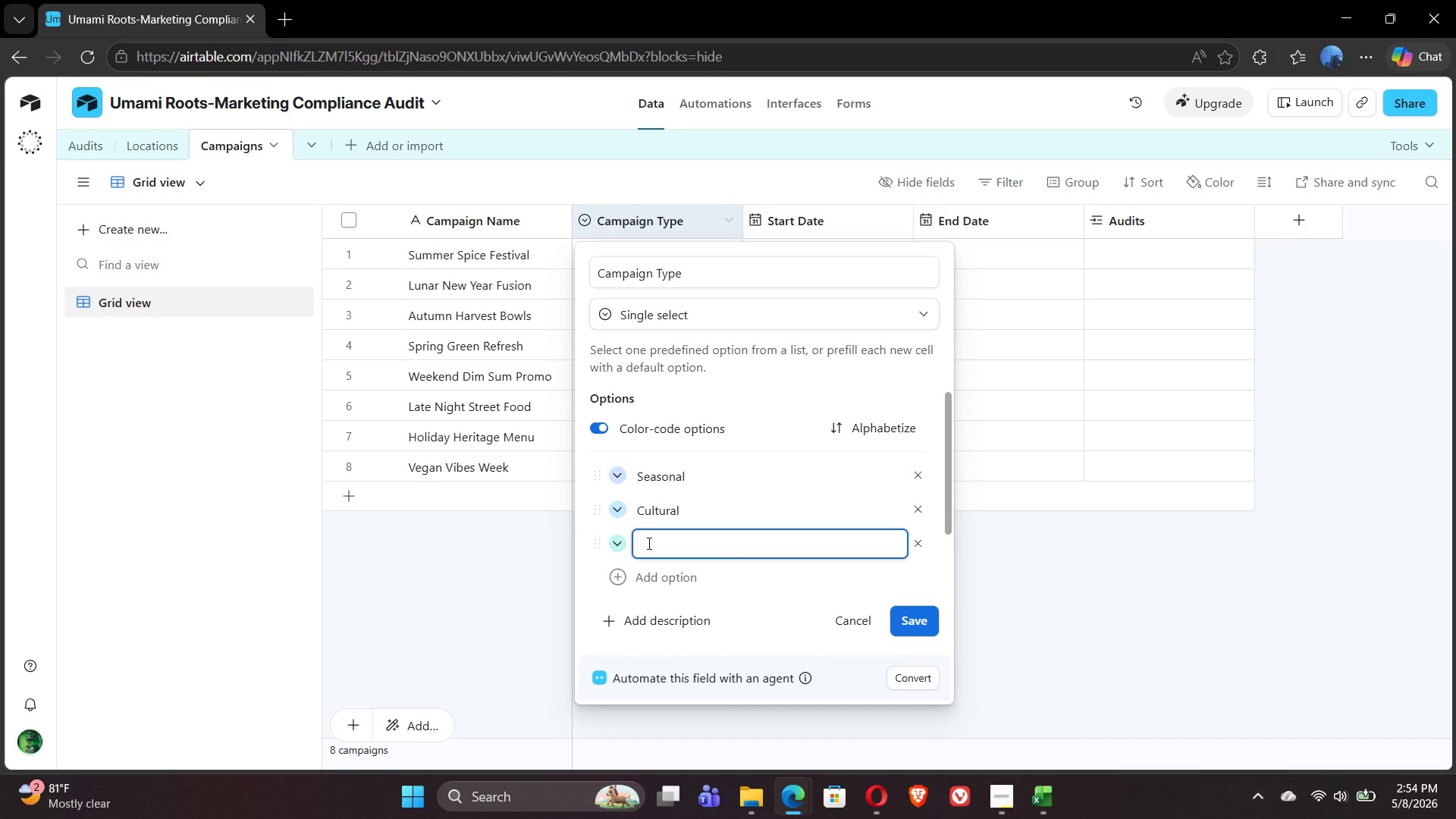 
left_click([648, 543])
 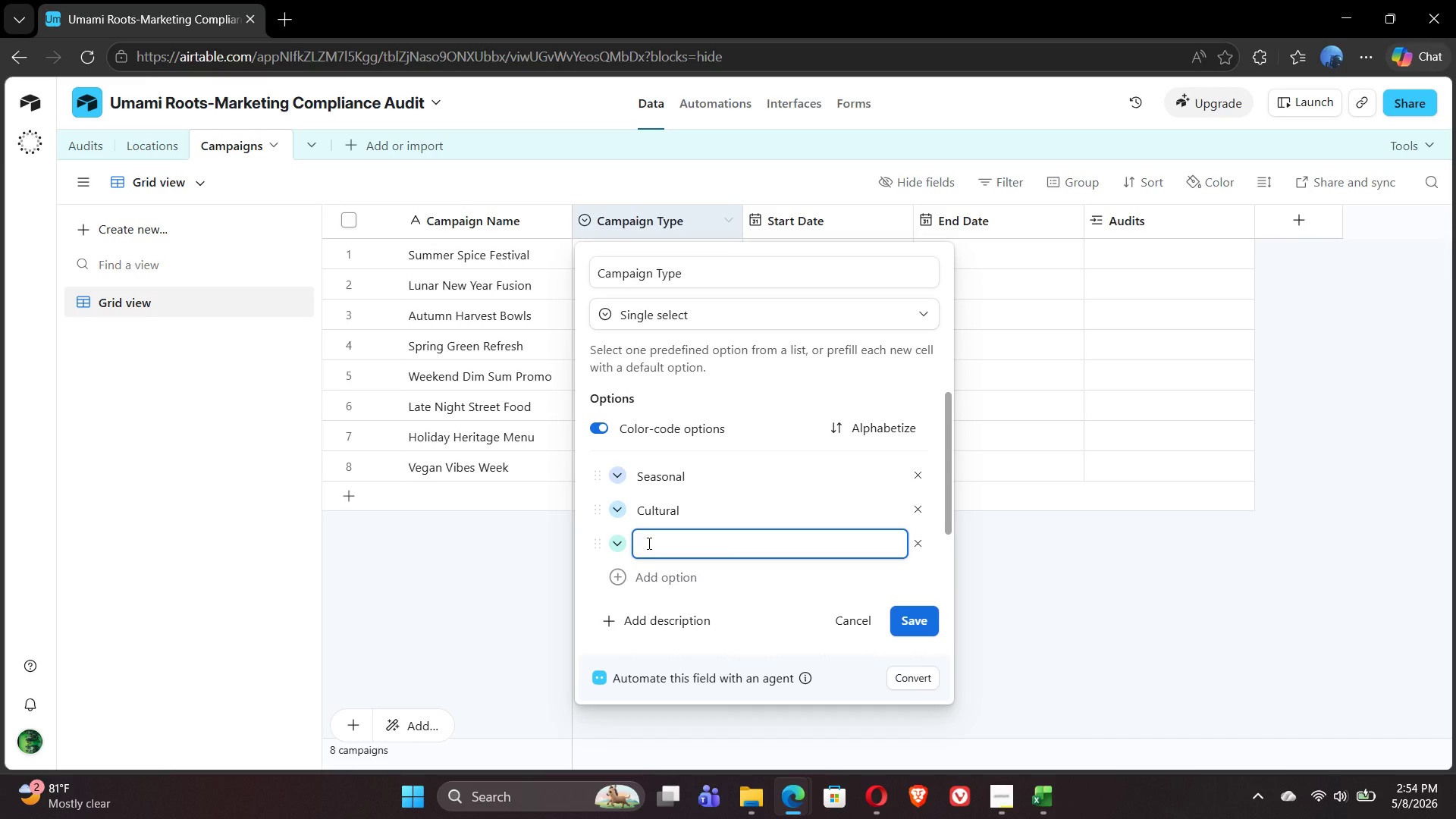 
type(WeeklyService)
 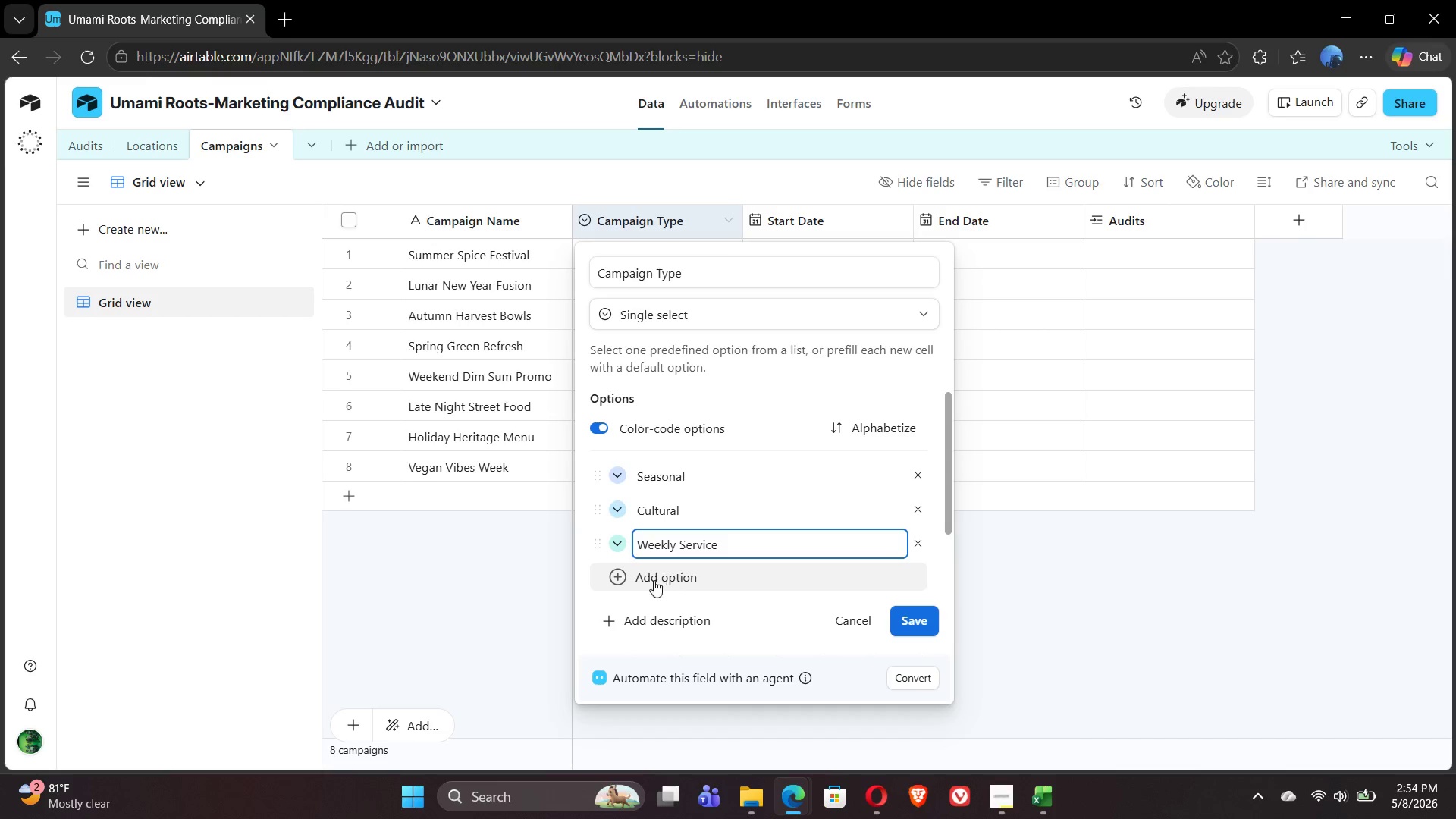 
left_click([623, 574])
 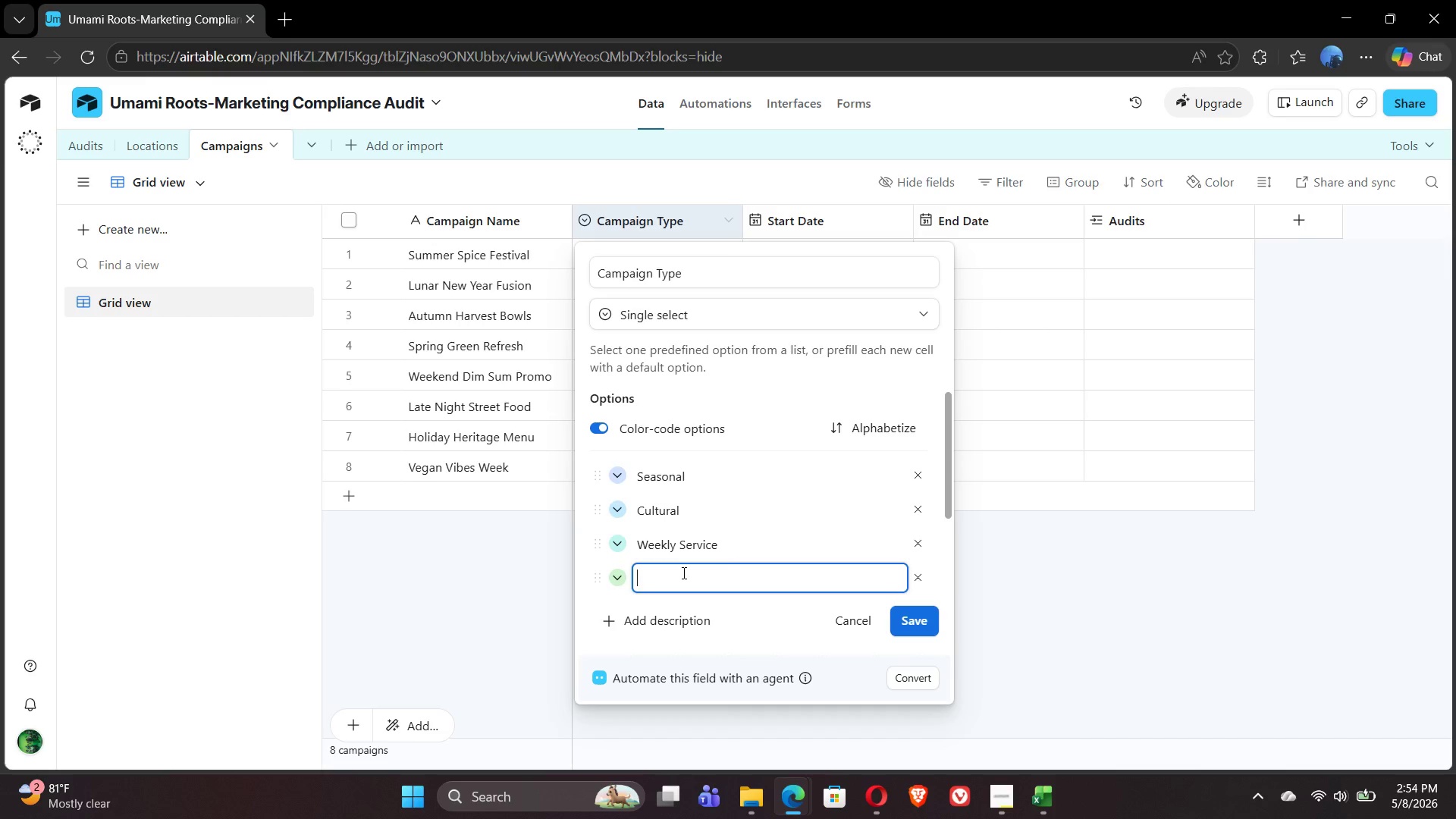 
type(Holiday)
 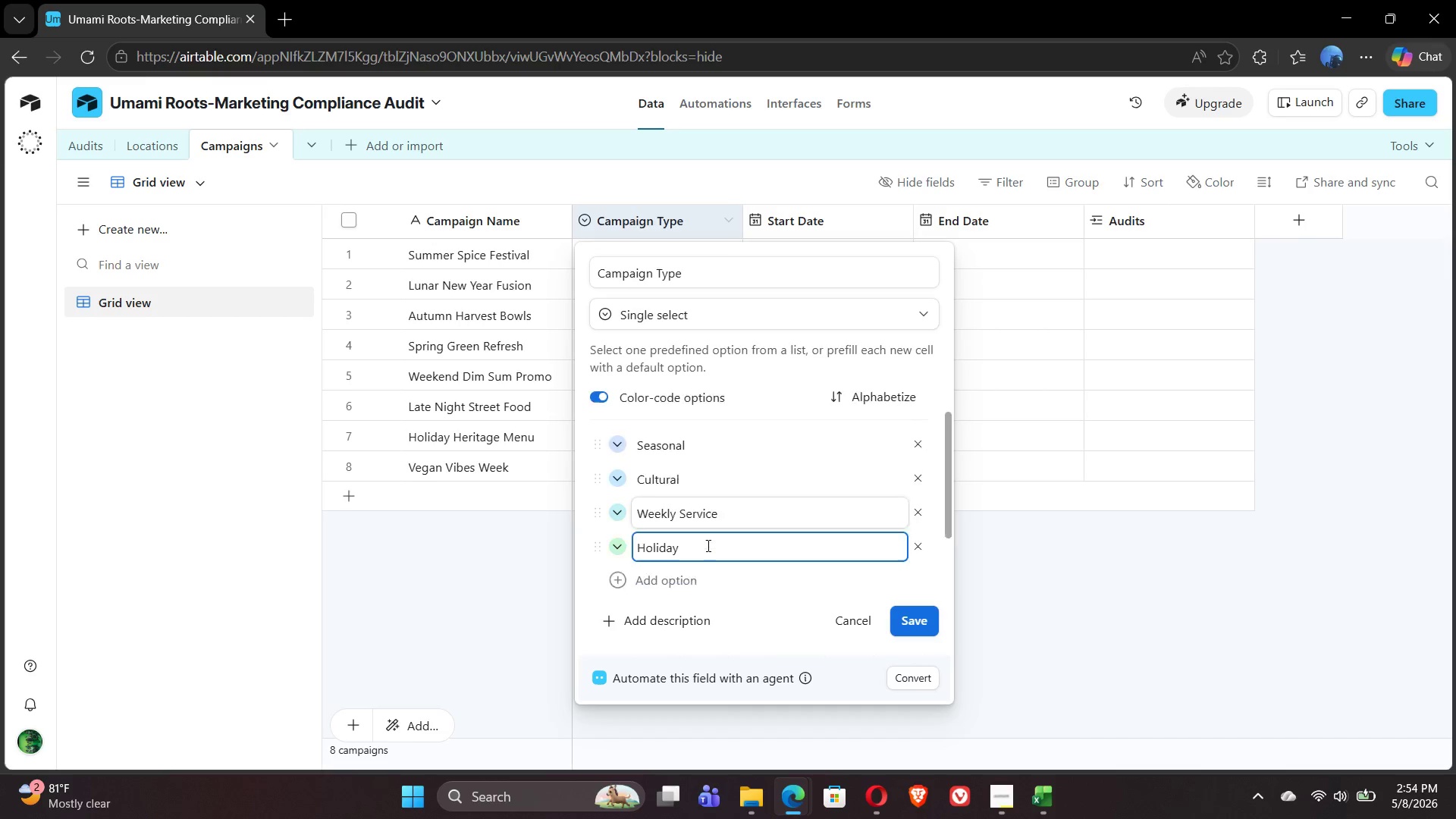 
left_click([635, 541])
 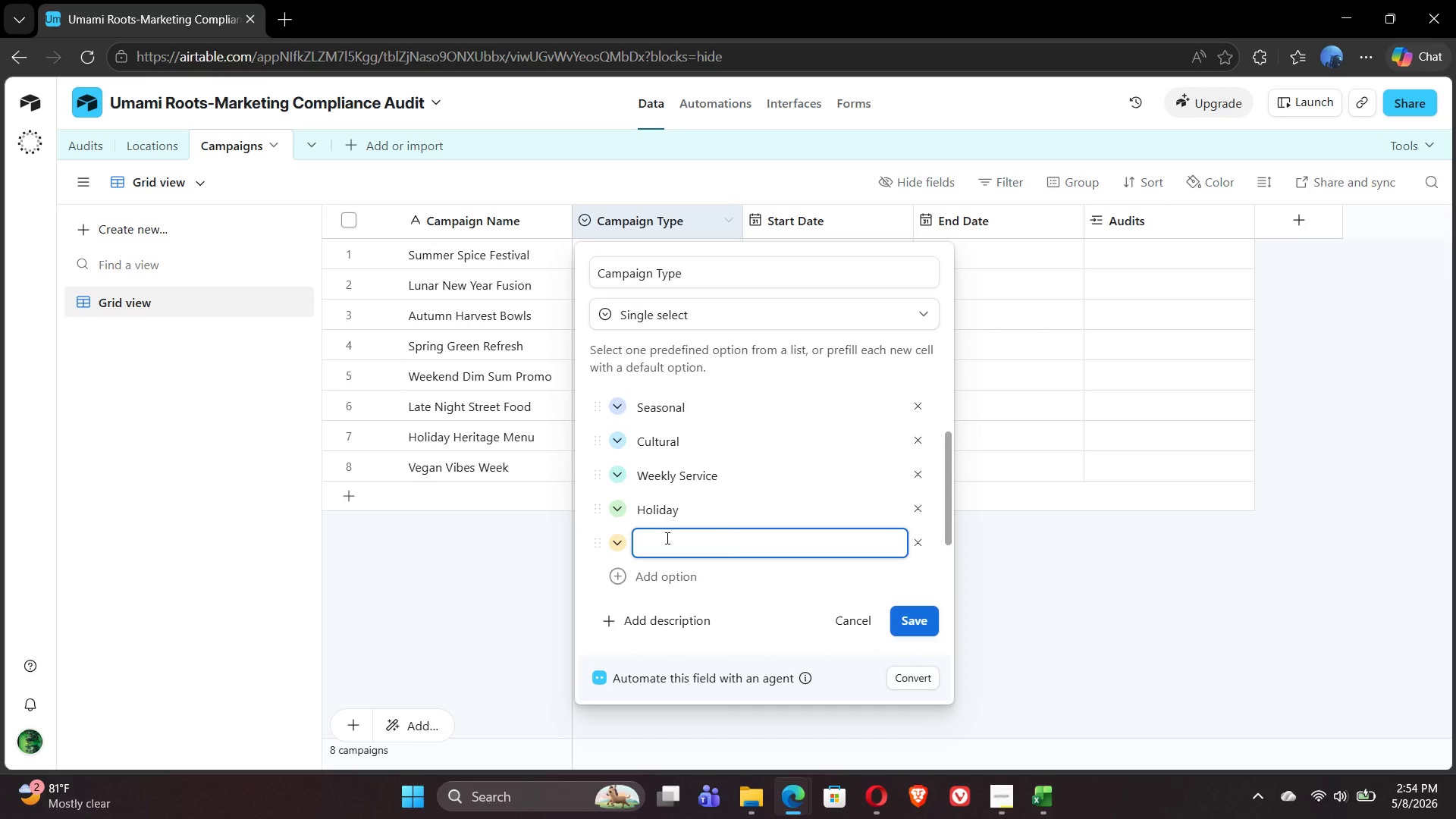 
type(Health & Wellness)
 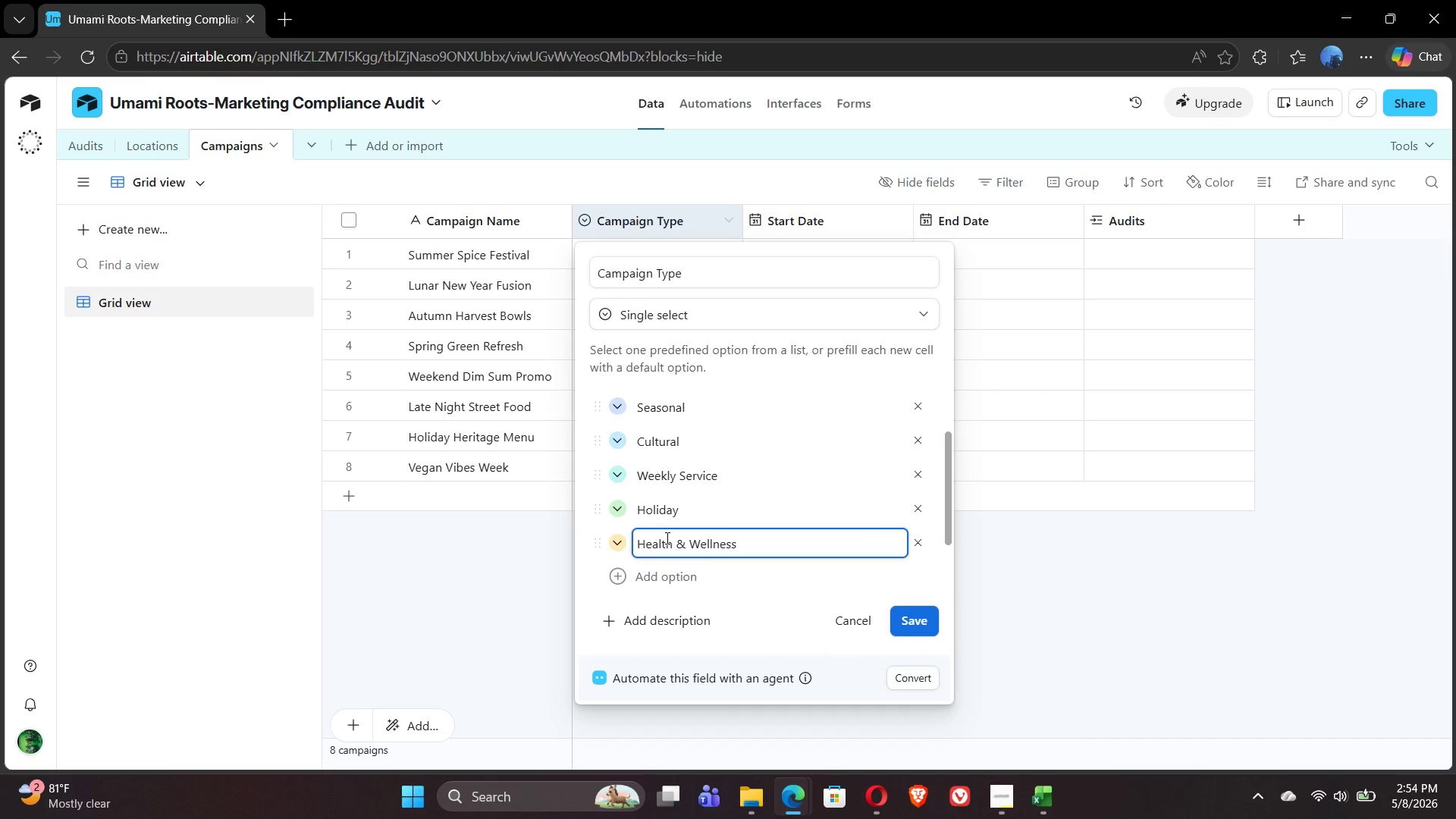 
wait(7.5)
 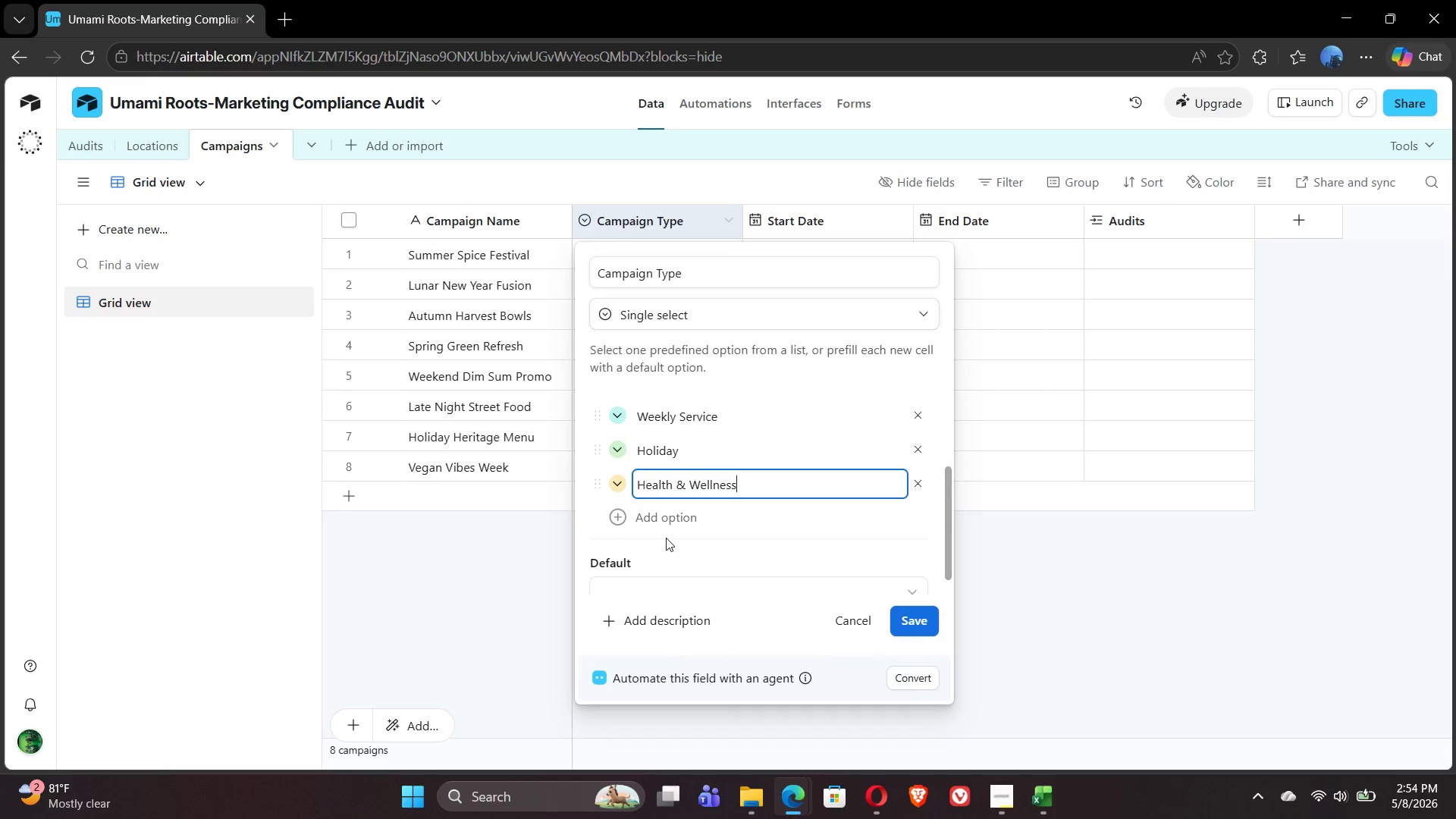 
left_click([912, 627])
 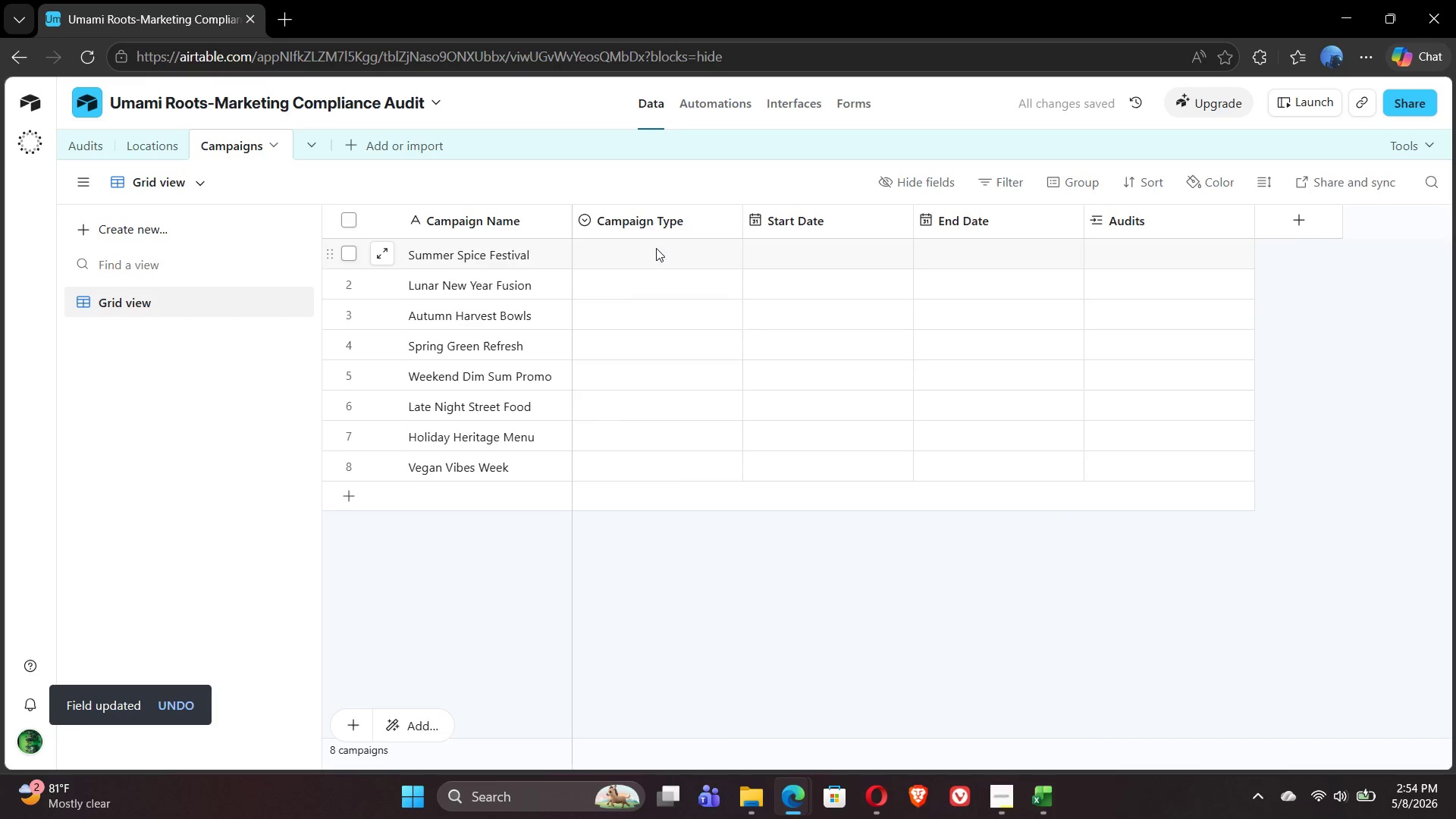 
left_click([661, 253])
 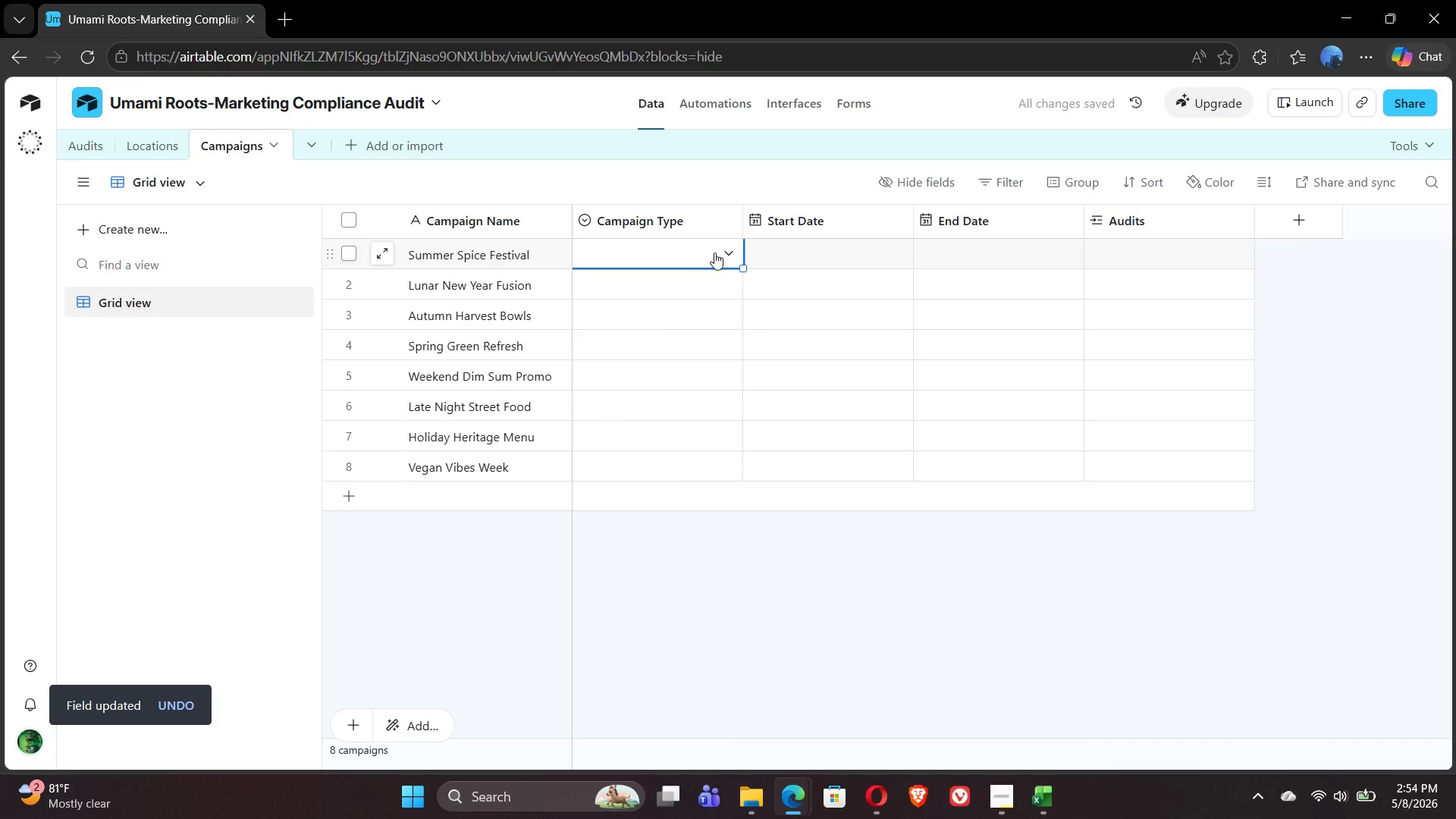 
left_click([733, 257])
 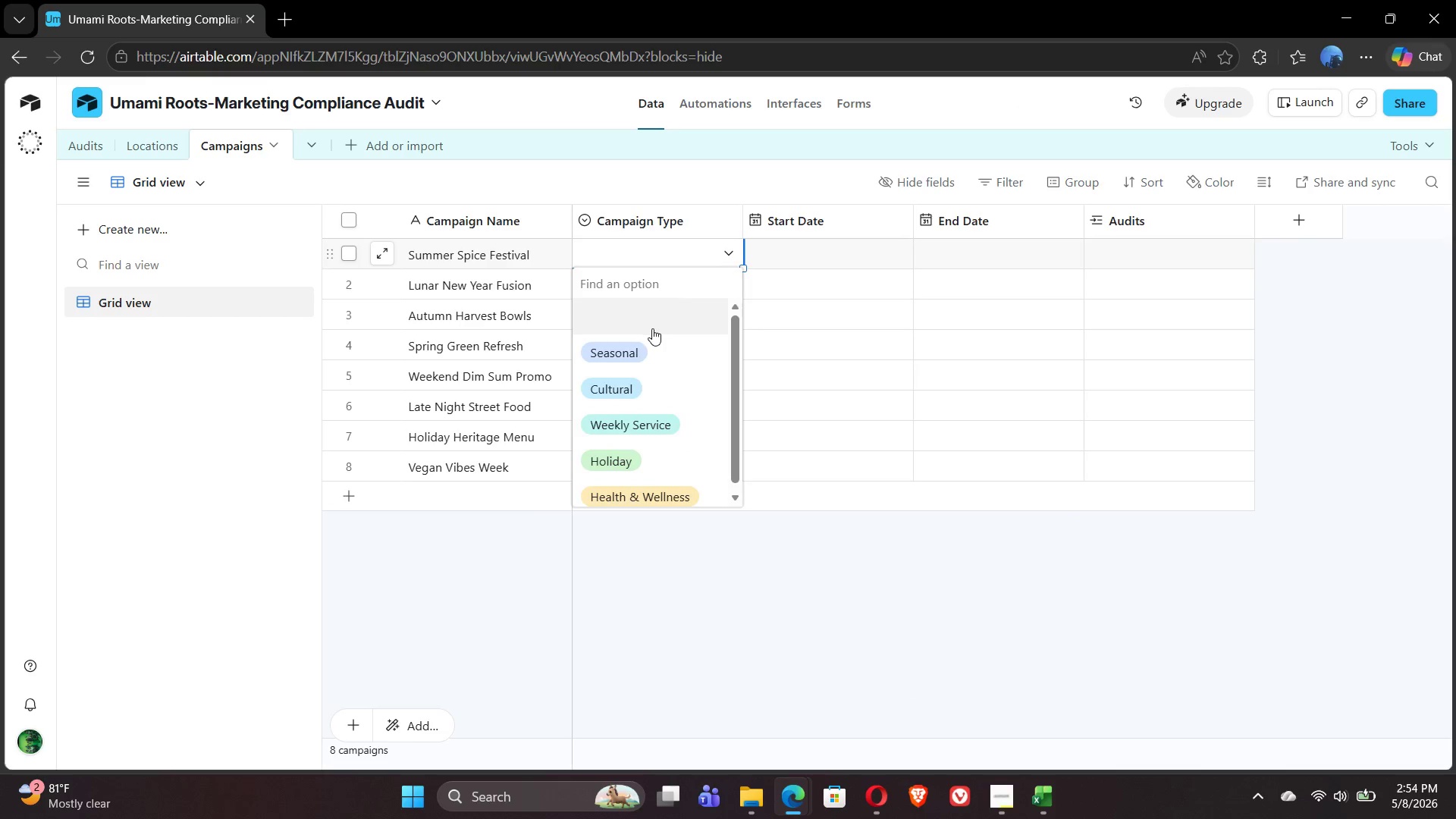 
left_click([635, 351])
 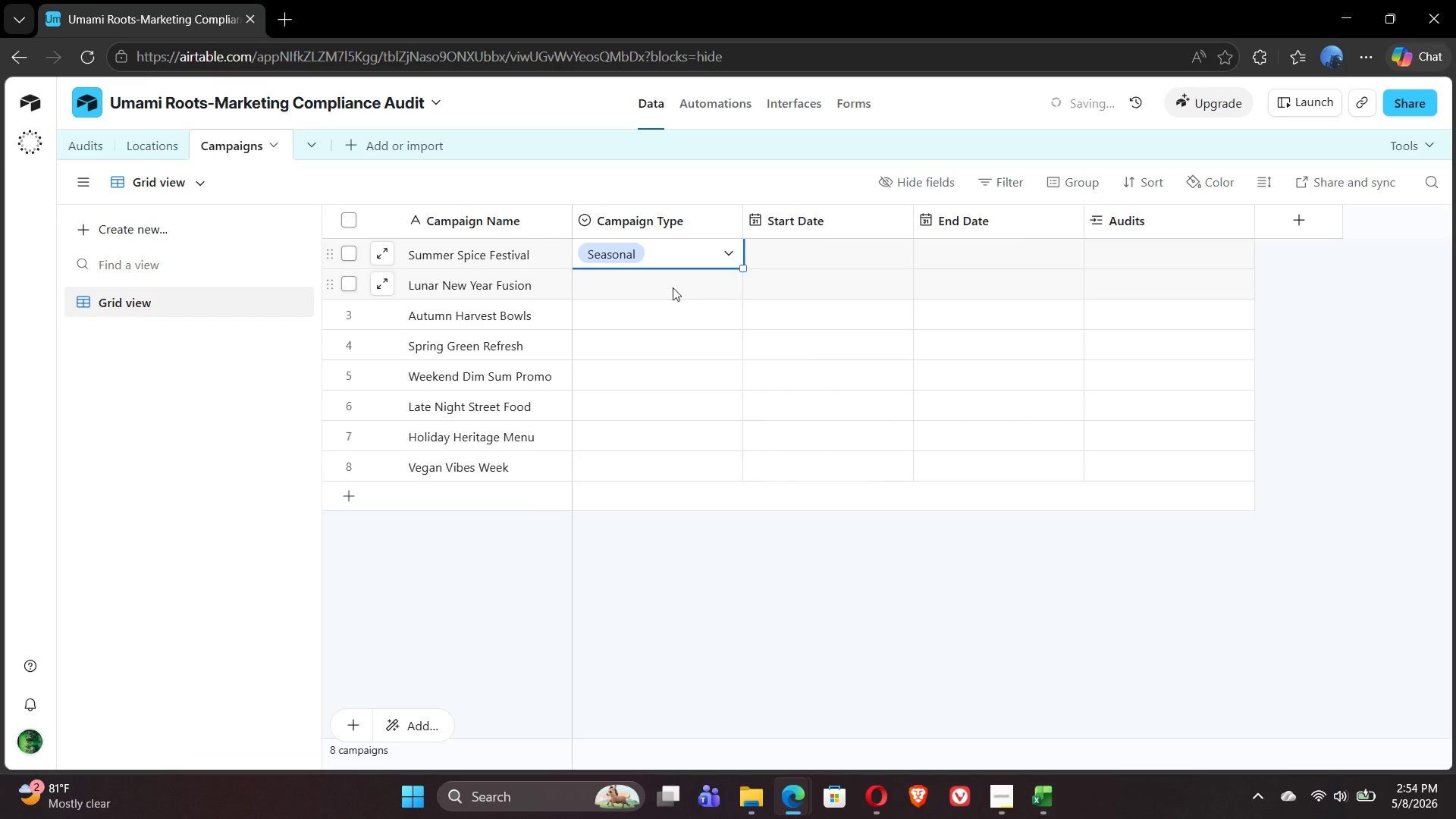 
left_click([656, 286])
 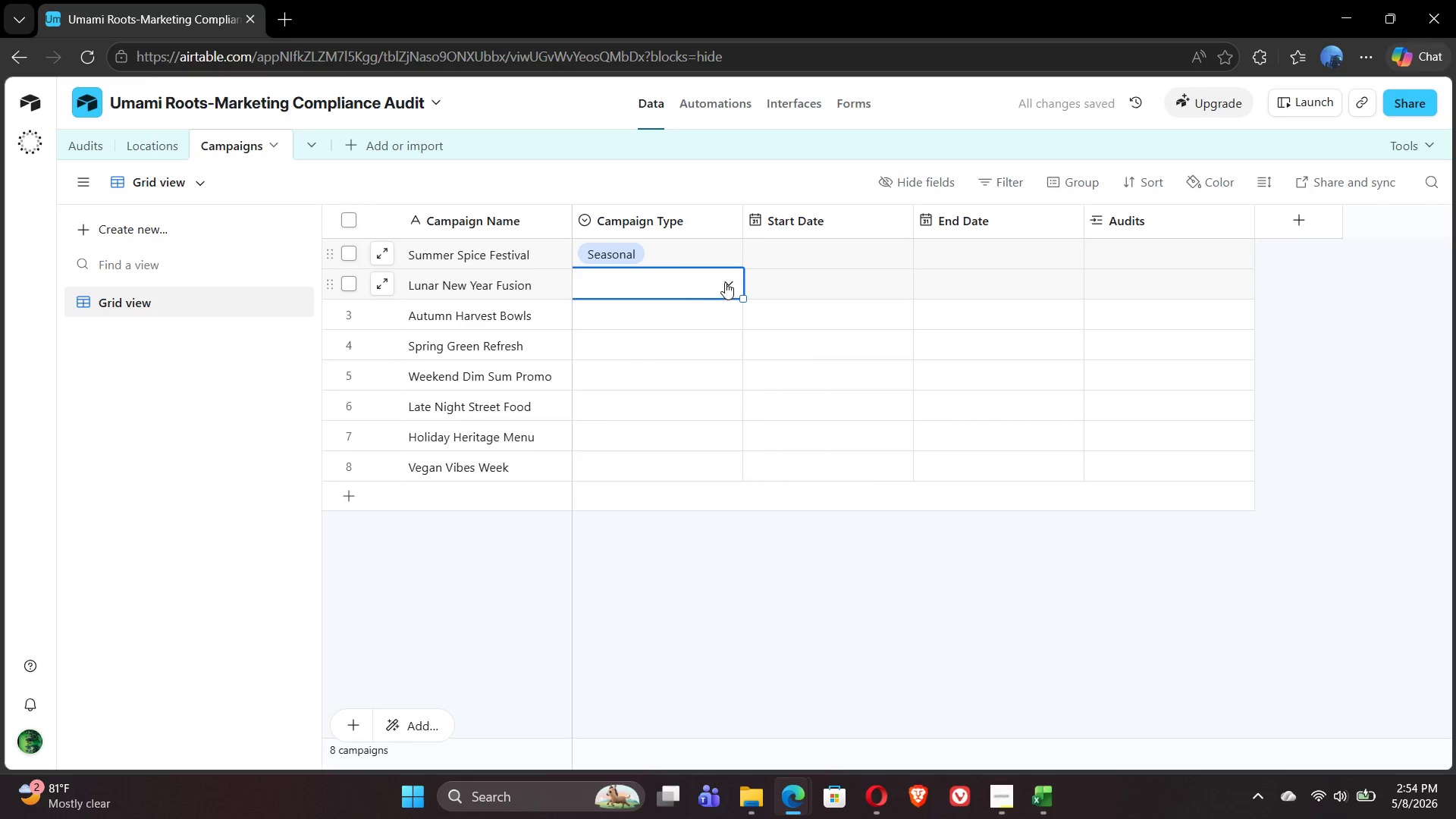 
left_click([726, 282])
 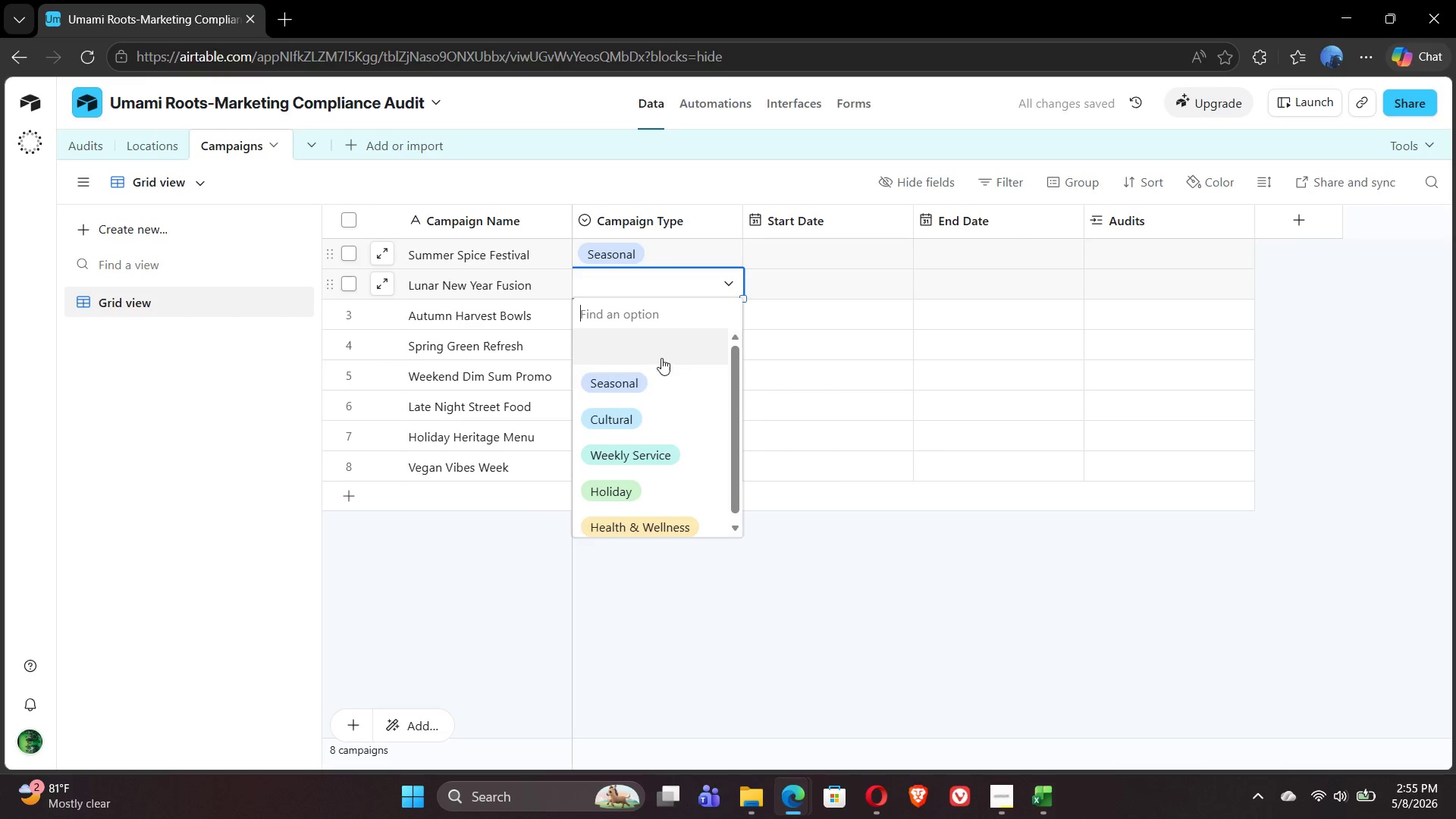 
left_click([638, 413])
 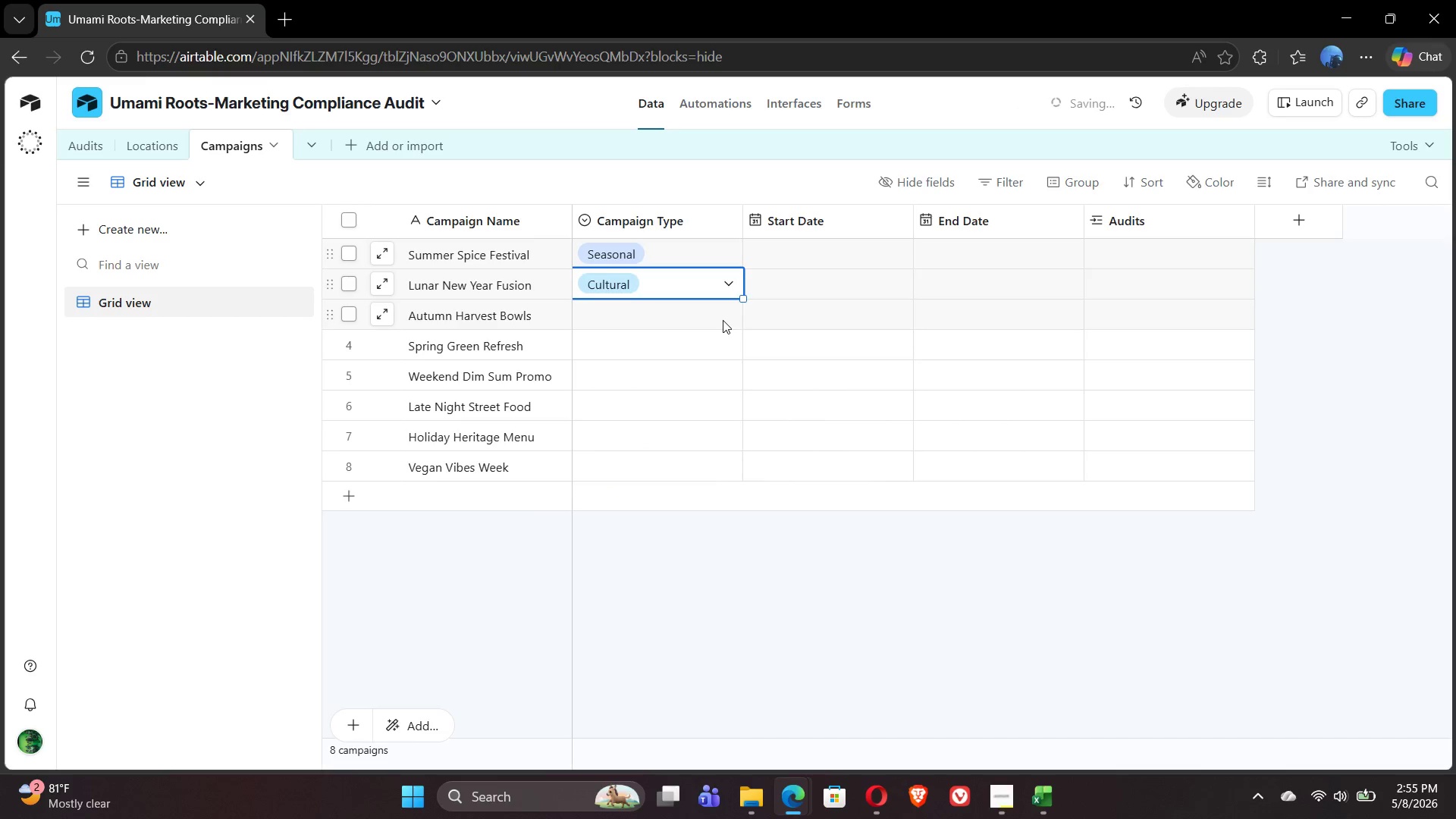 
double_click([723, 320])
 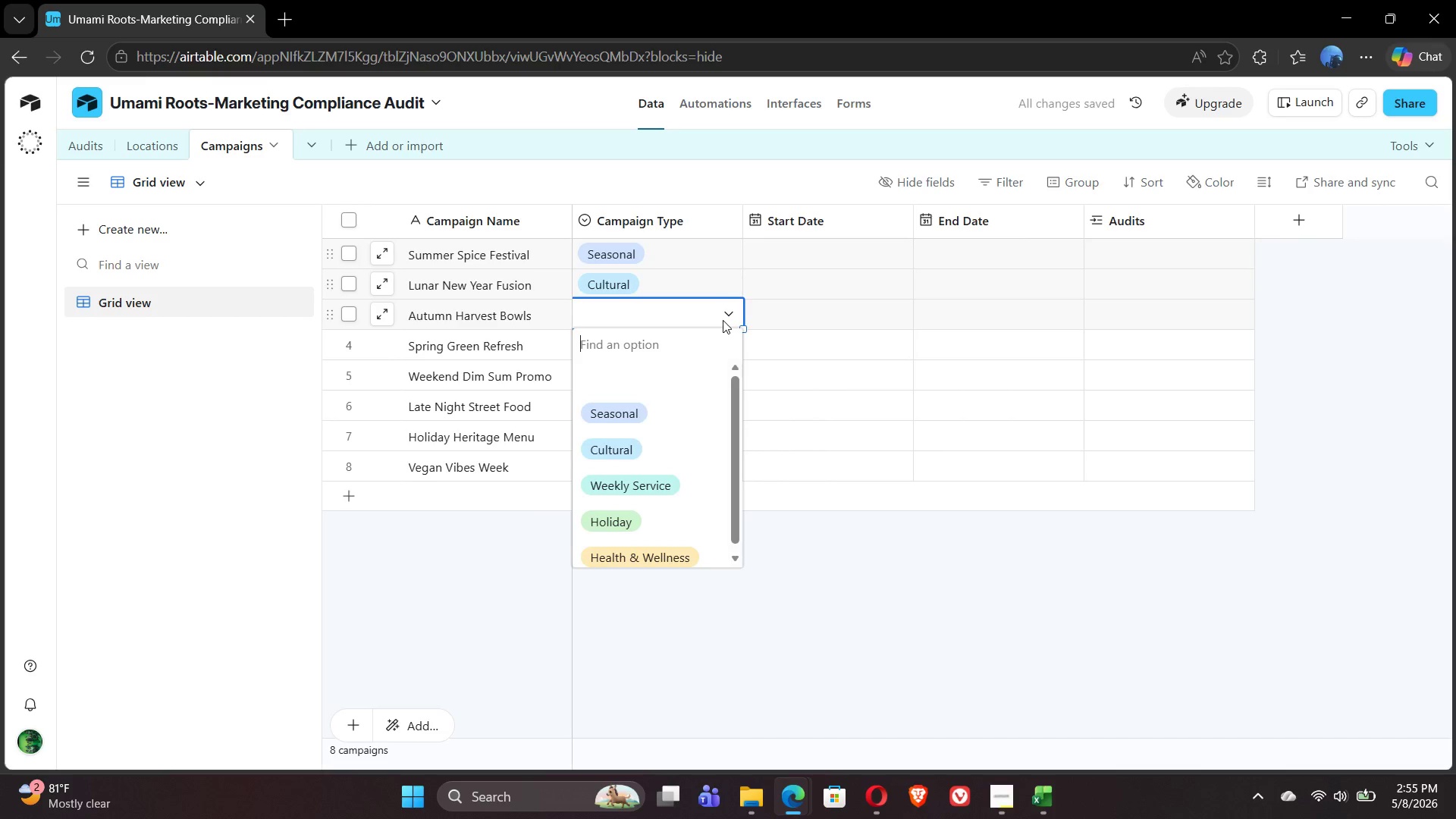 
left_click([657, 411])
 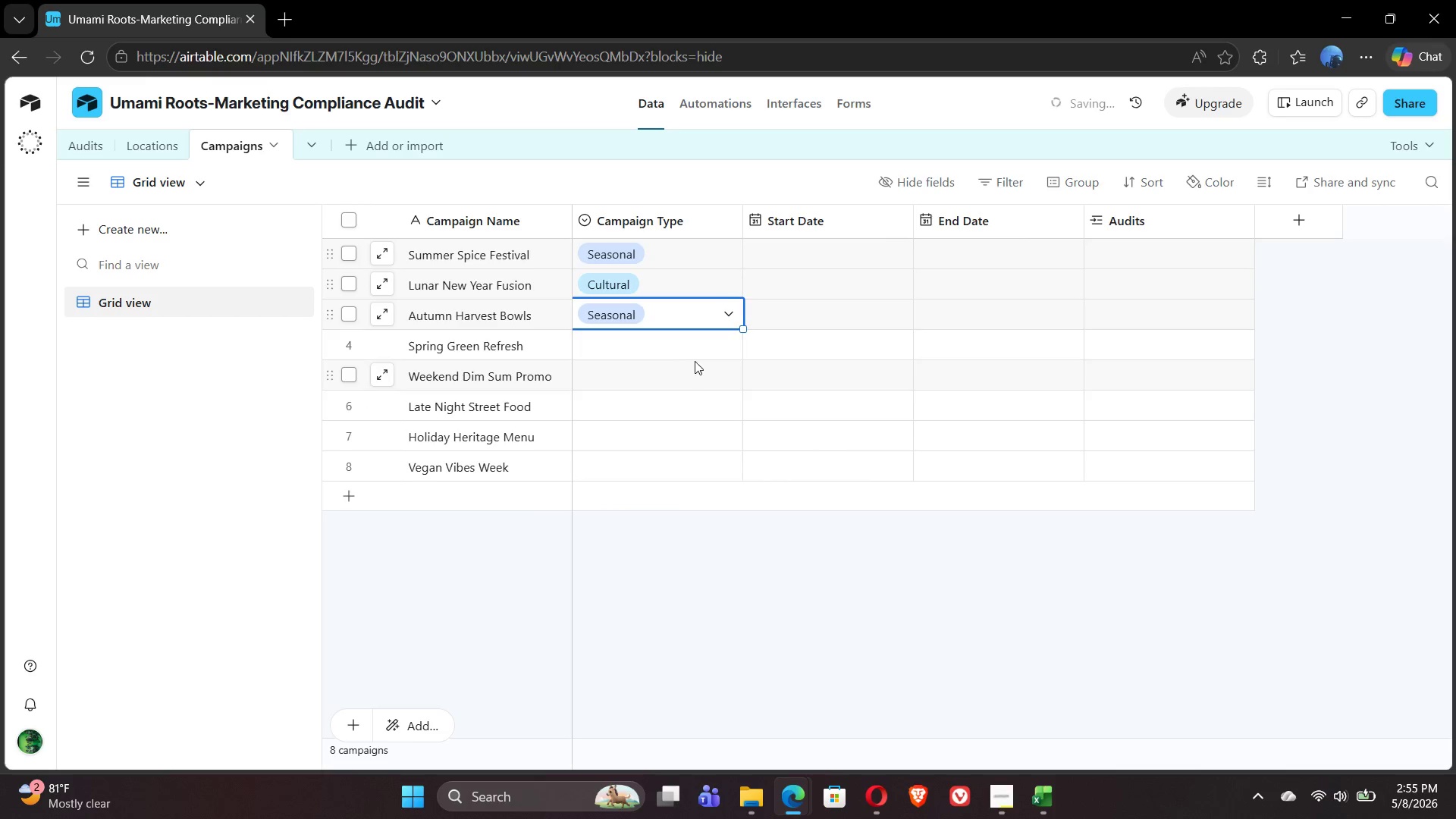 
left_click([701, 352])
 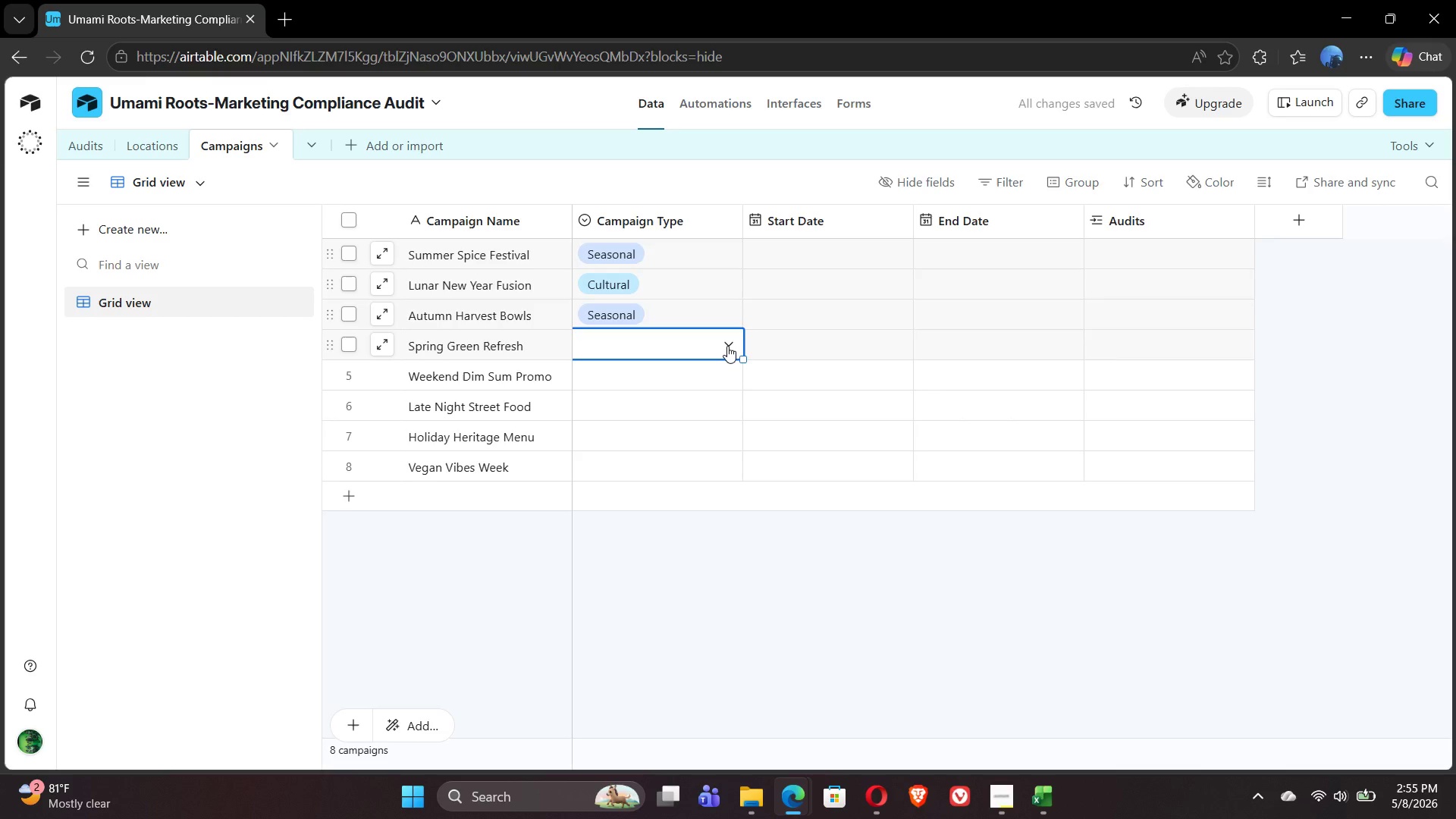 
left_click([727, 346])
 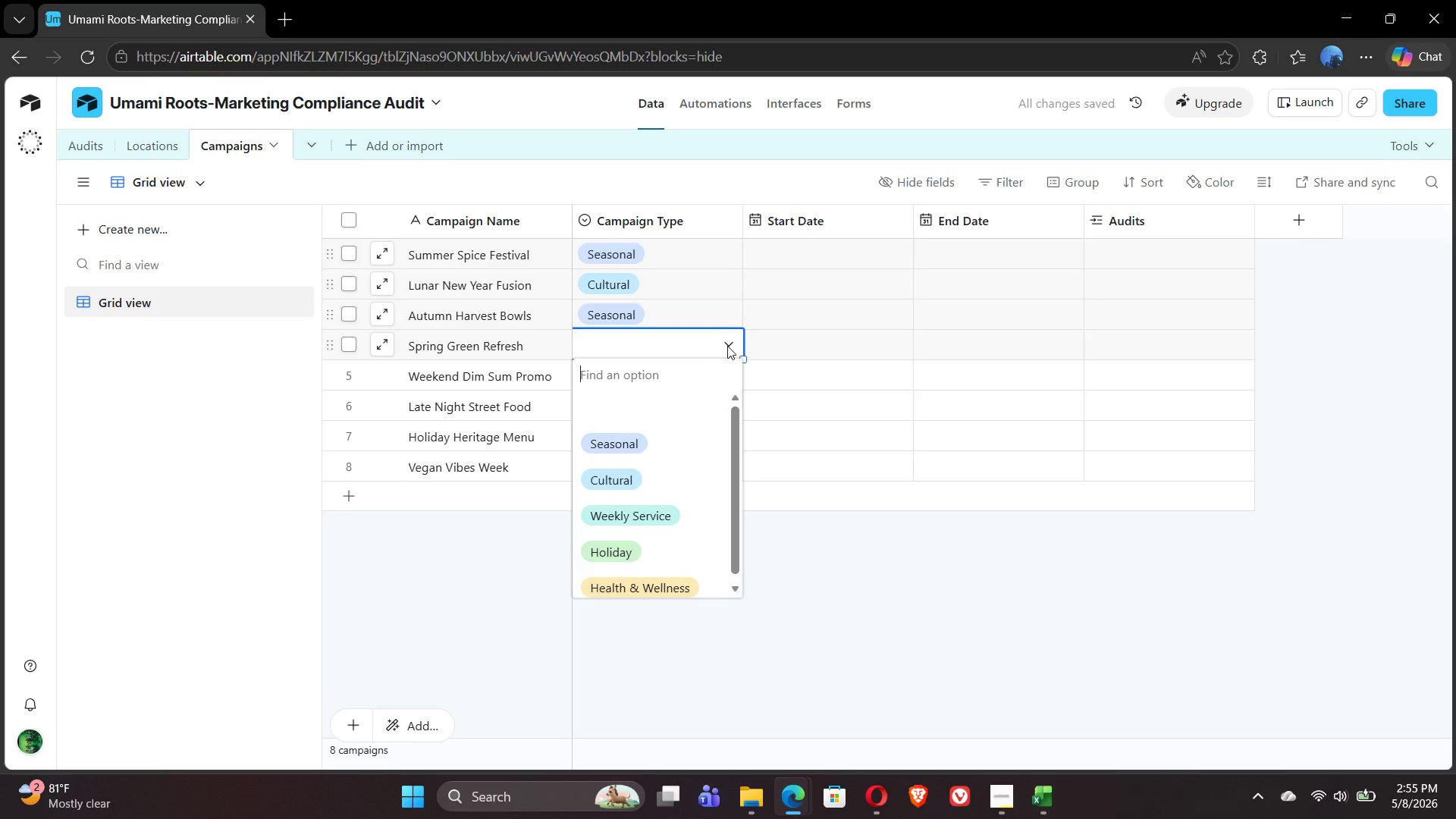 
left_click([652, 438])
 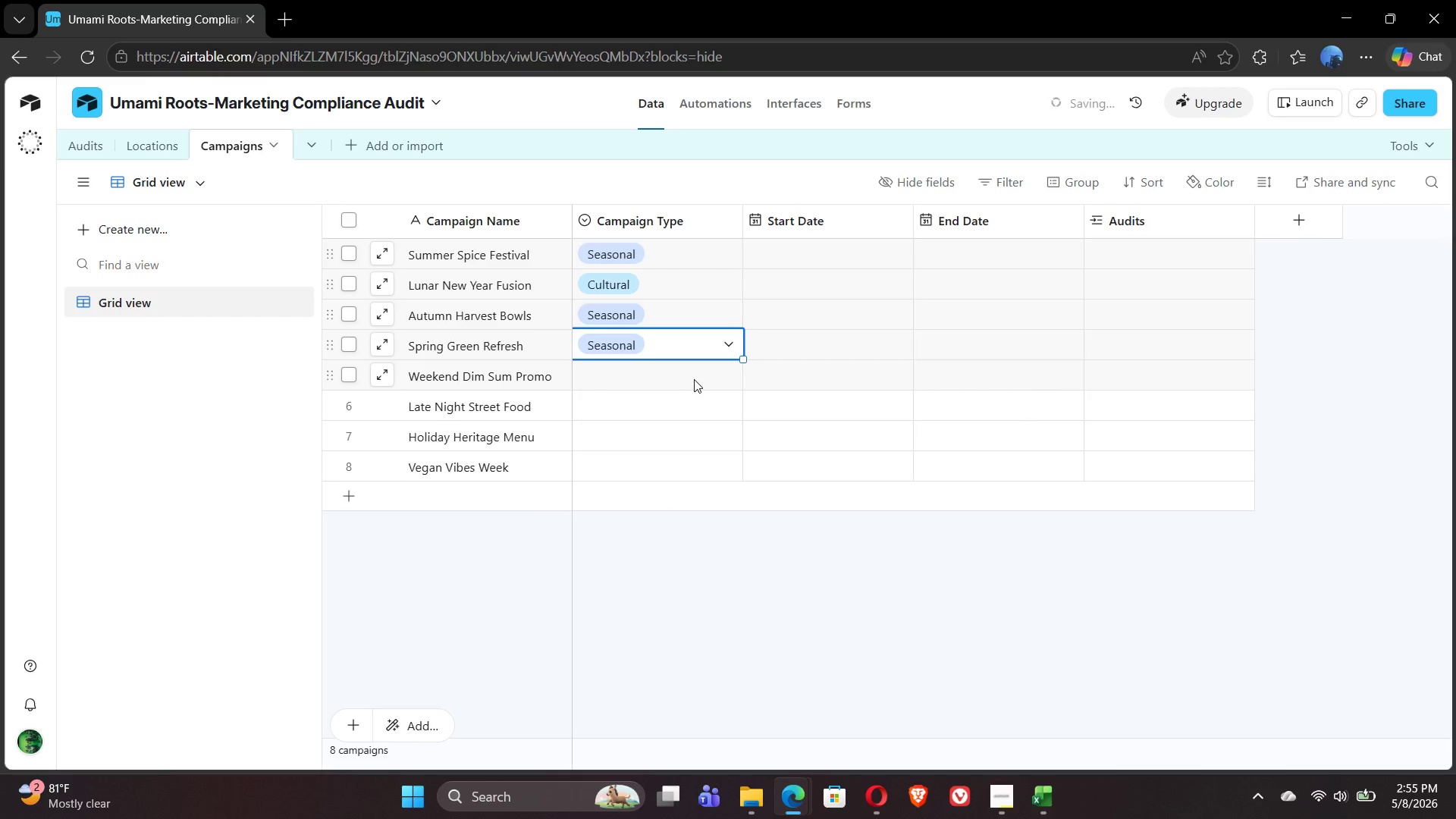 
left_click([697, 379])
 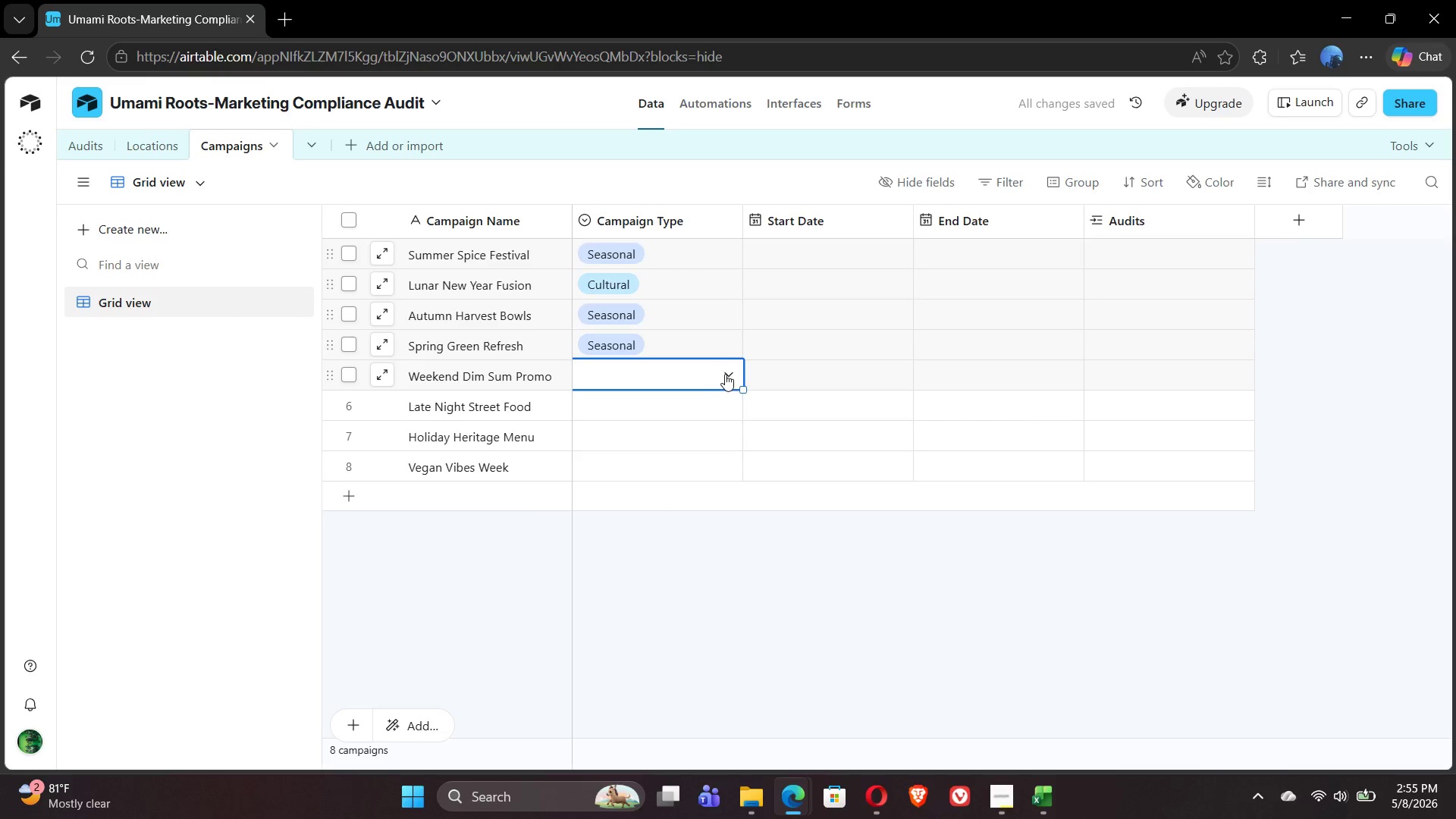 
left_click([726, 374])
 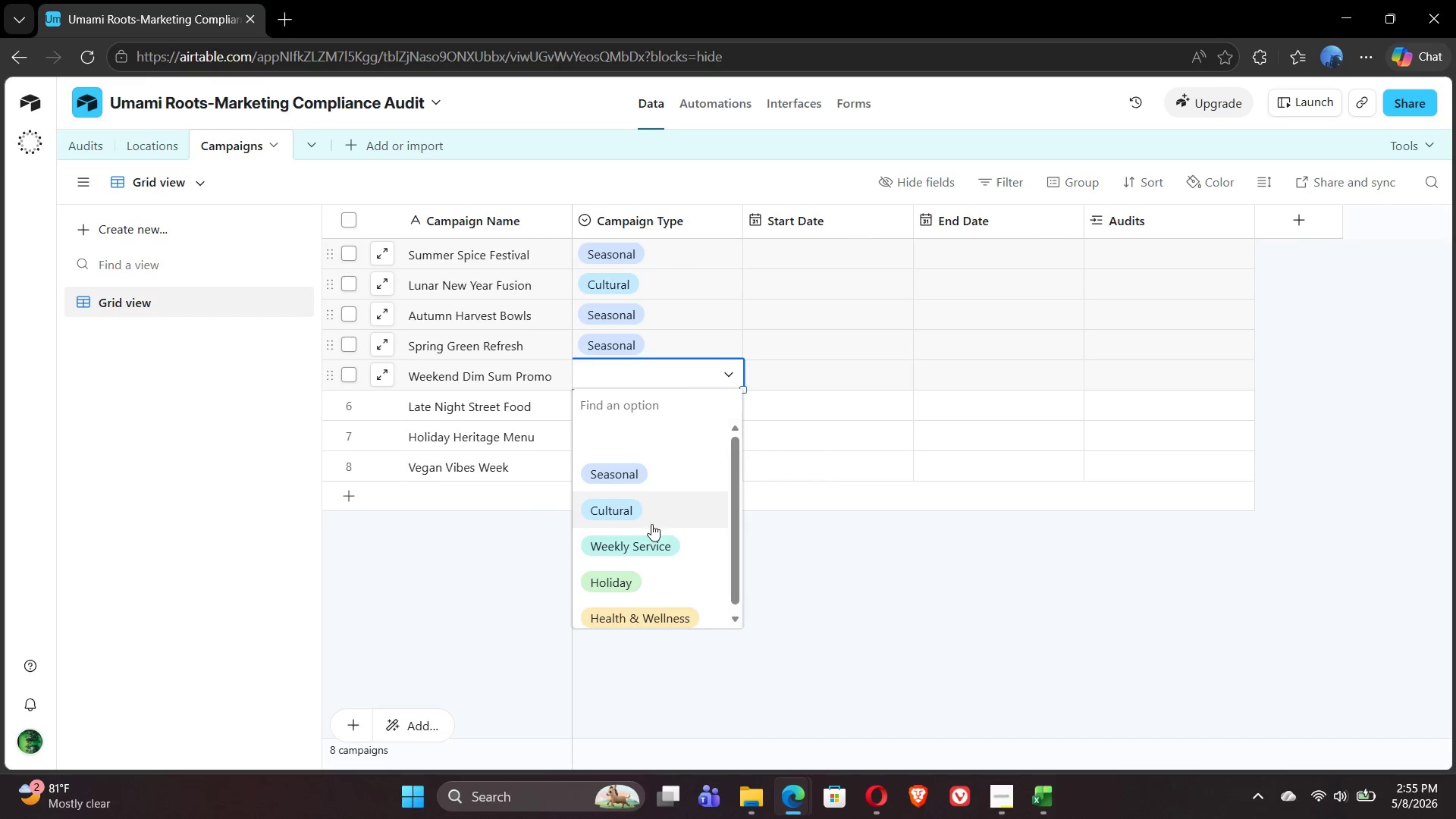 
wait(7.24)
 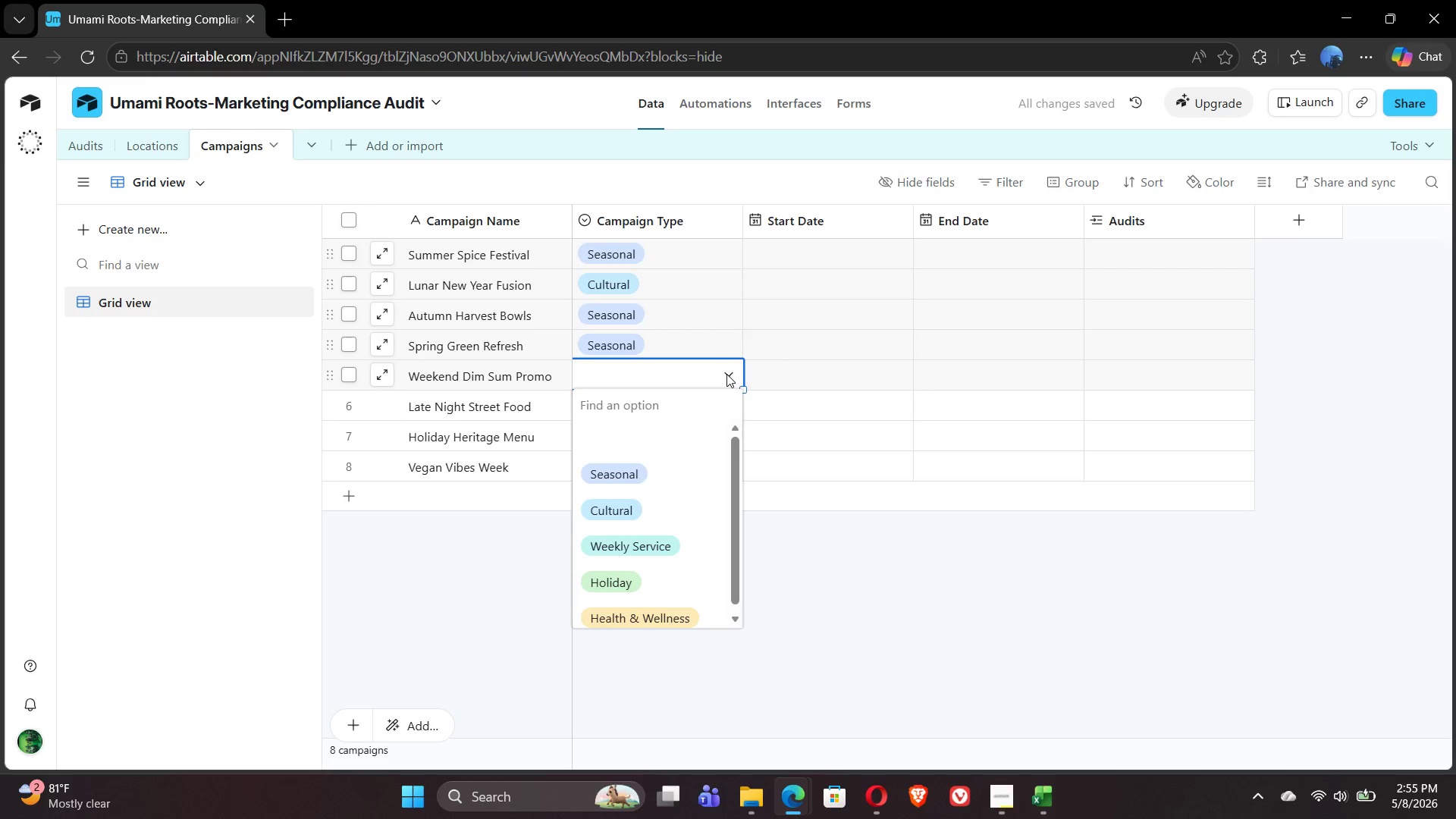 
left_click([648, 538])
 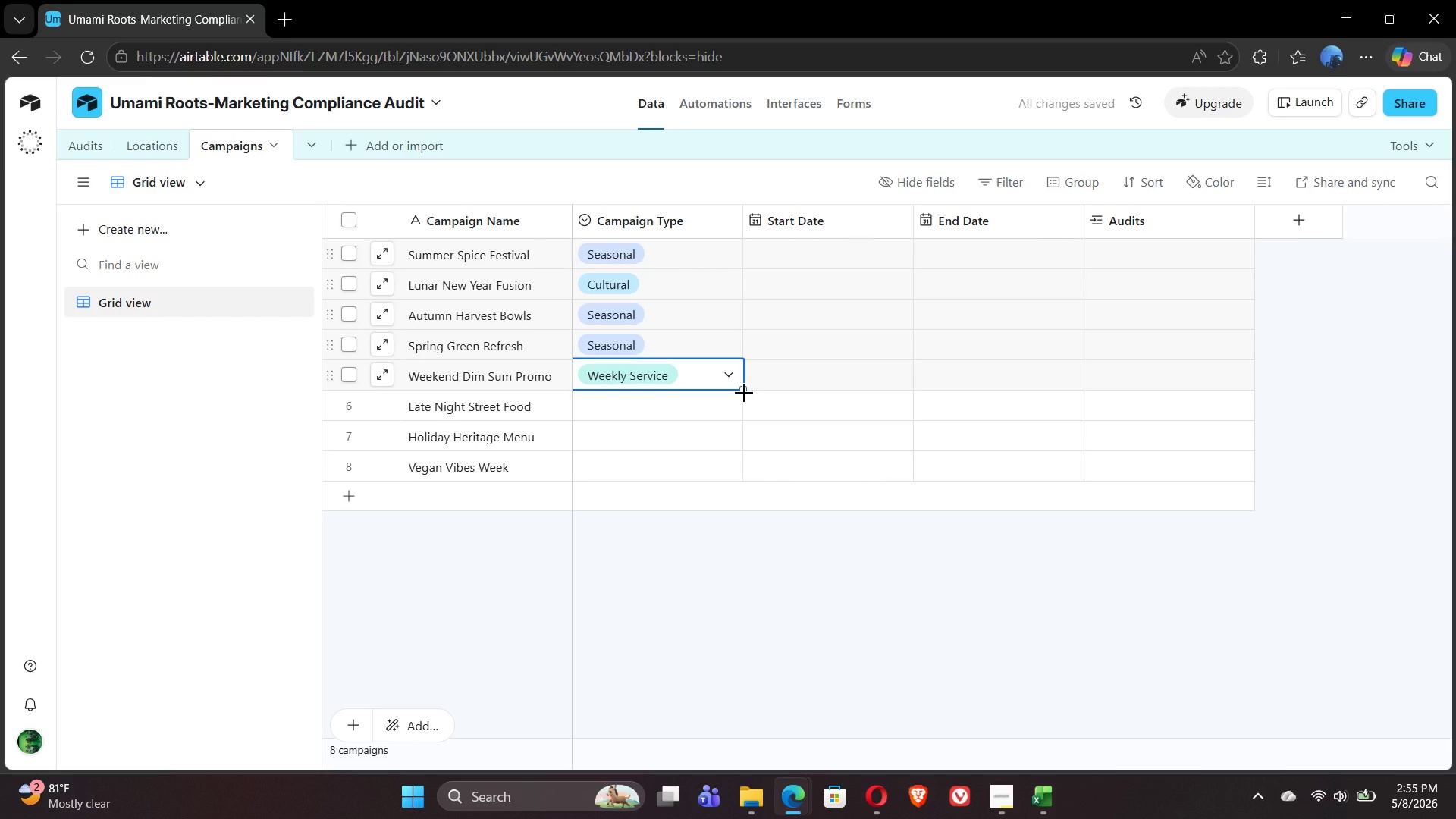 
left_click_drag(start_coordinate=[744, 393], to_coordinate=[740, 407])
 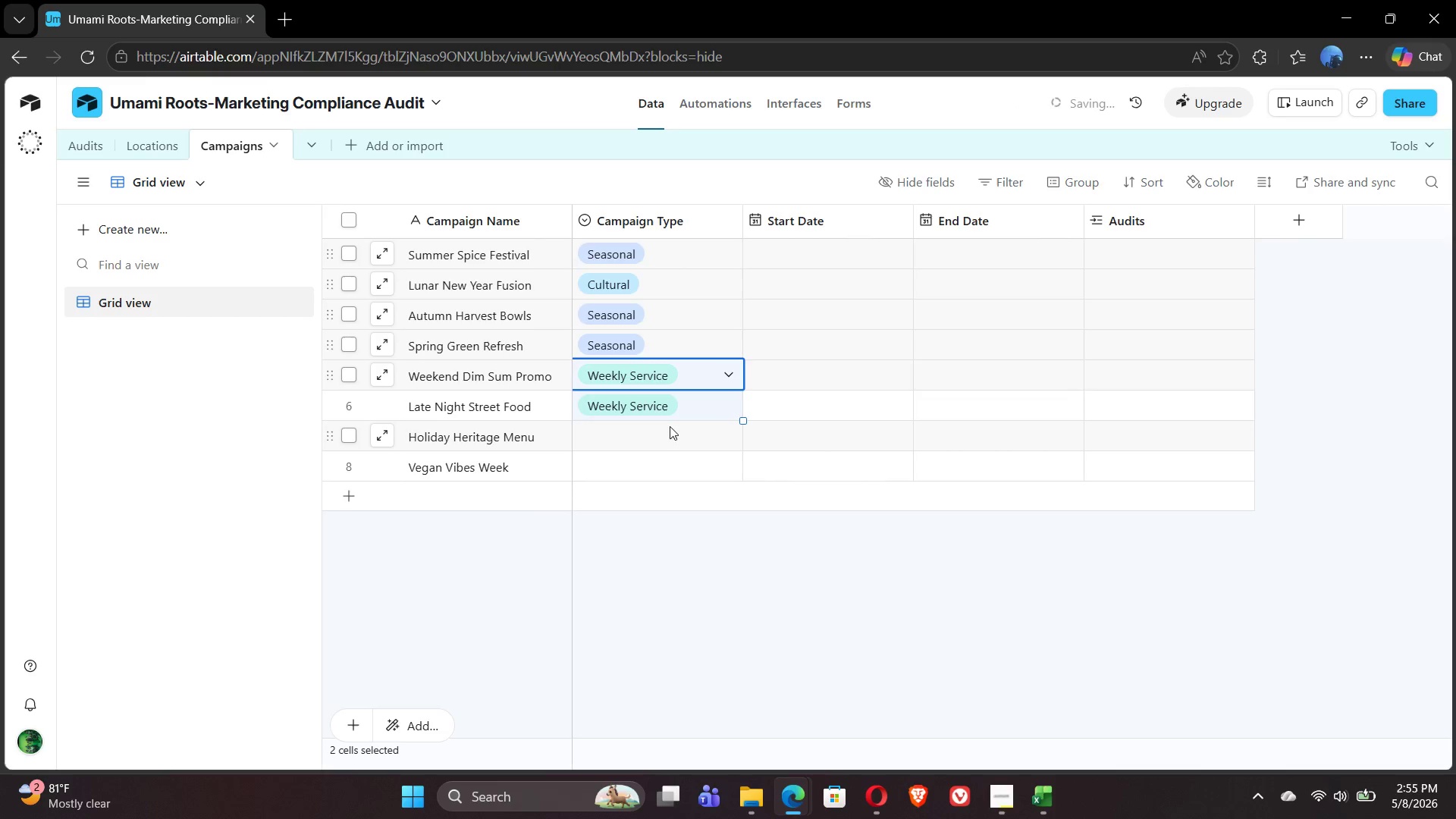 
left_click([648, 431])
 